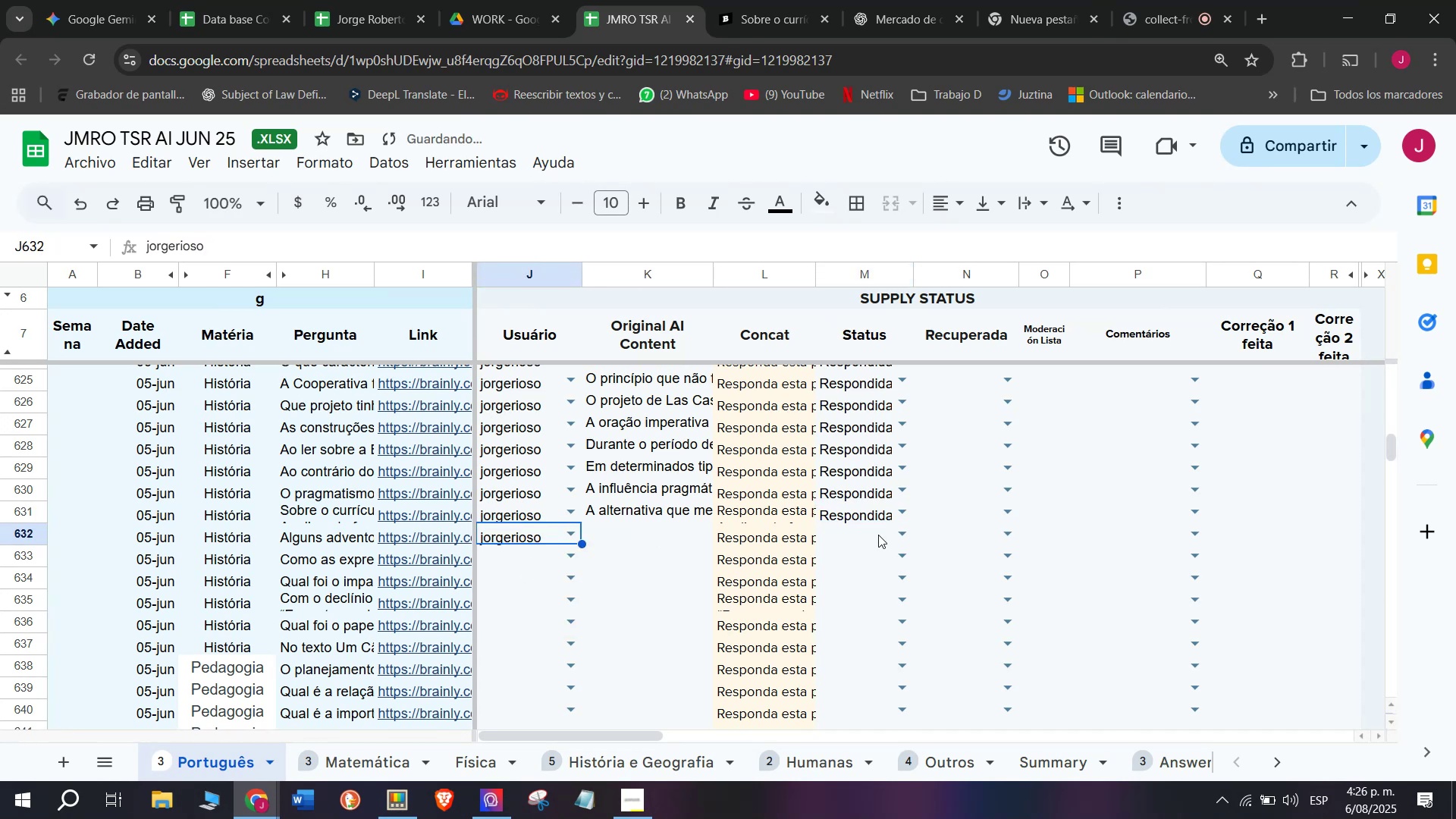 
left_click([881, 561])
 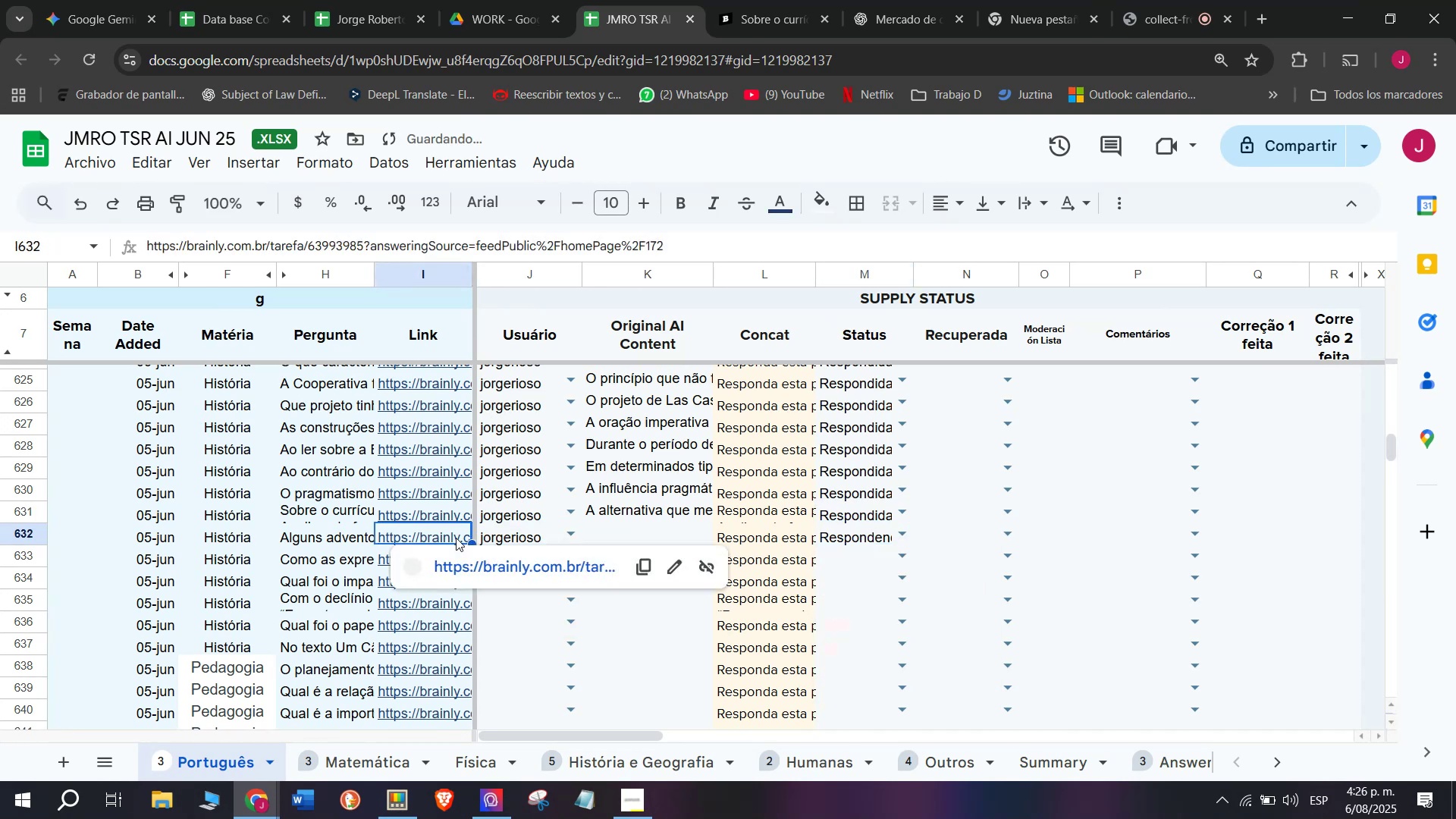 
left_click([471, 562])
 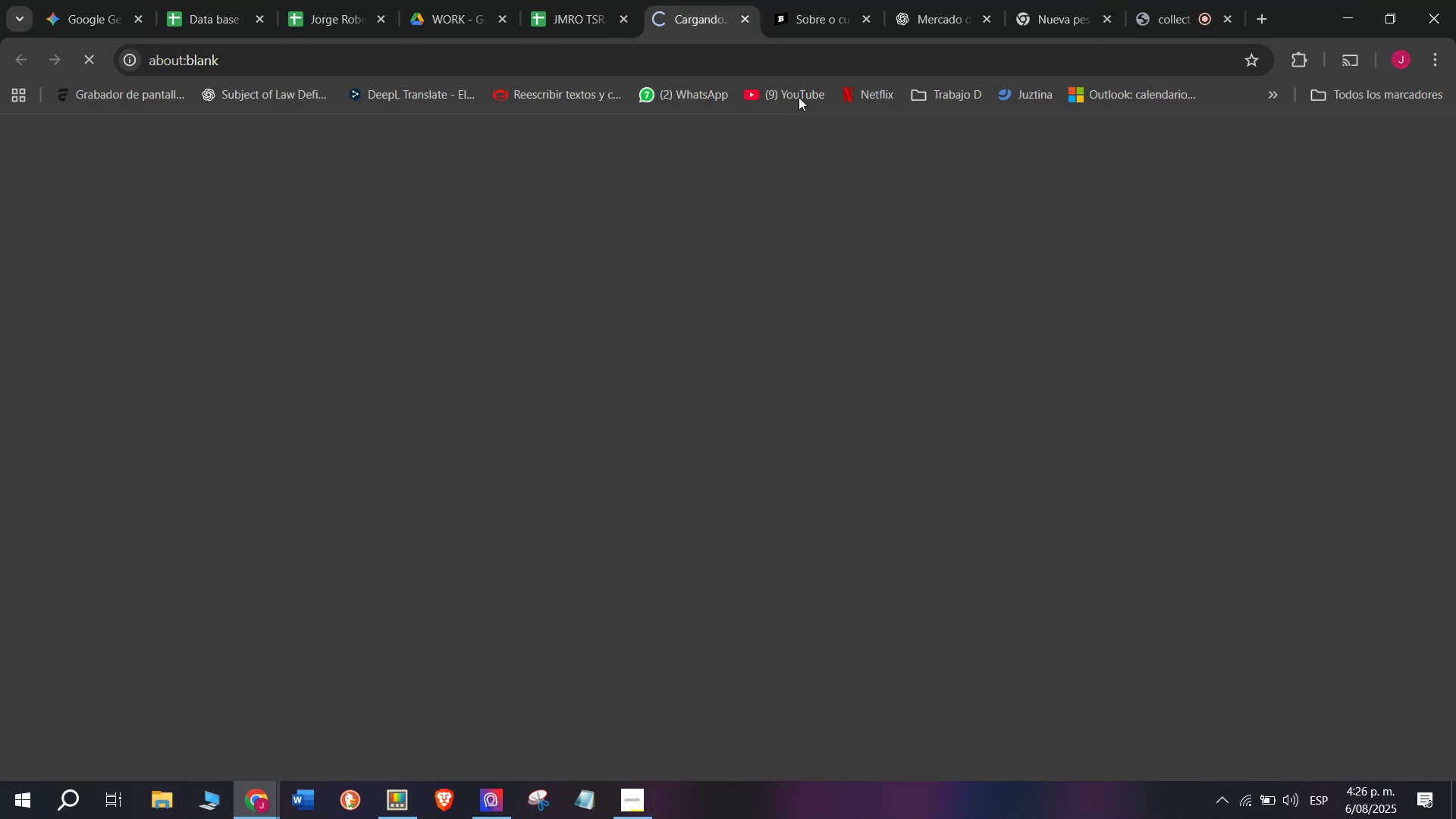 
left_click([814, 0])
 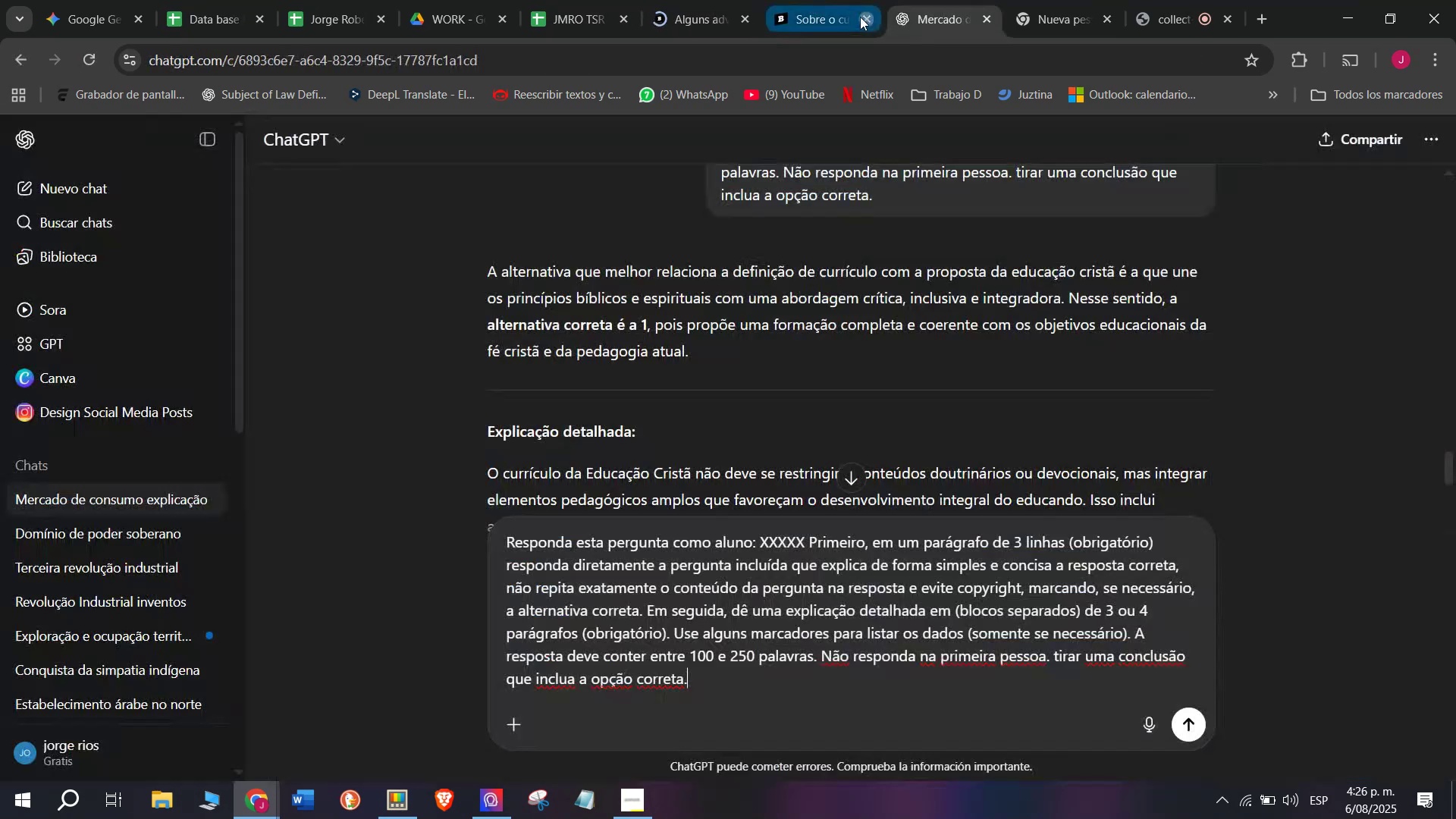 
double_click([730, 0])
 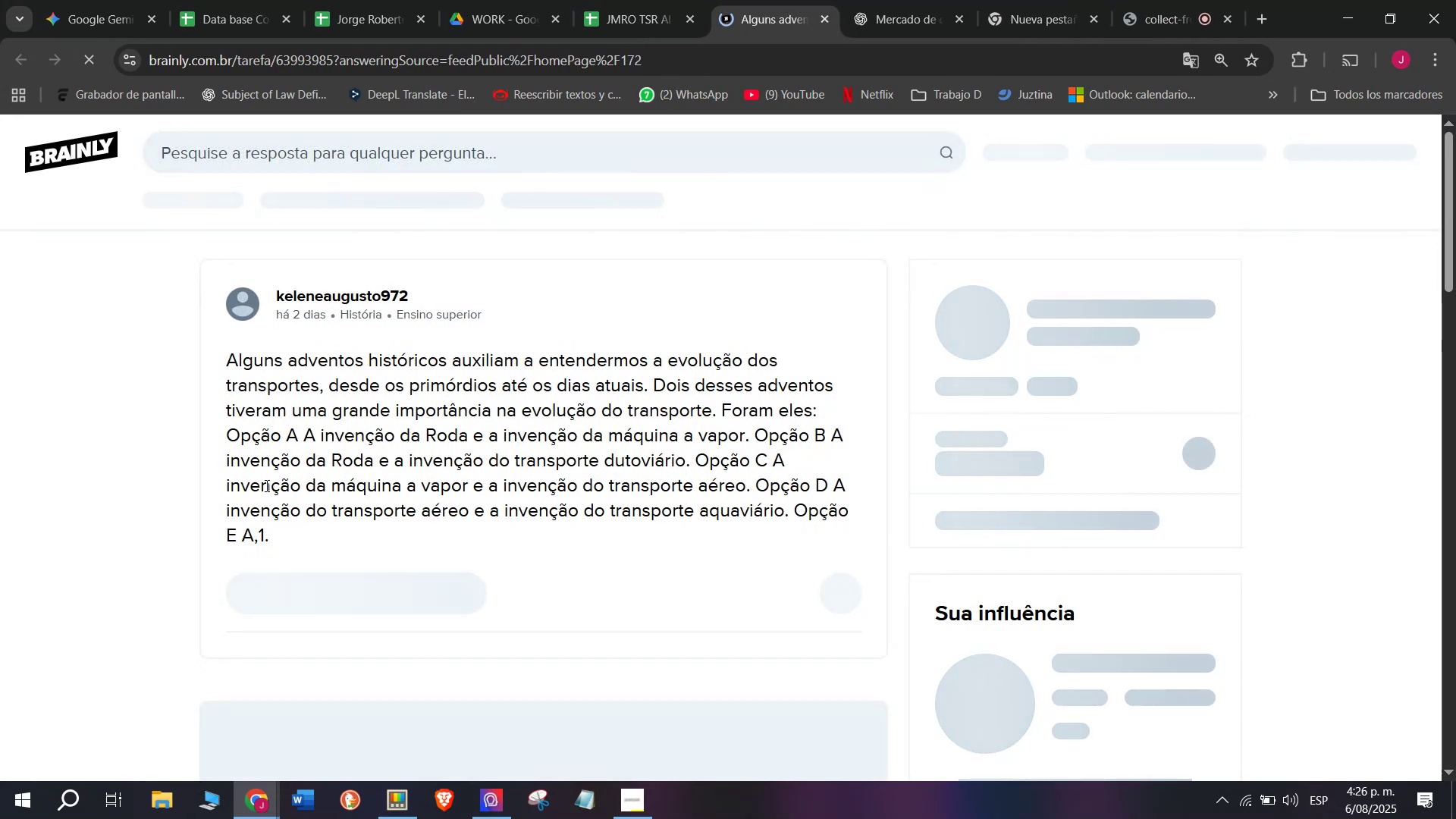 
left_click_drag(start_coordinate=[287, 535], to_coordinate=[203, 369])
 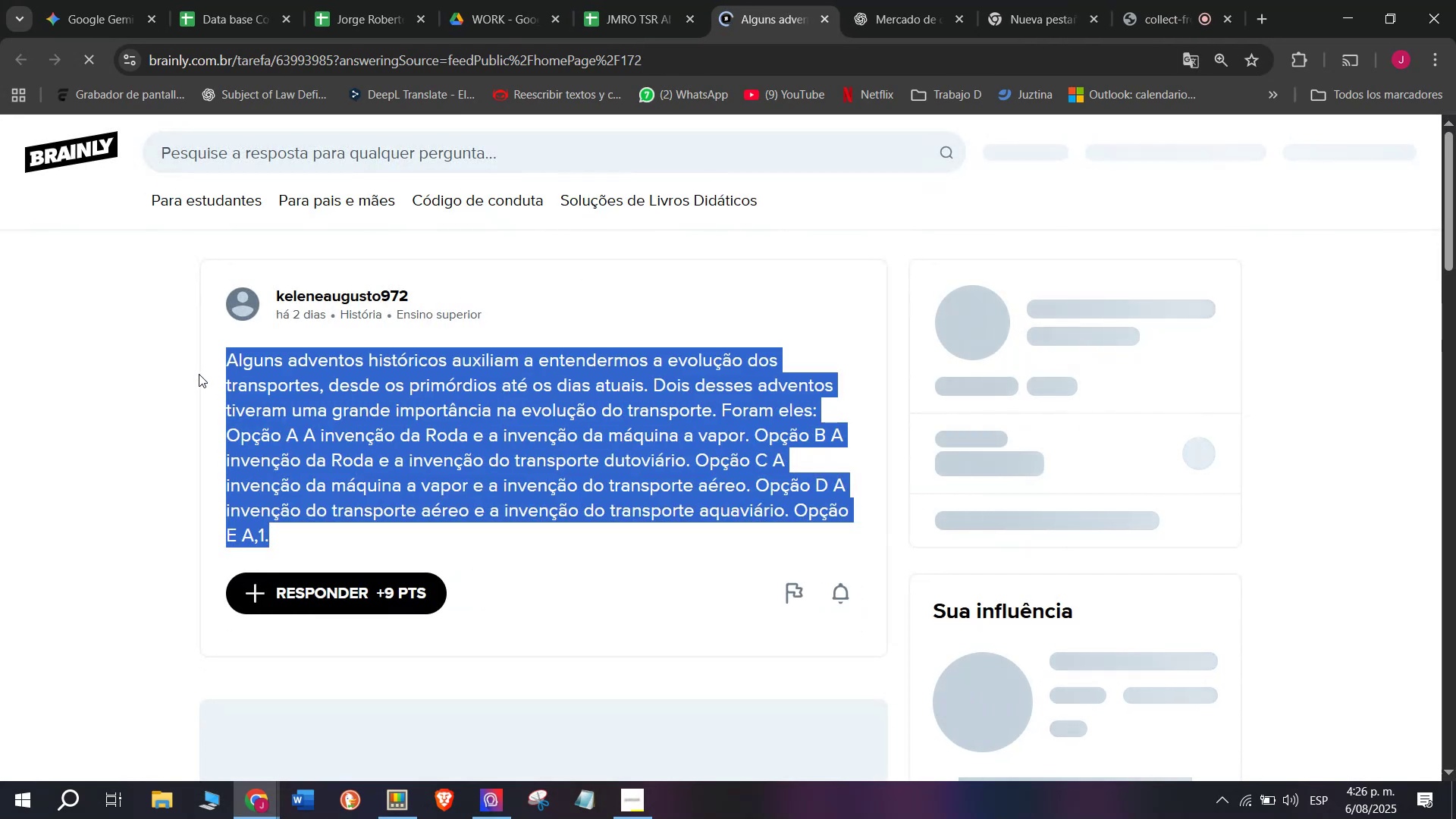 
key(Control+ControlLeft)
 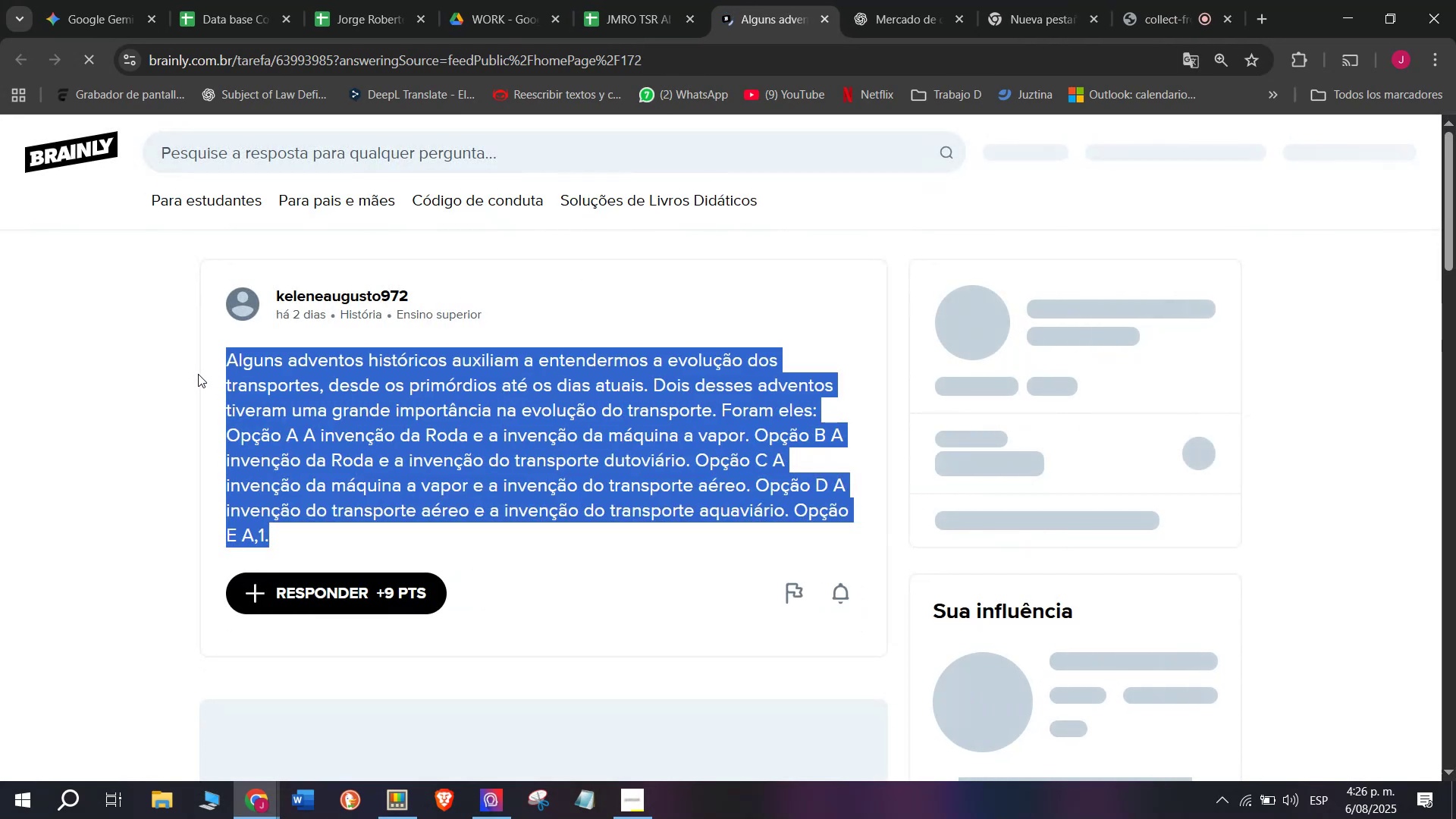 
key(Break)
 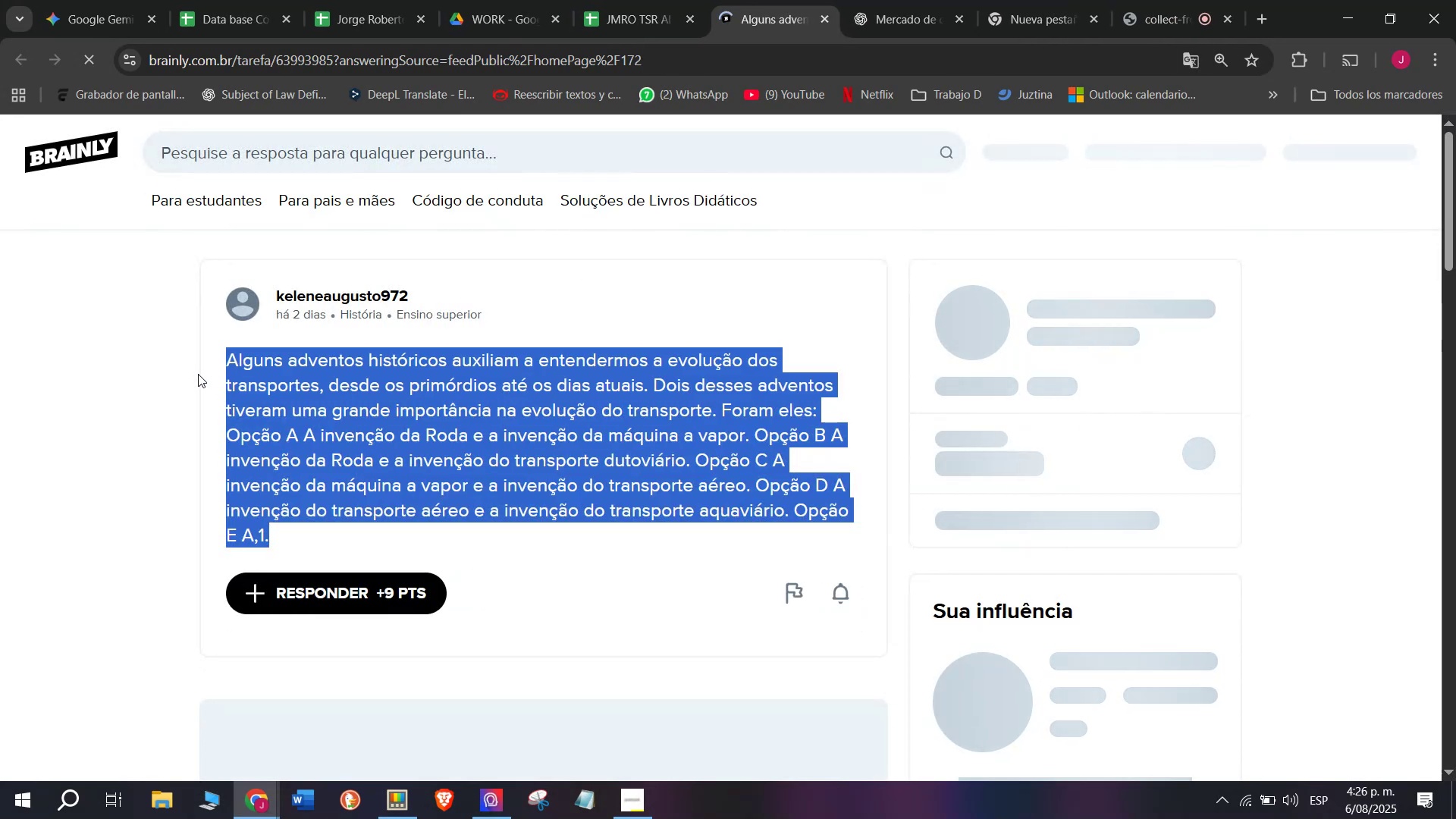 
key(Control+C)
 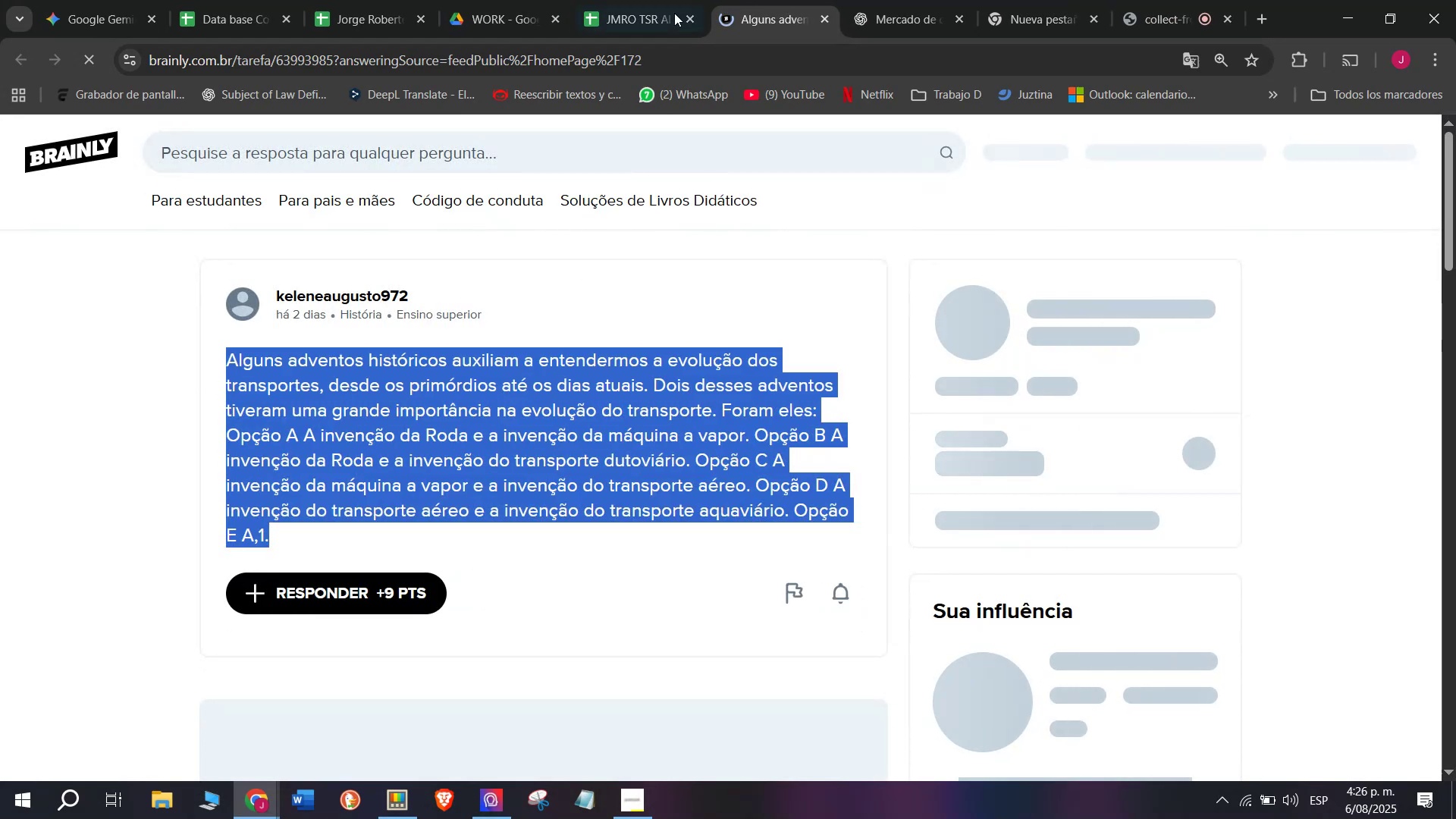 
left_click([886, 0])
 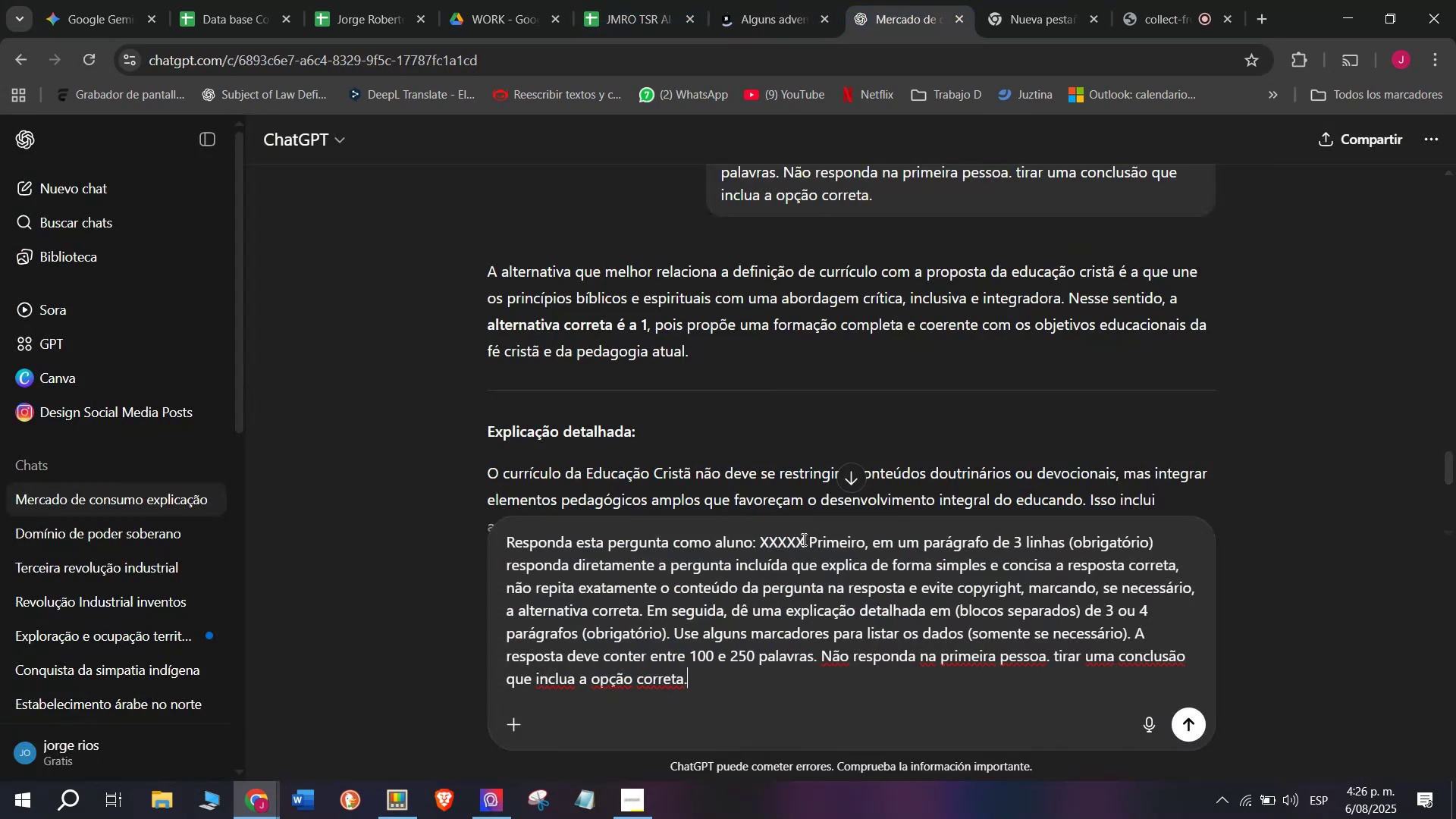 
left_click_drag(start_coordinate=[802, 538], to_coordinate=[759, 529])
 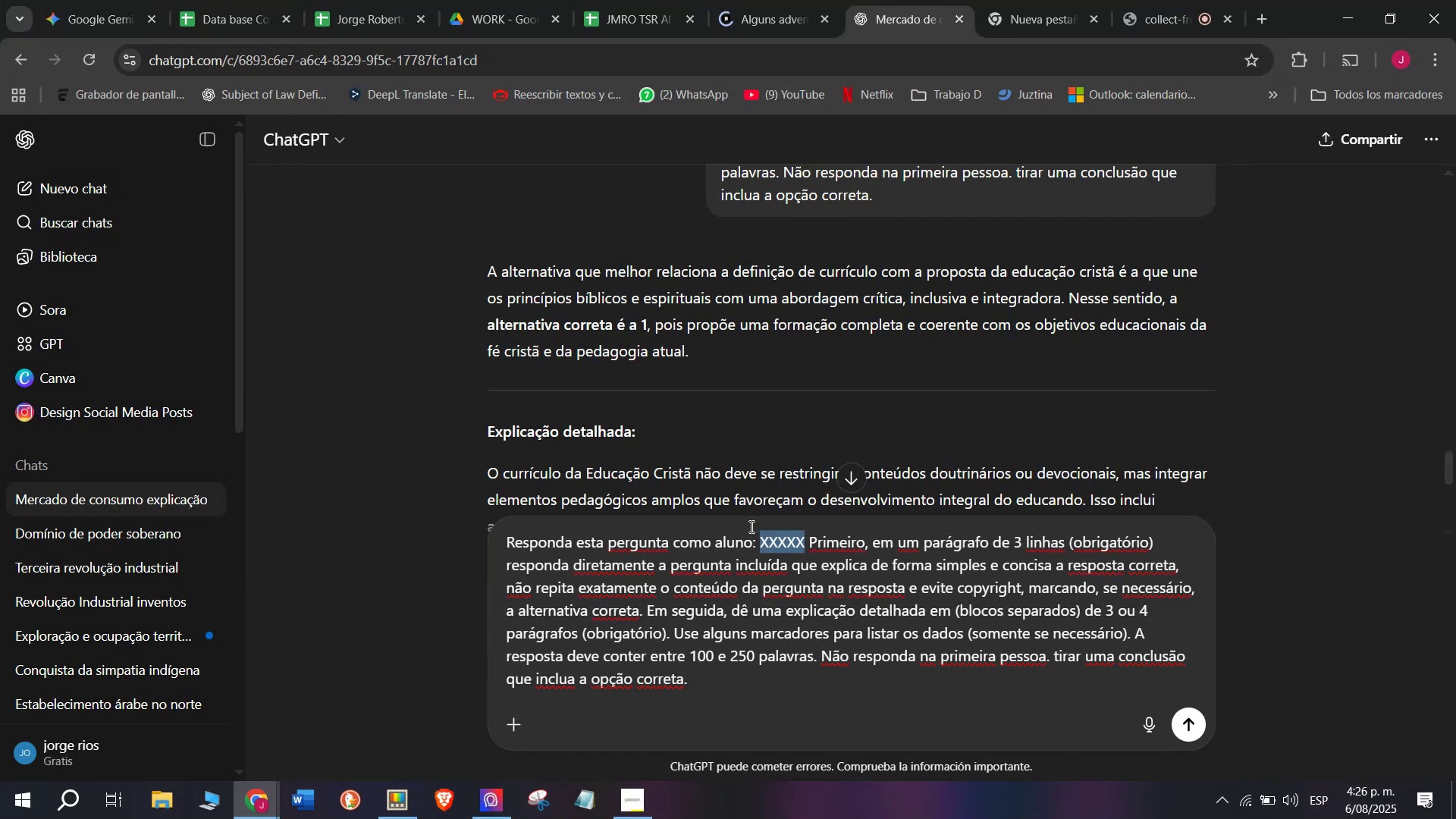 
key(Control+ControlLeft)
 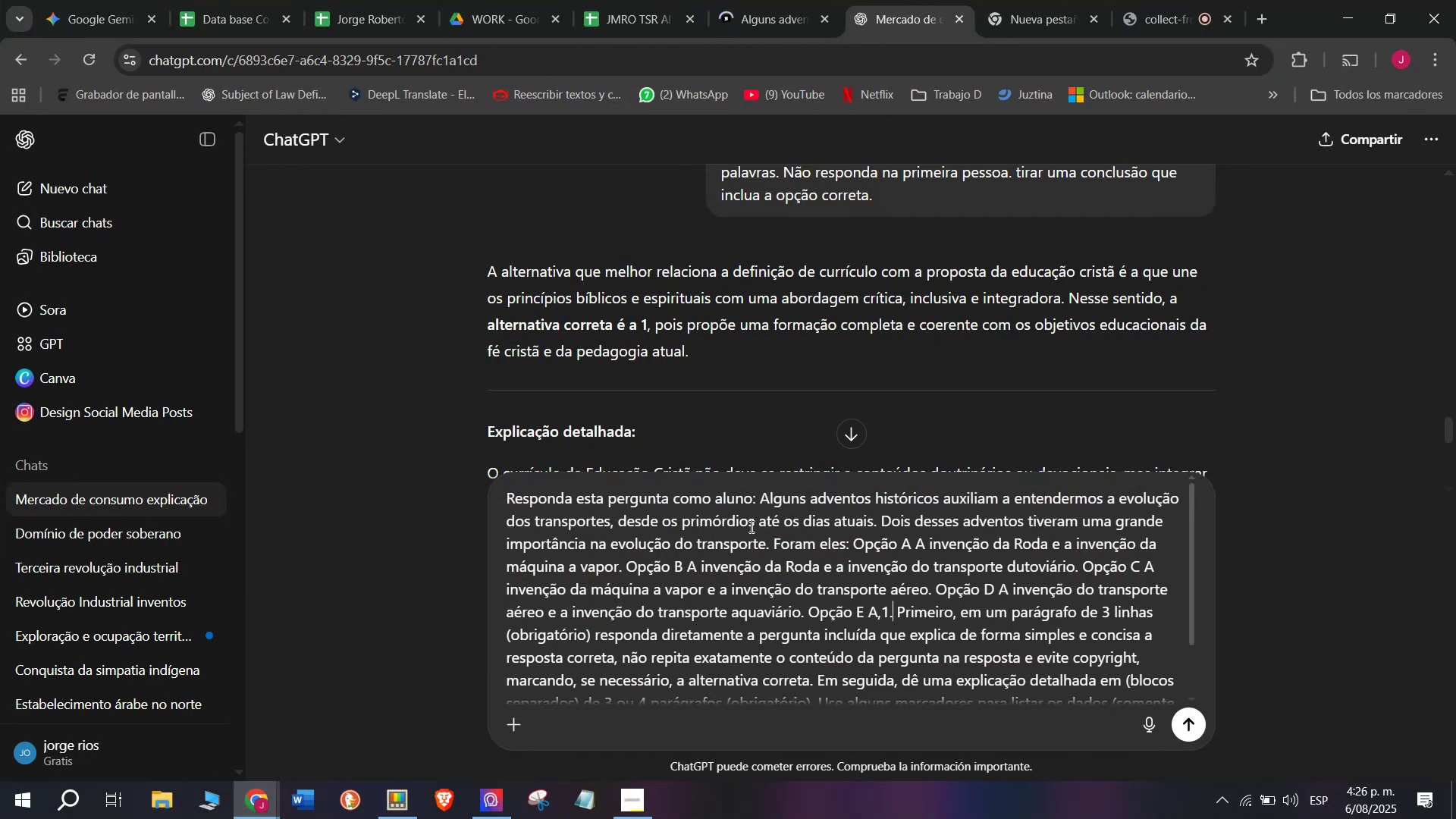 
key(Z)
 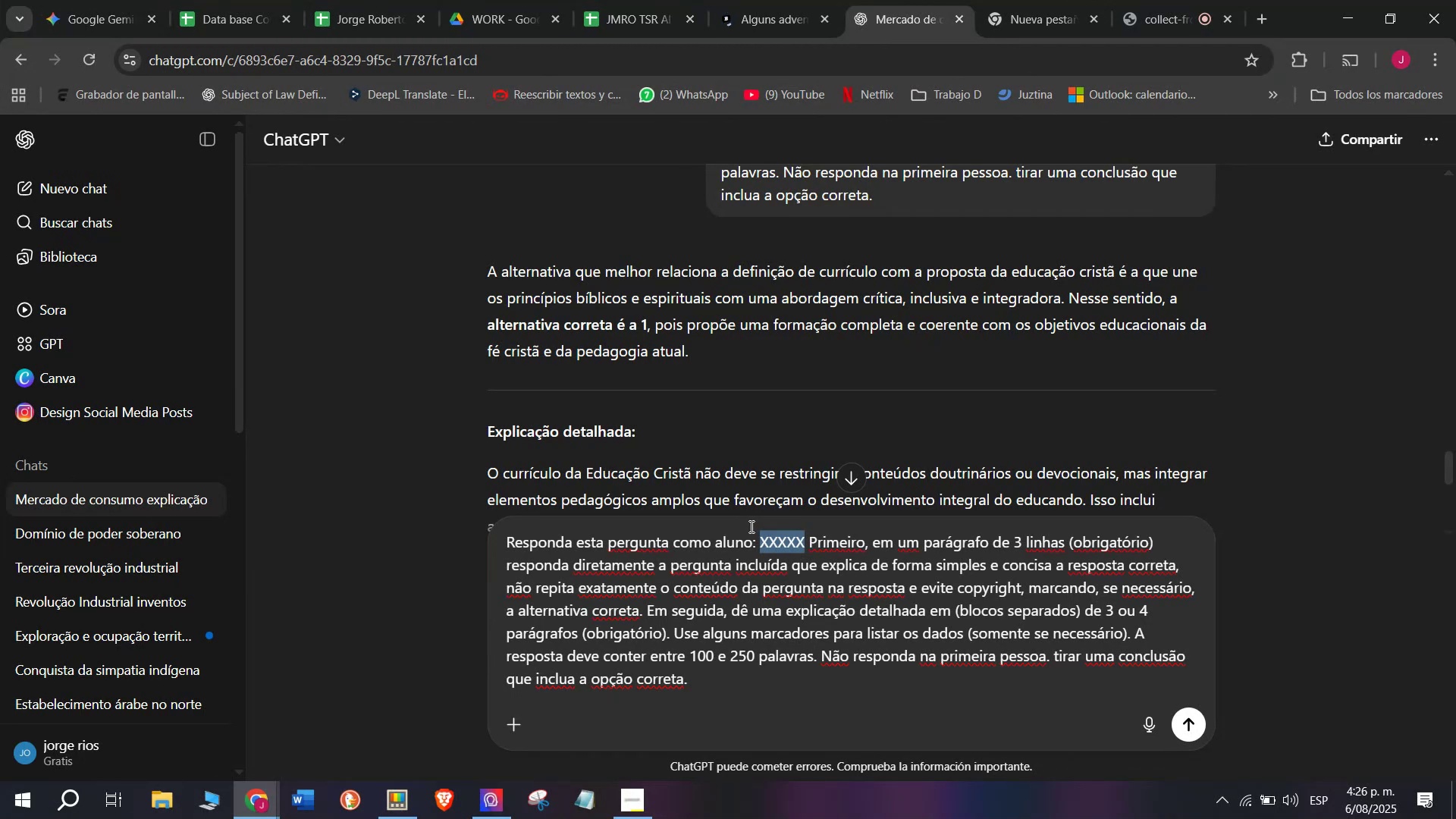 
key(Control+V)
 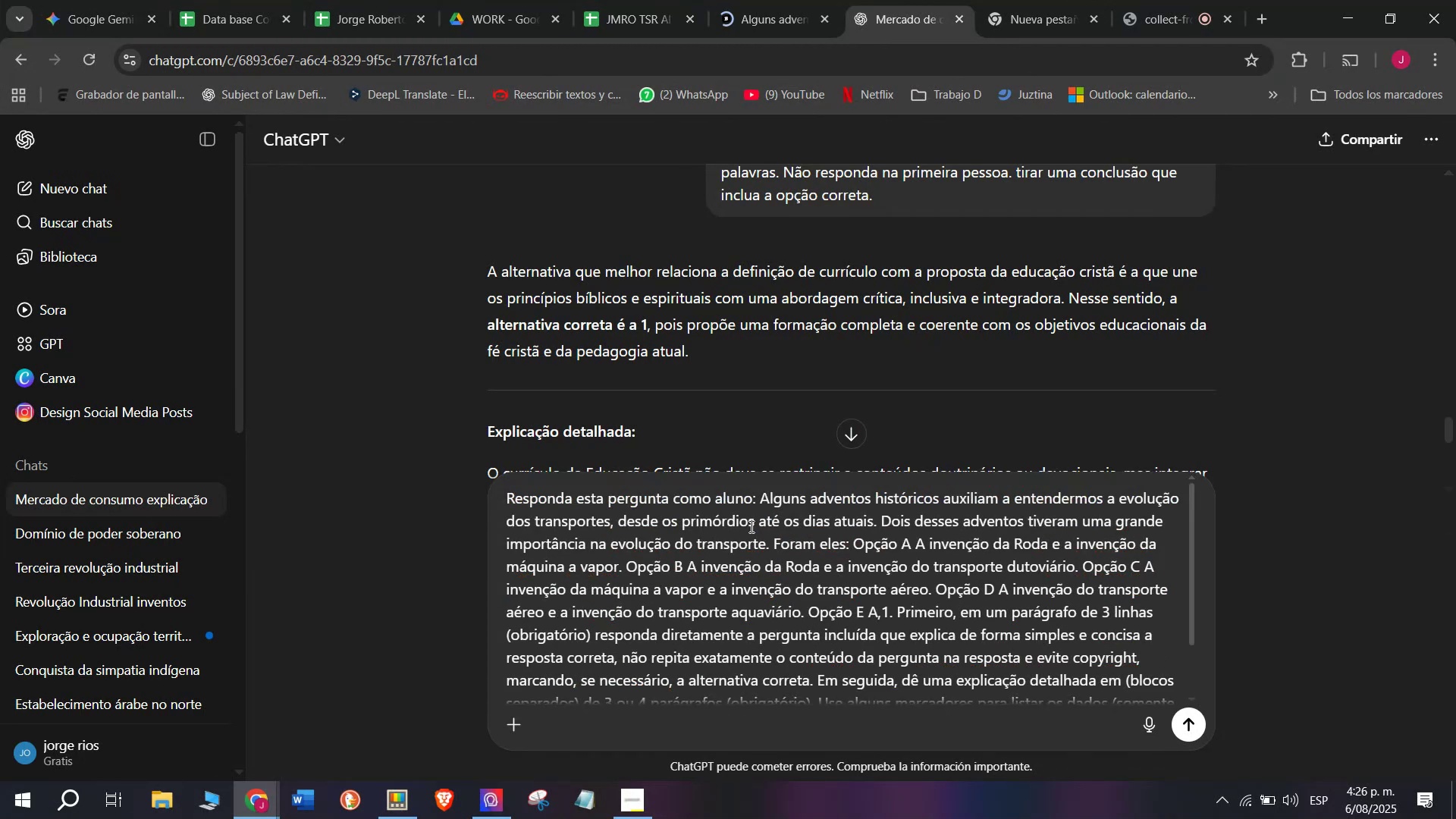 
key(Enter)
 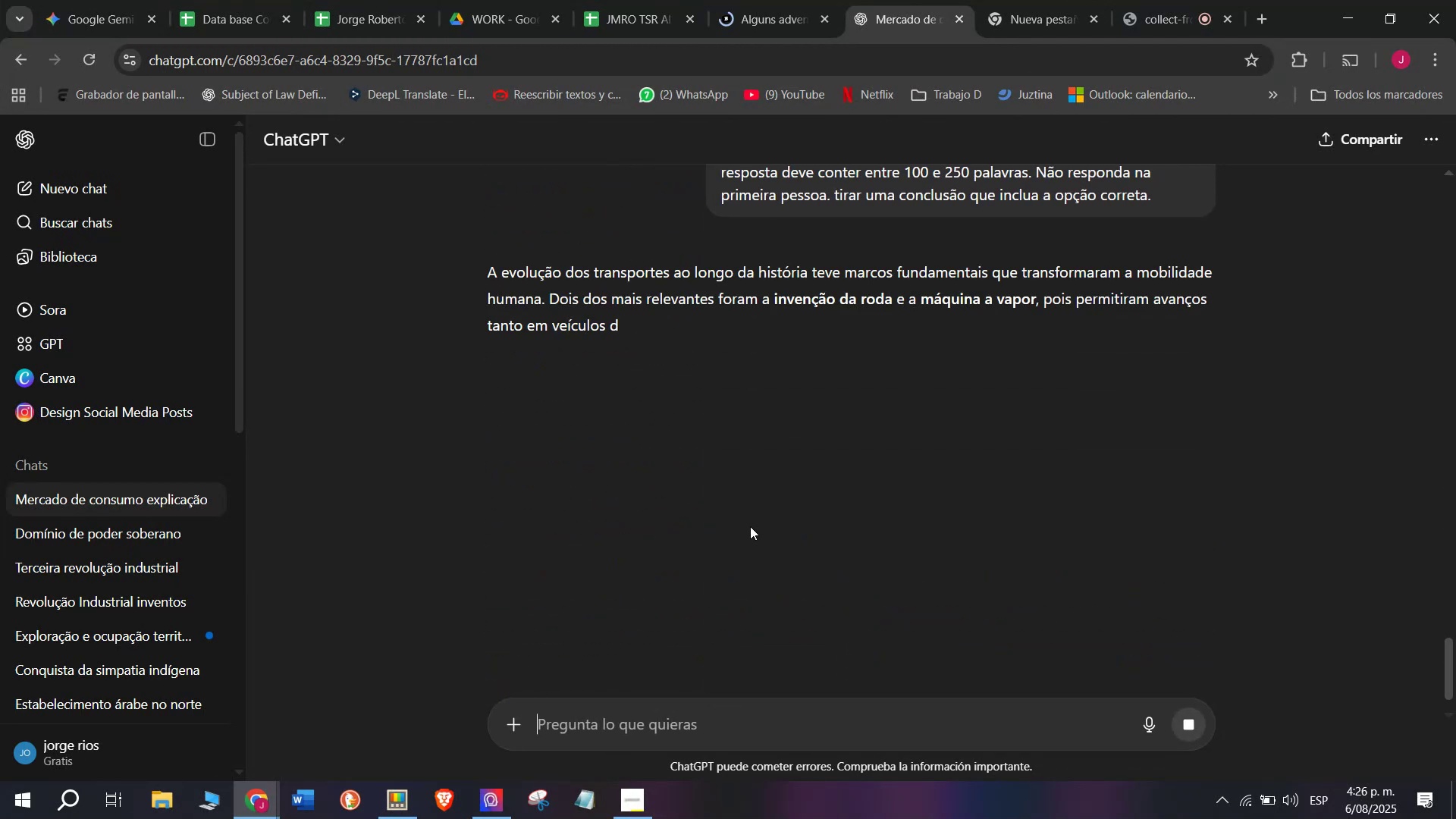 
key(C)
 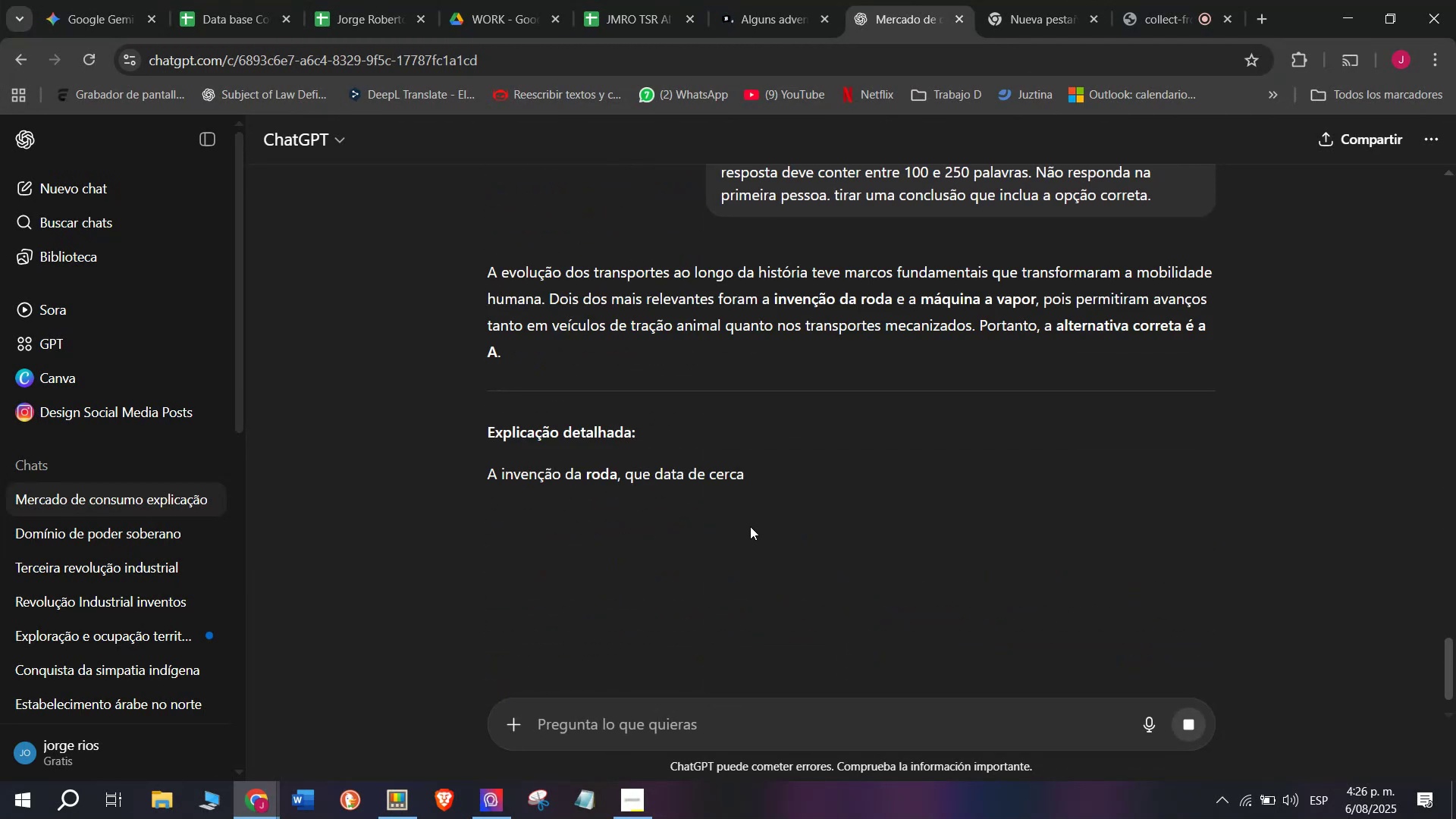 
key(Meta+MetaLeft)
 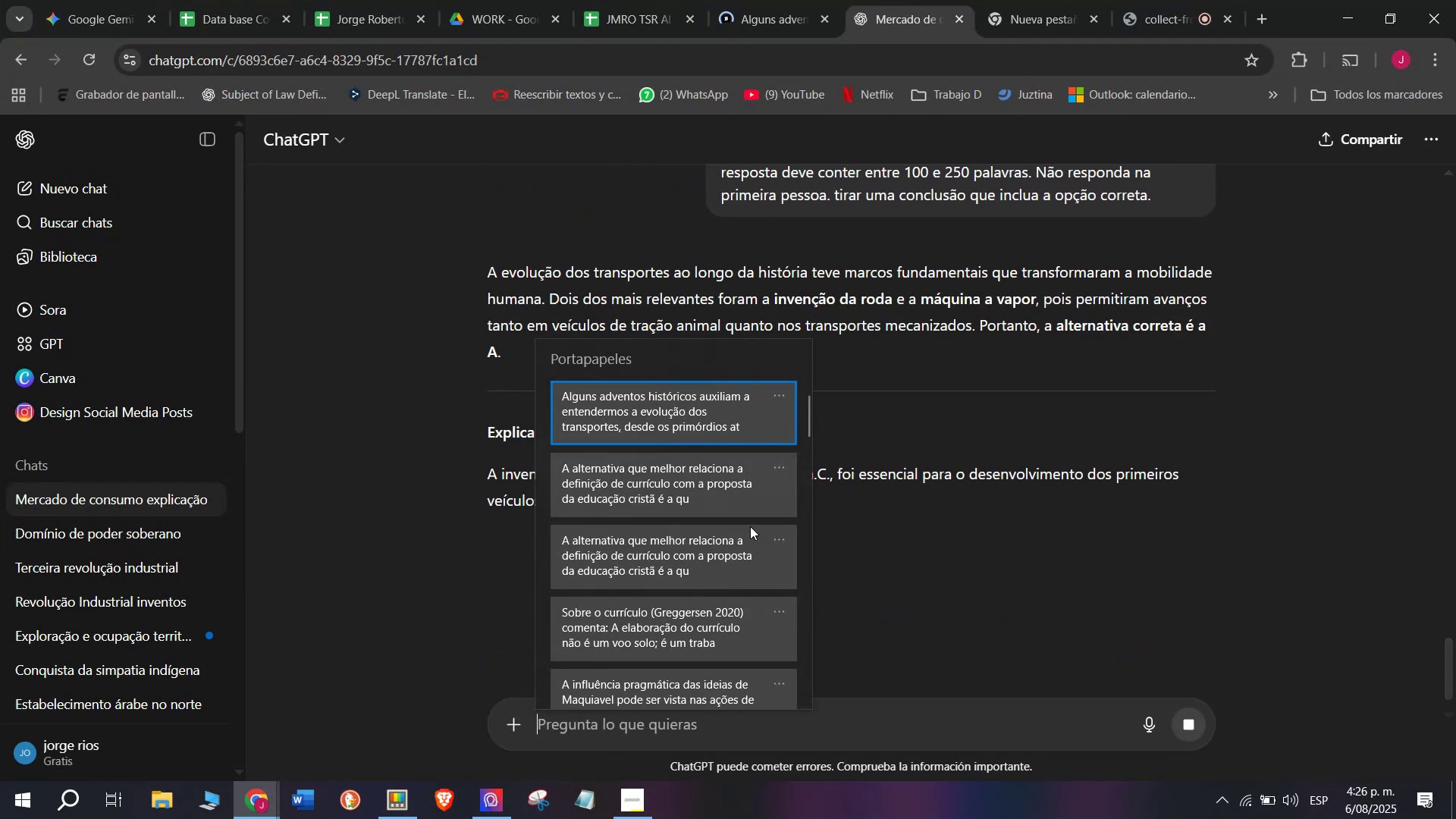 
key(Meta+V)
 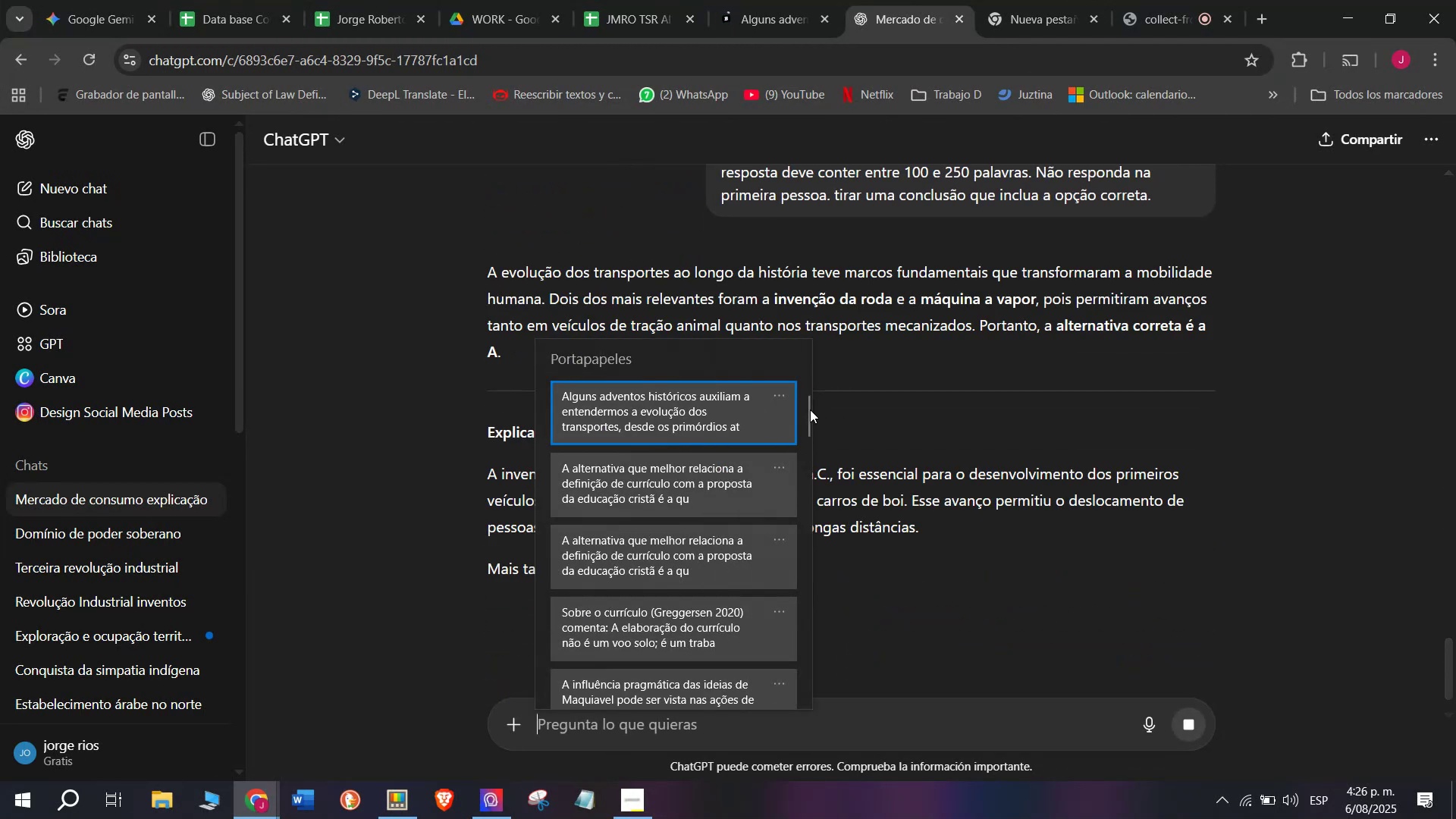 
left_click_drag(start_coordinate=[810, 407], to_coordinate=[797, 767])
 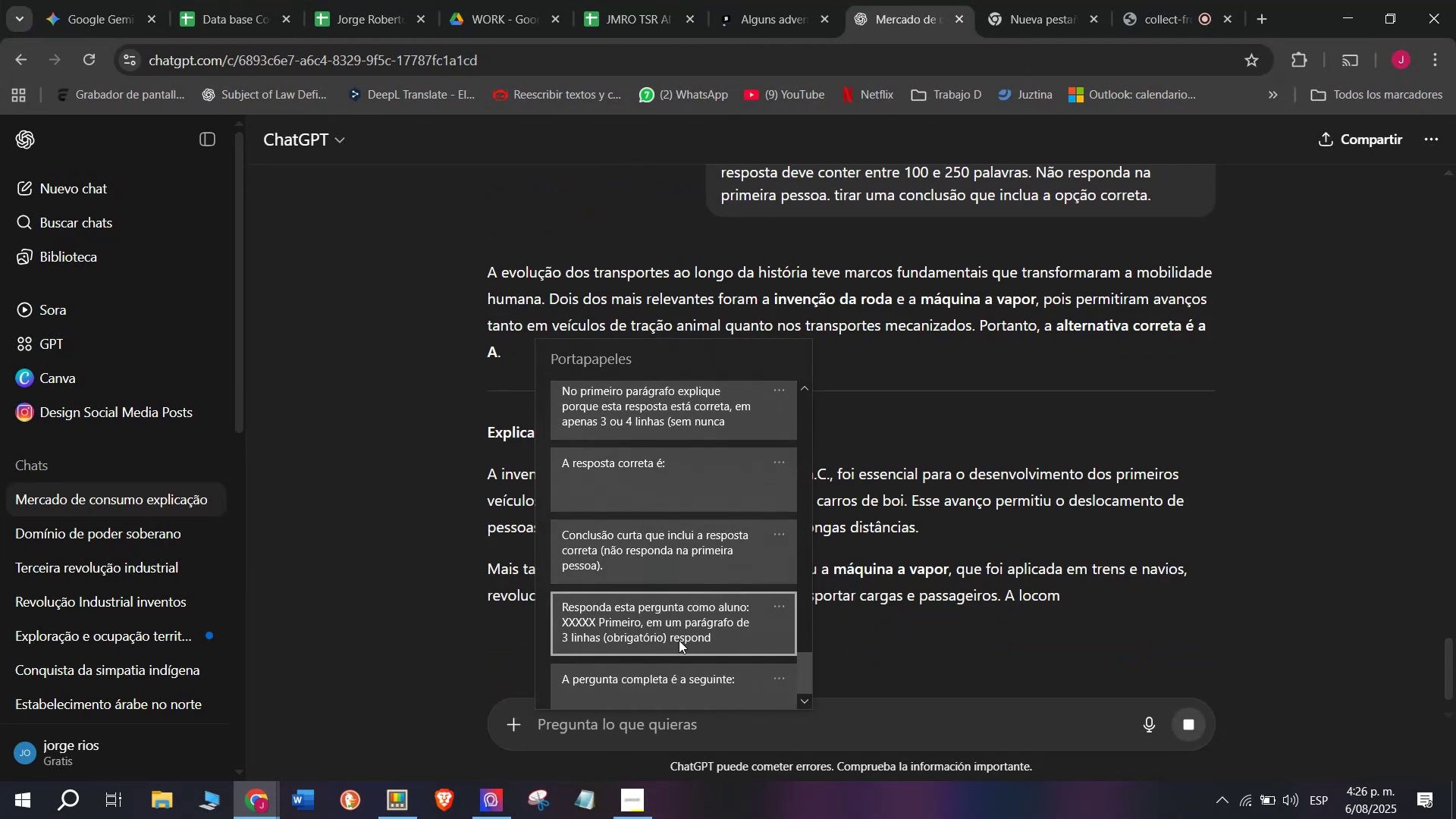 
key(Control+ControlLeft)
 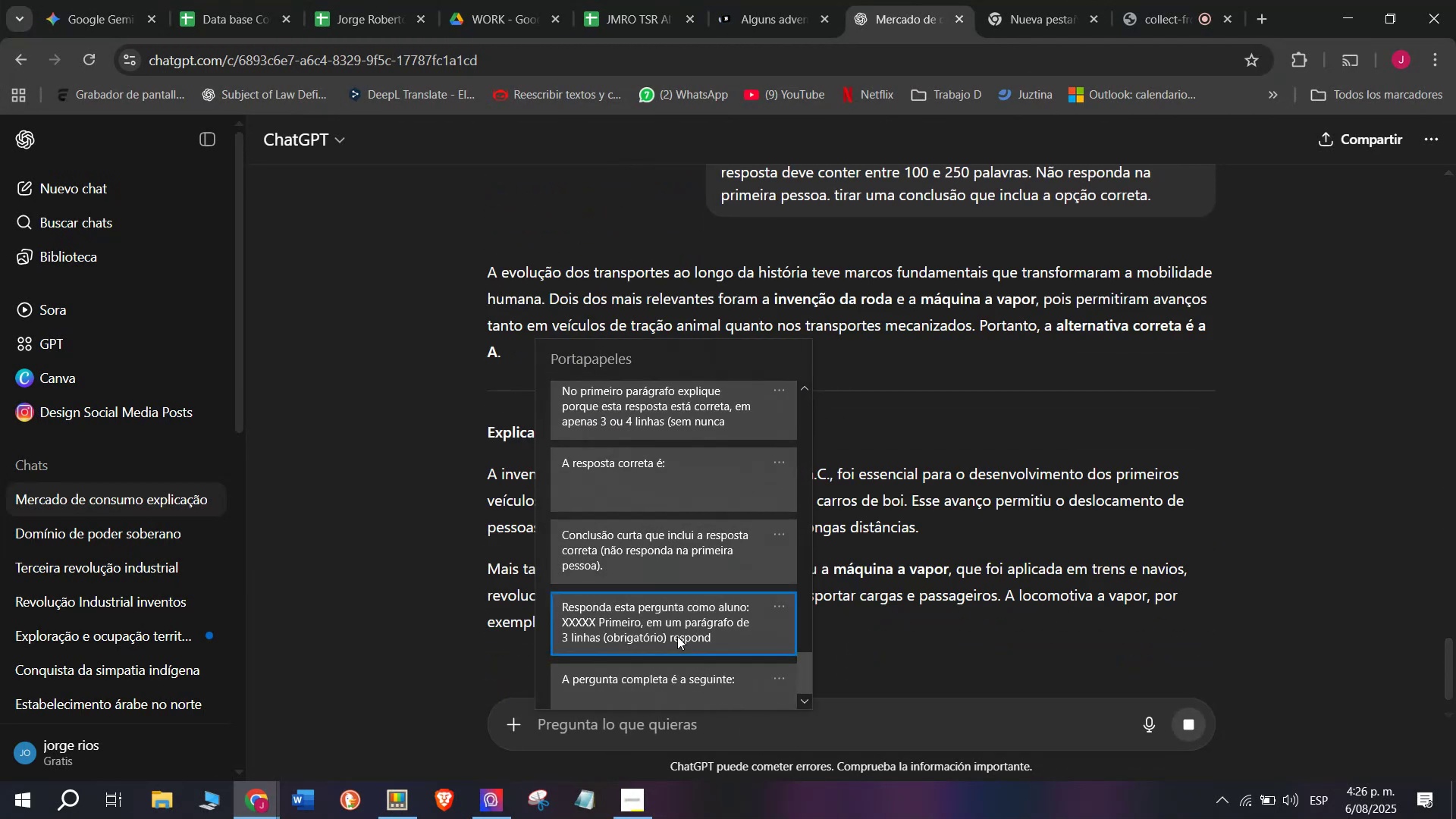 
hold_key(key=V, duration=26.92)
 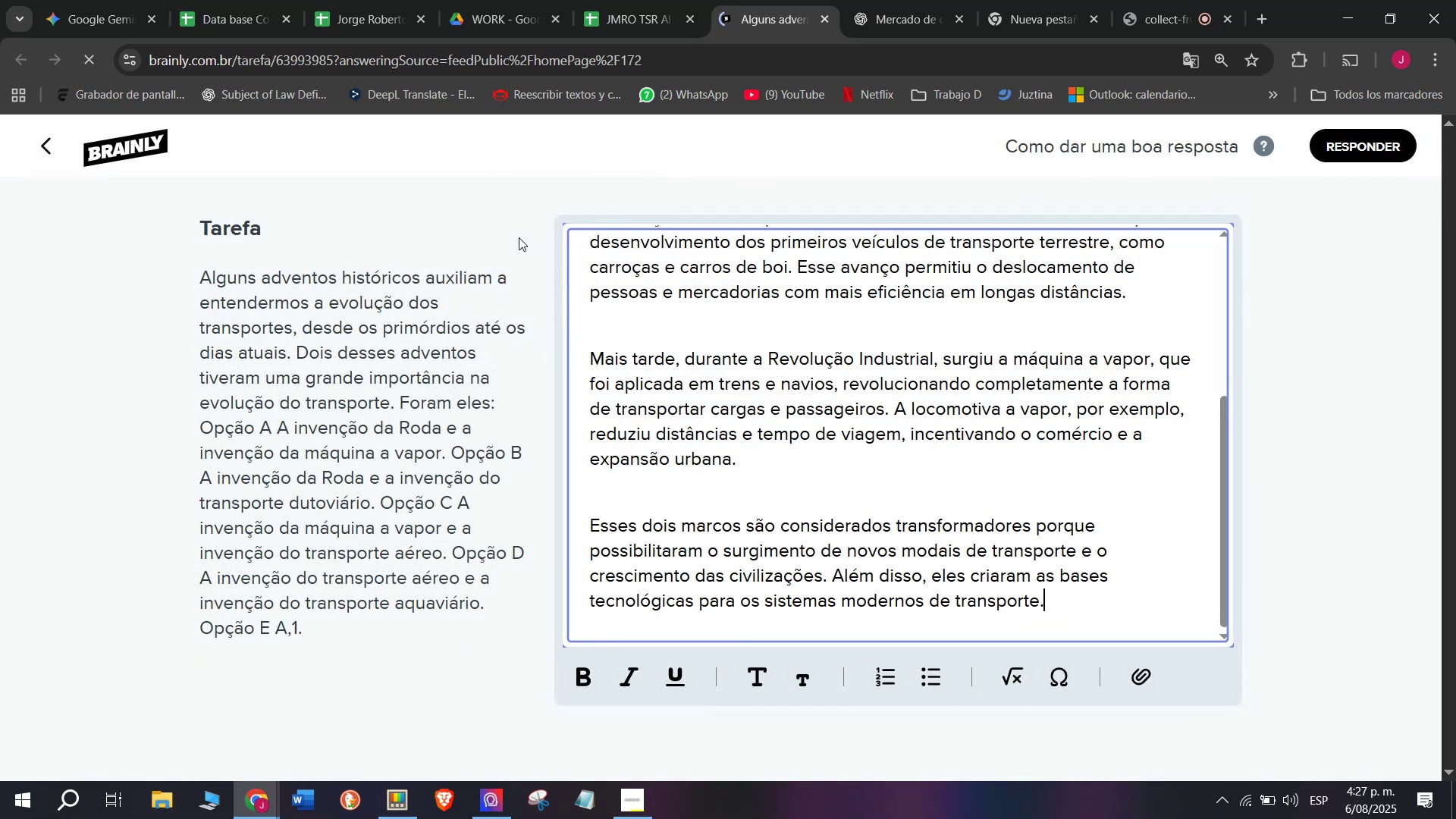 
scroll: coordinate [915, 396], scroll_direction: up, amount: 3.0
 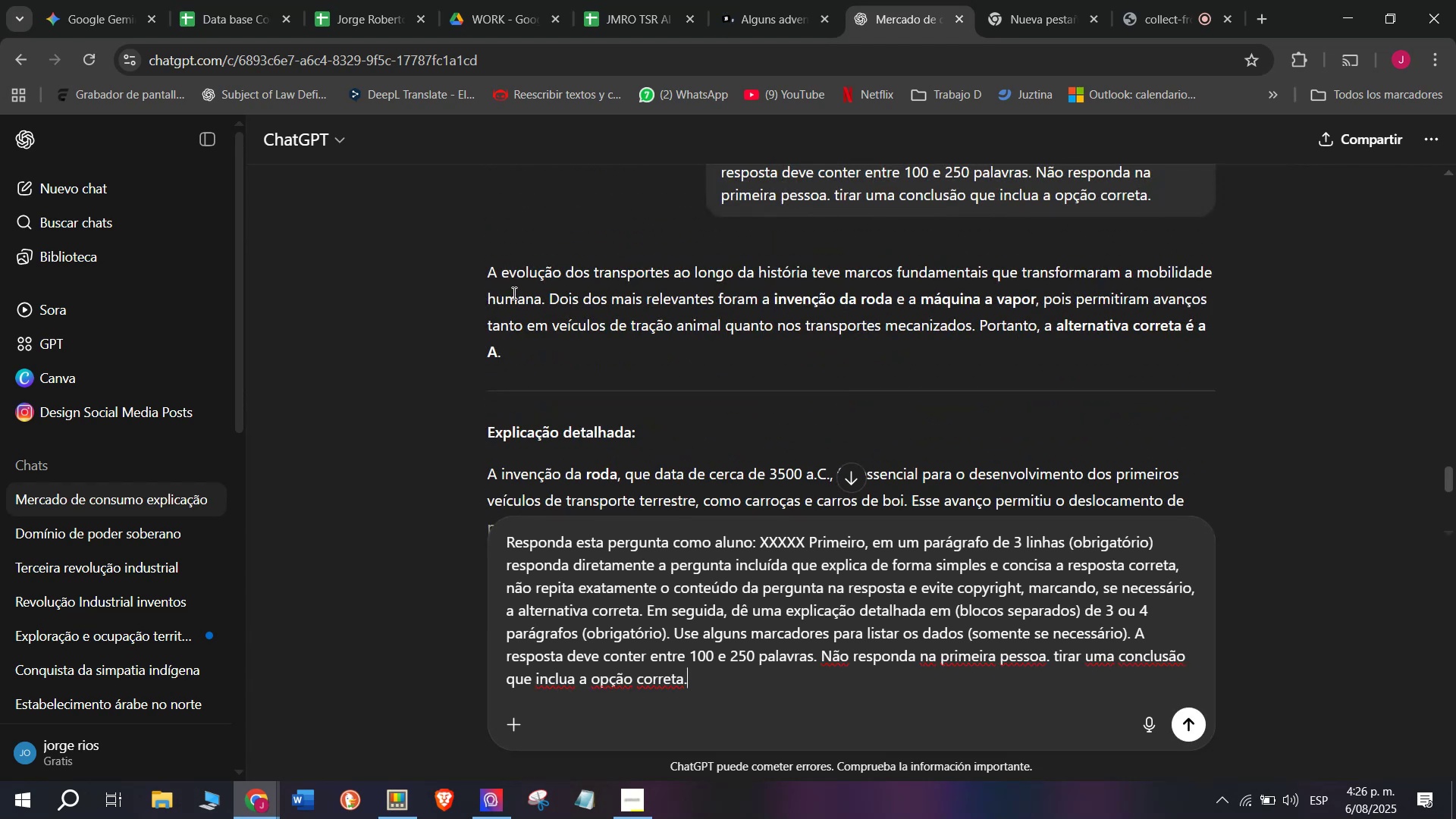 
left_click_drag(start_coordinate=[491, 276], to_coordinate=[792, 236])
 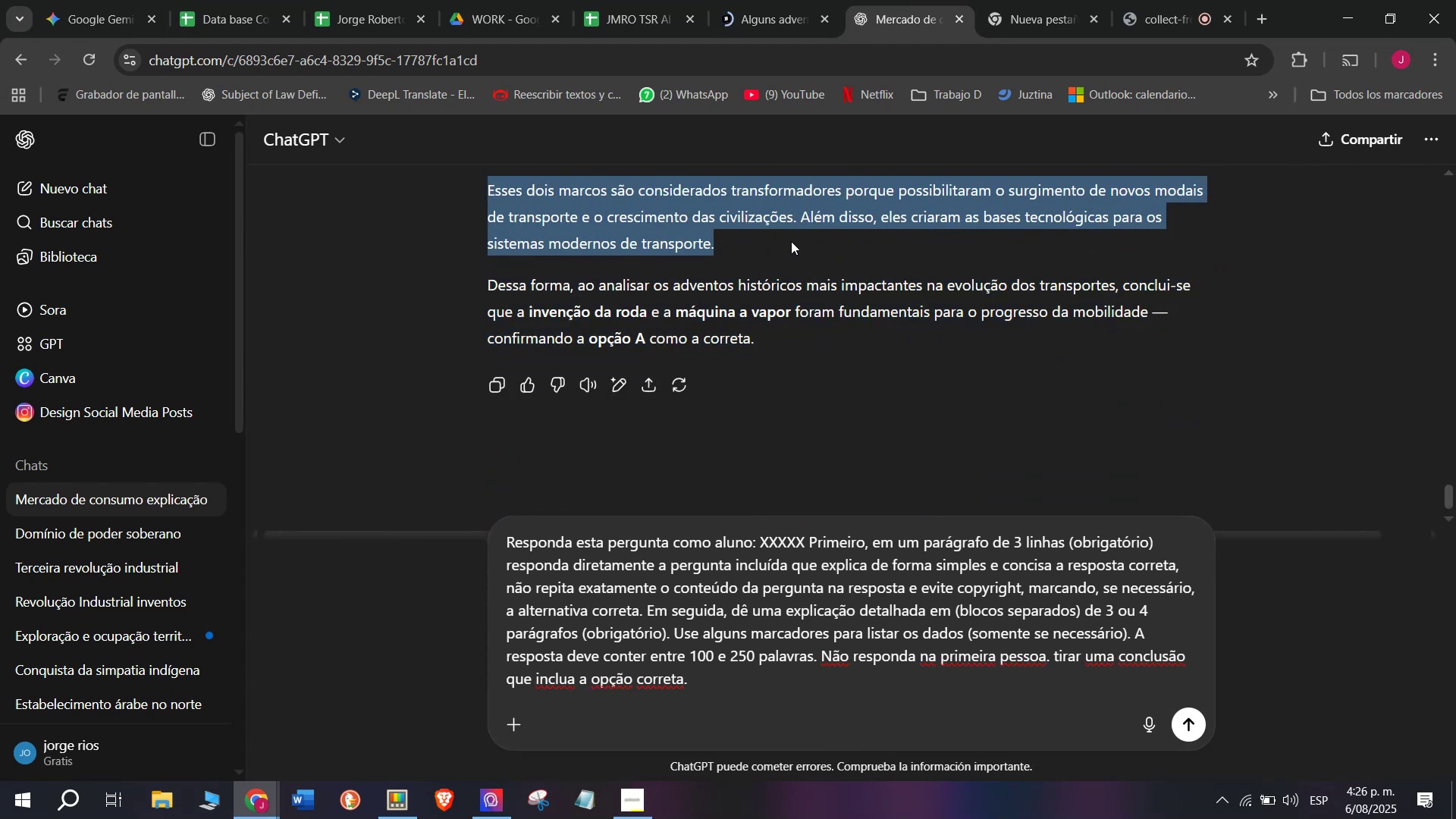 
key(Break)
 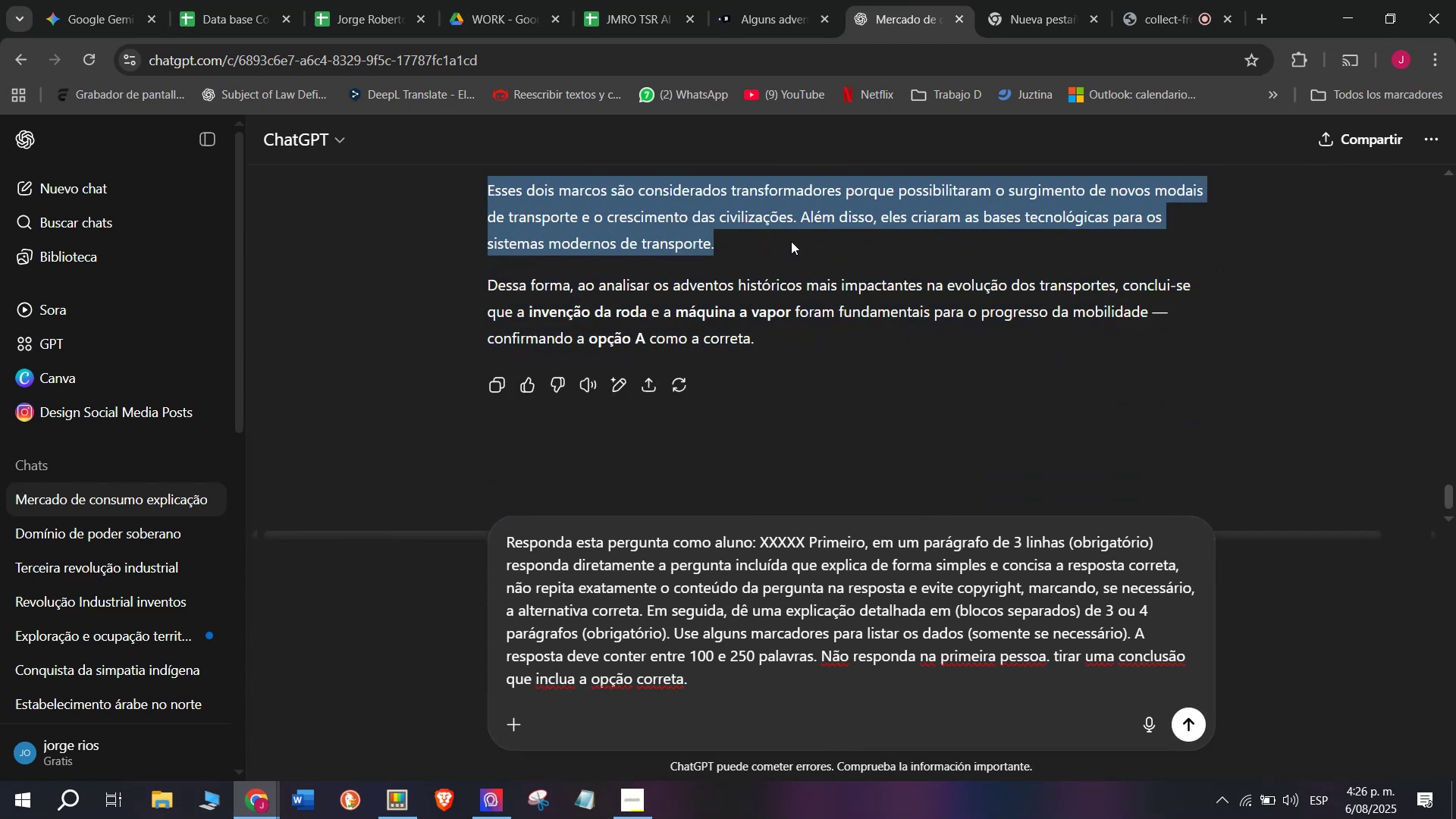 
key(Control+ControlLeft)
 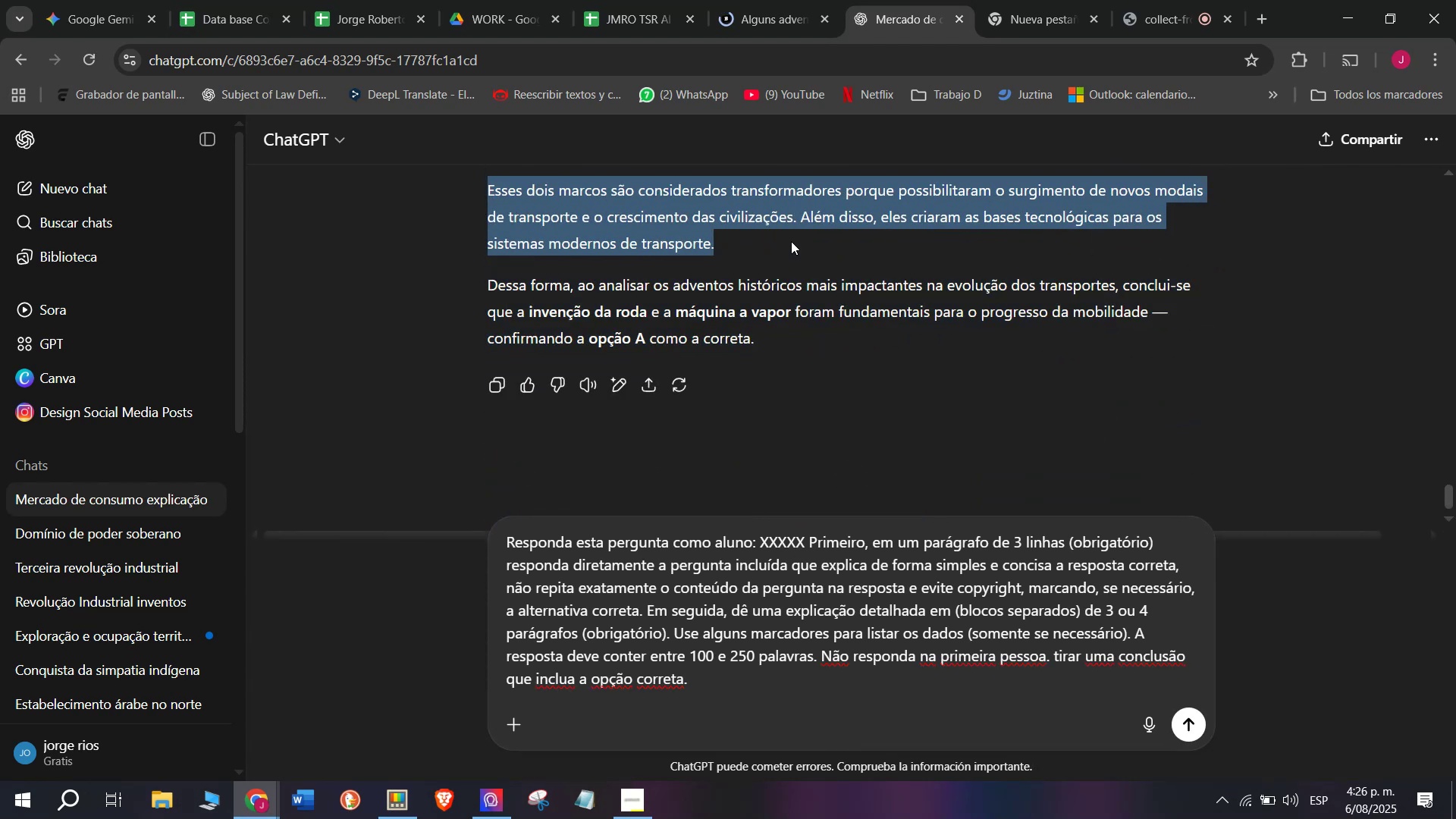 
key(Control+C)
 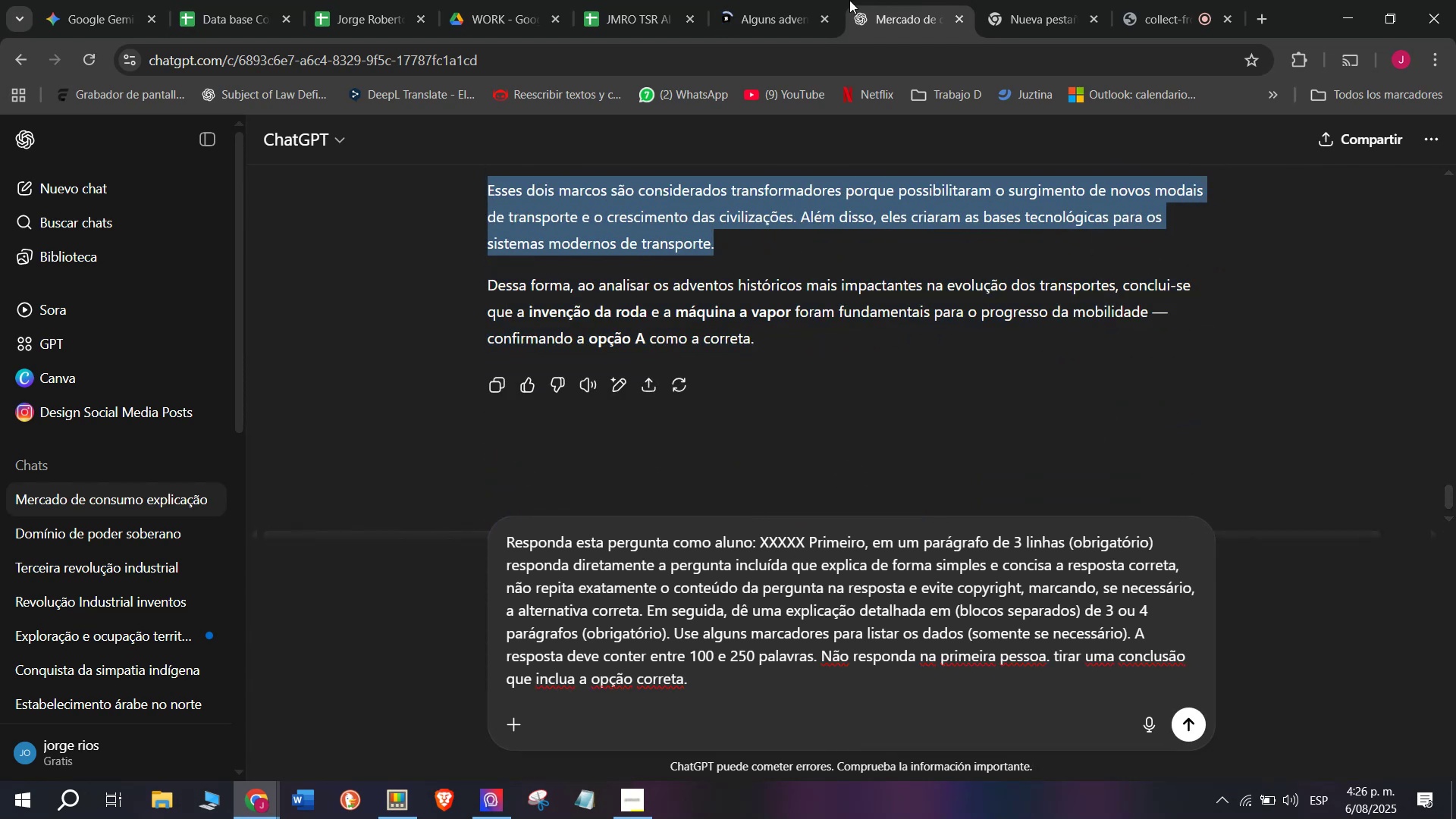 
left_click([767, 0])
 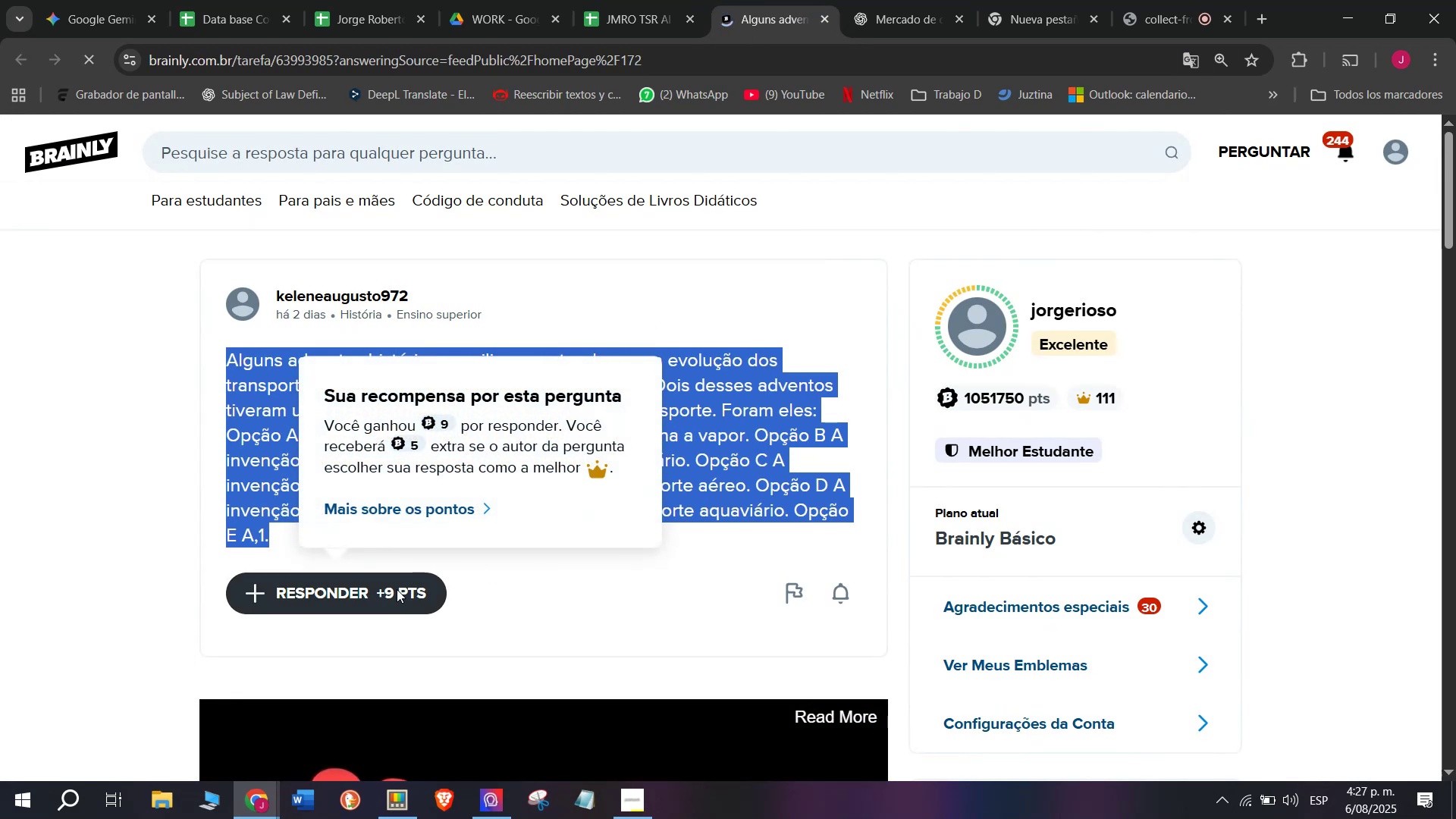 
left_click([397, 589])
 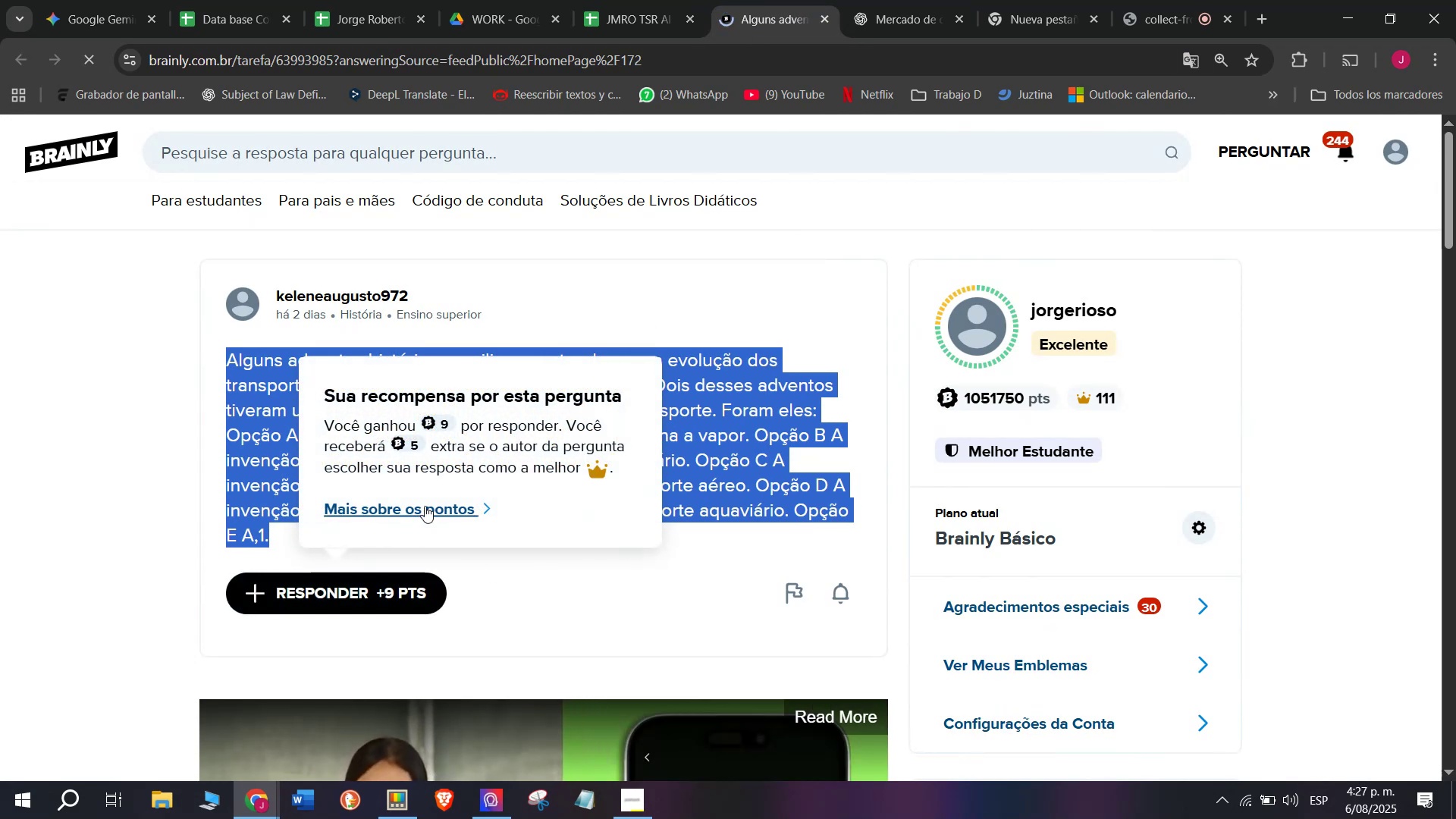 
left_click([378, 589])
 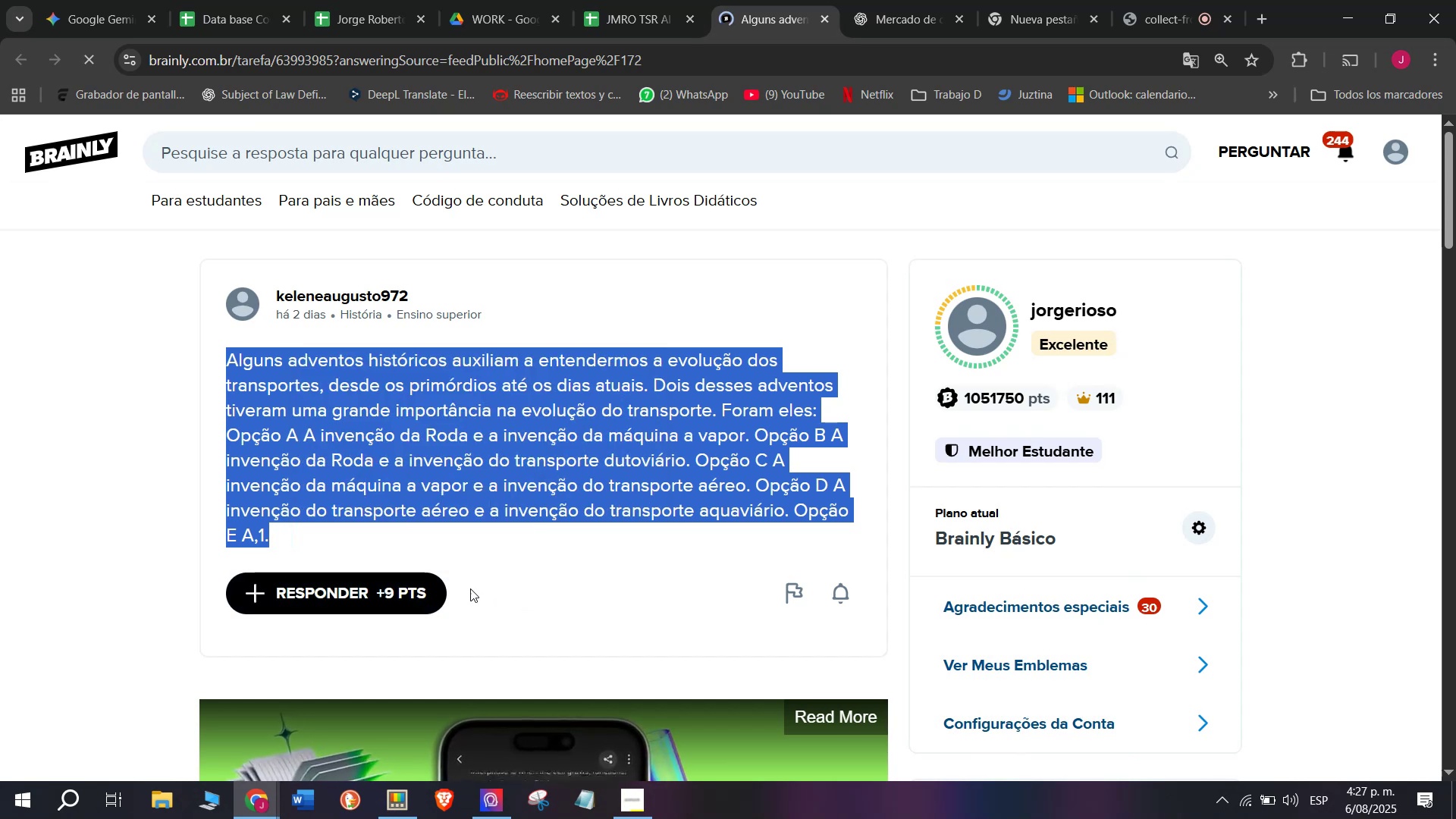 
left_click_drag(start_coordinate=[711, 468], to_coordinate=[519, 231])
 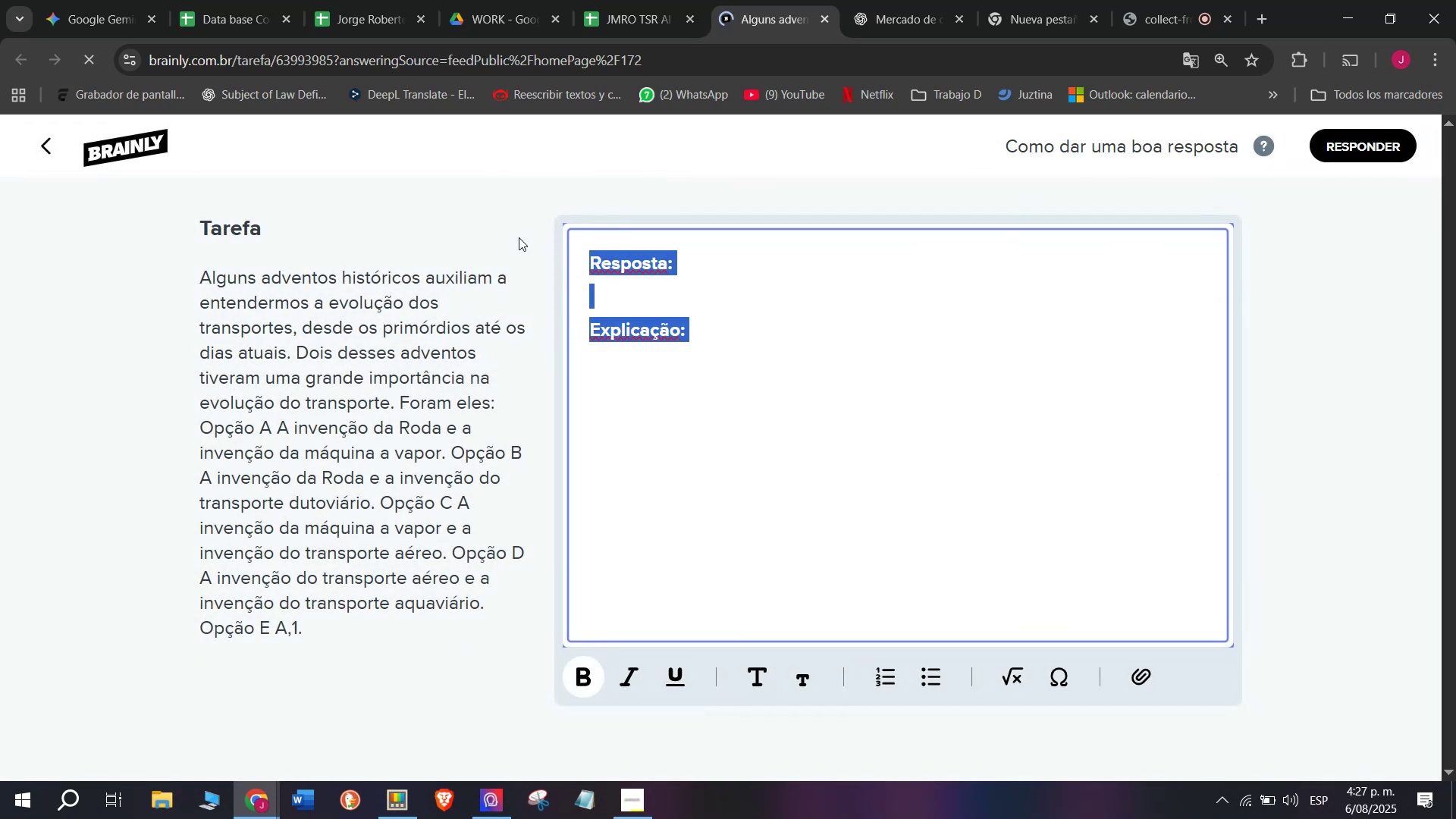 
key(Control+ControlLeft)
 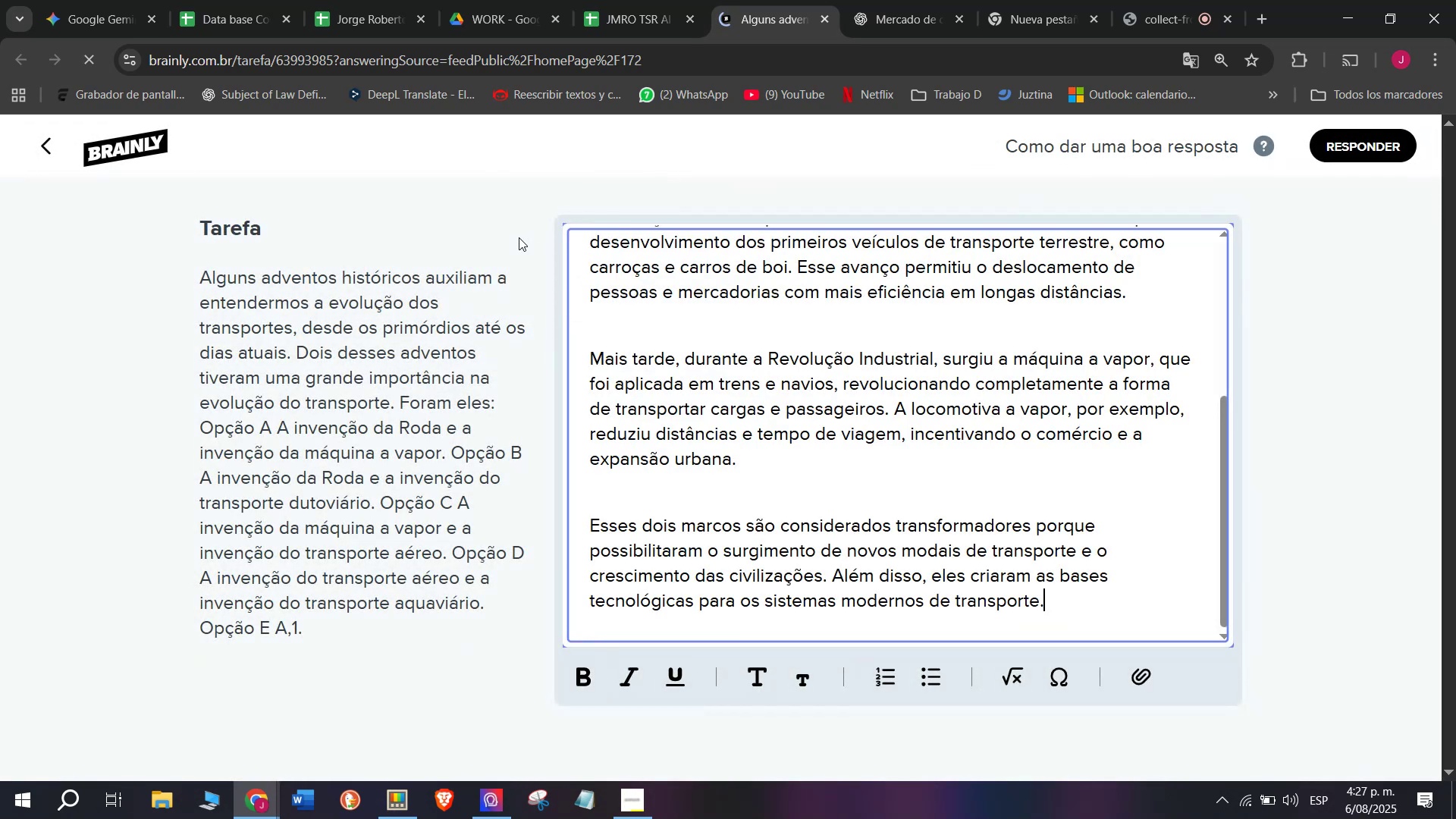 
key(Z)
 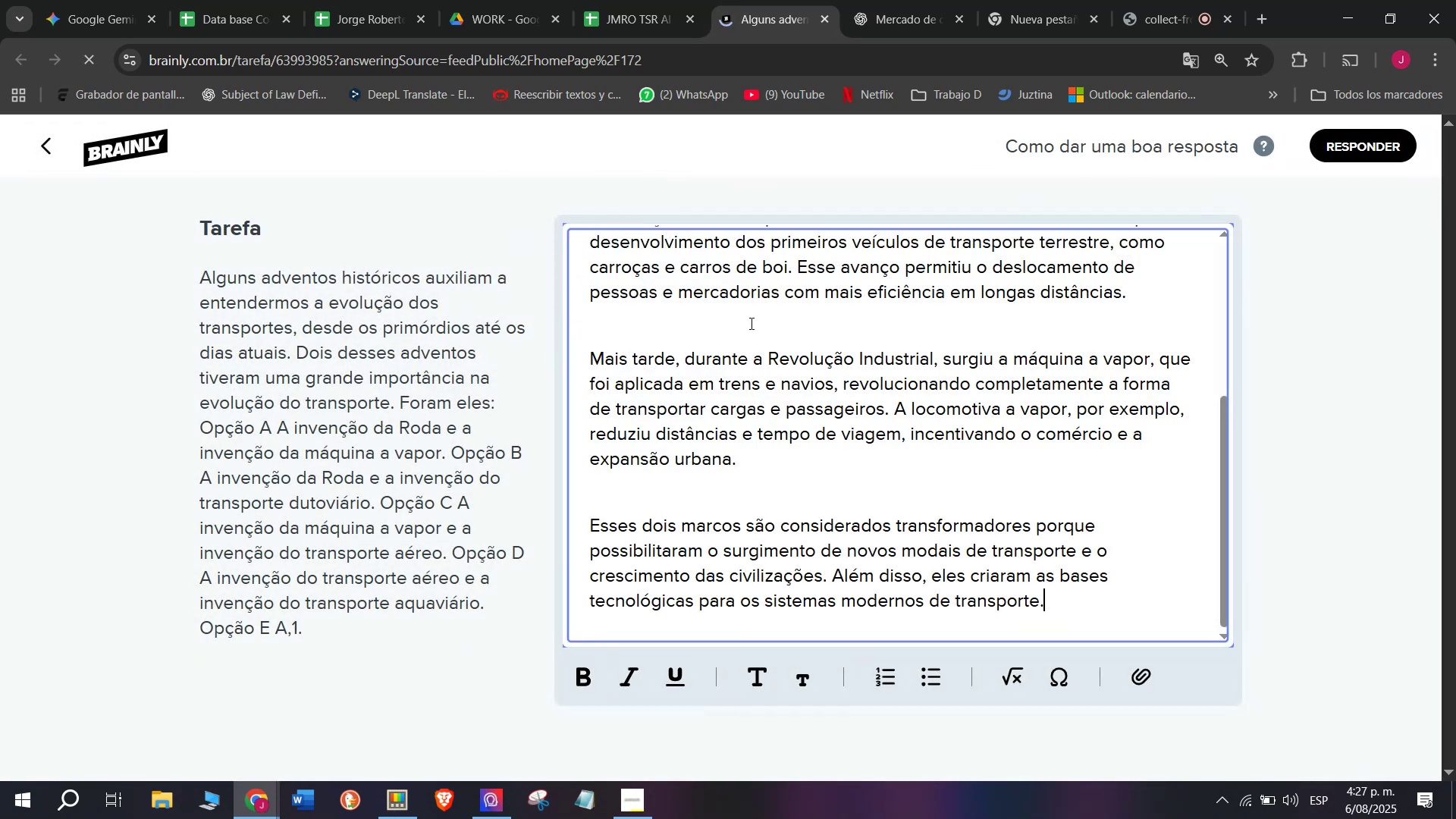 
scroll: coordinate [730, 427], scroll_direction: up, amount: 1.0
 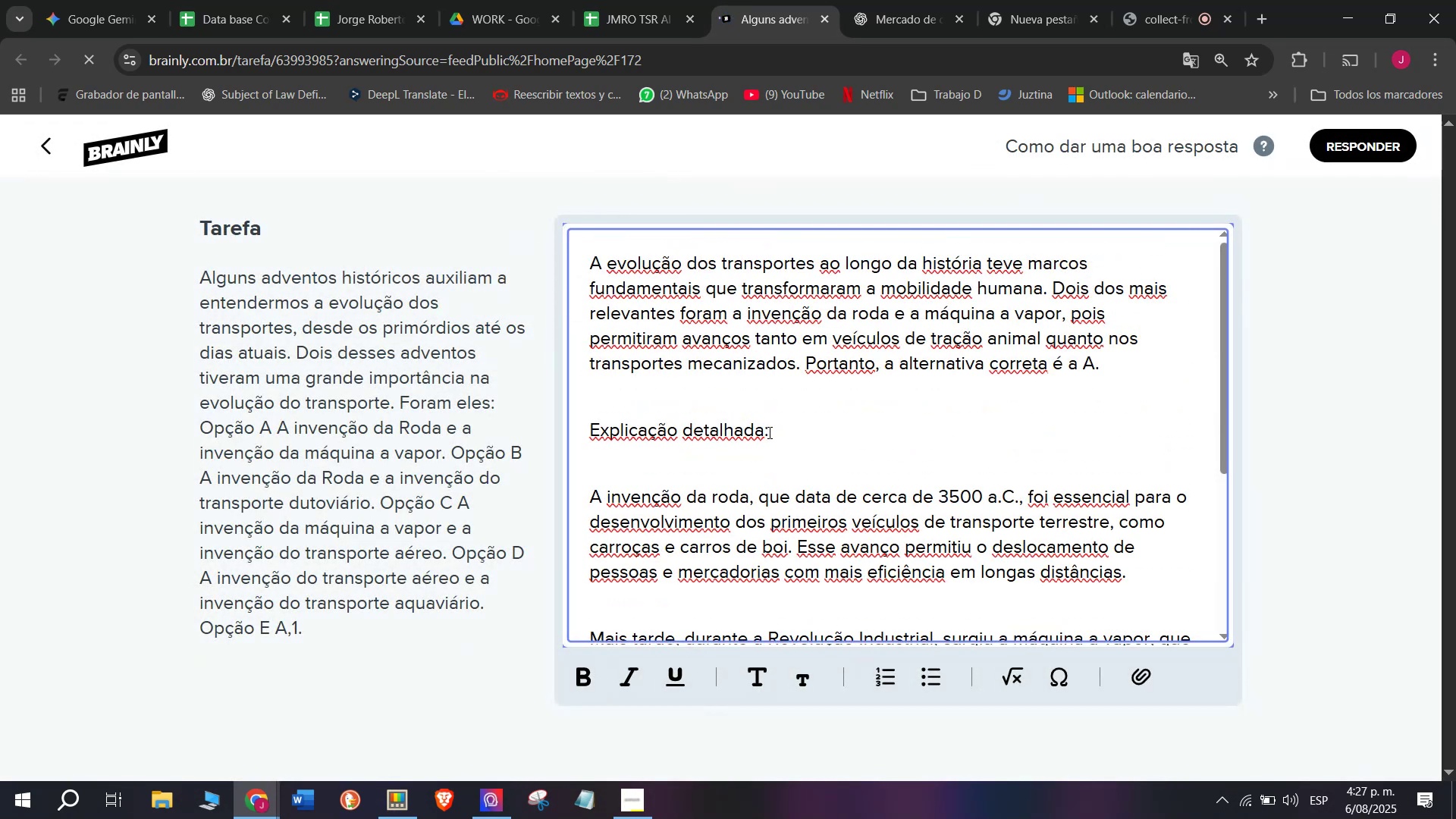 
left_click_drag(start_coordinate=[769, 430], to_coordinate=[391, 421])
 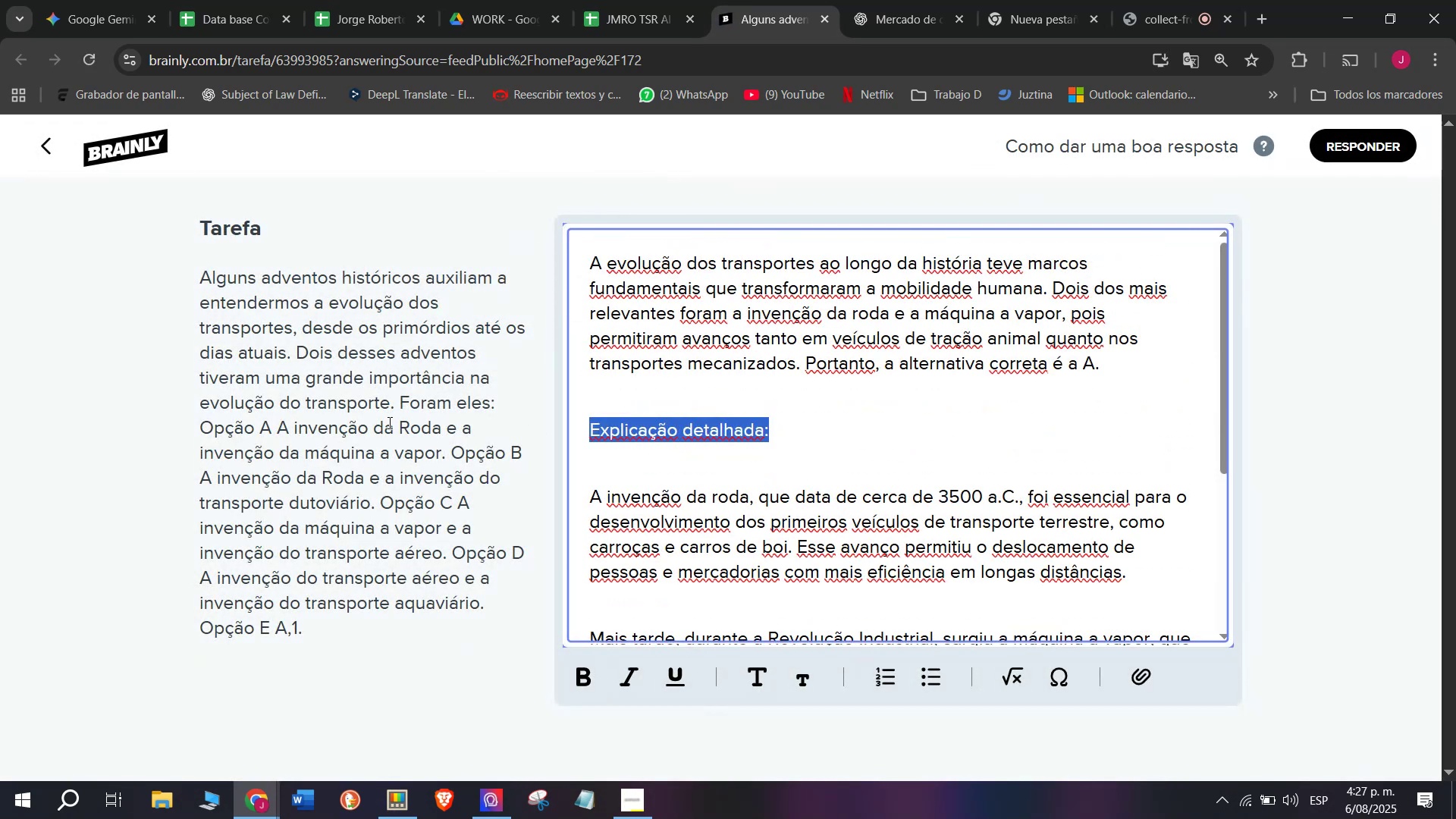 
key(Backspace)
 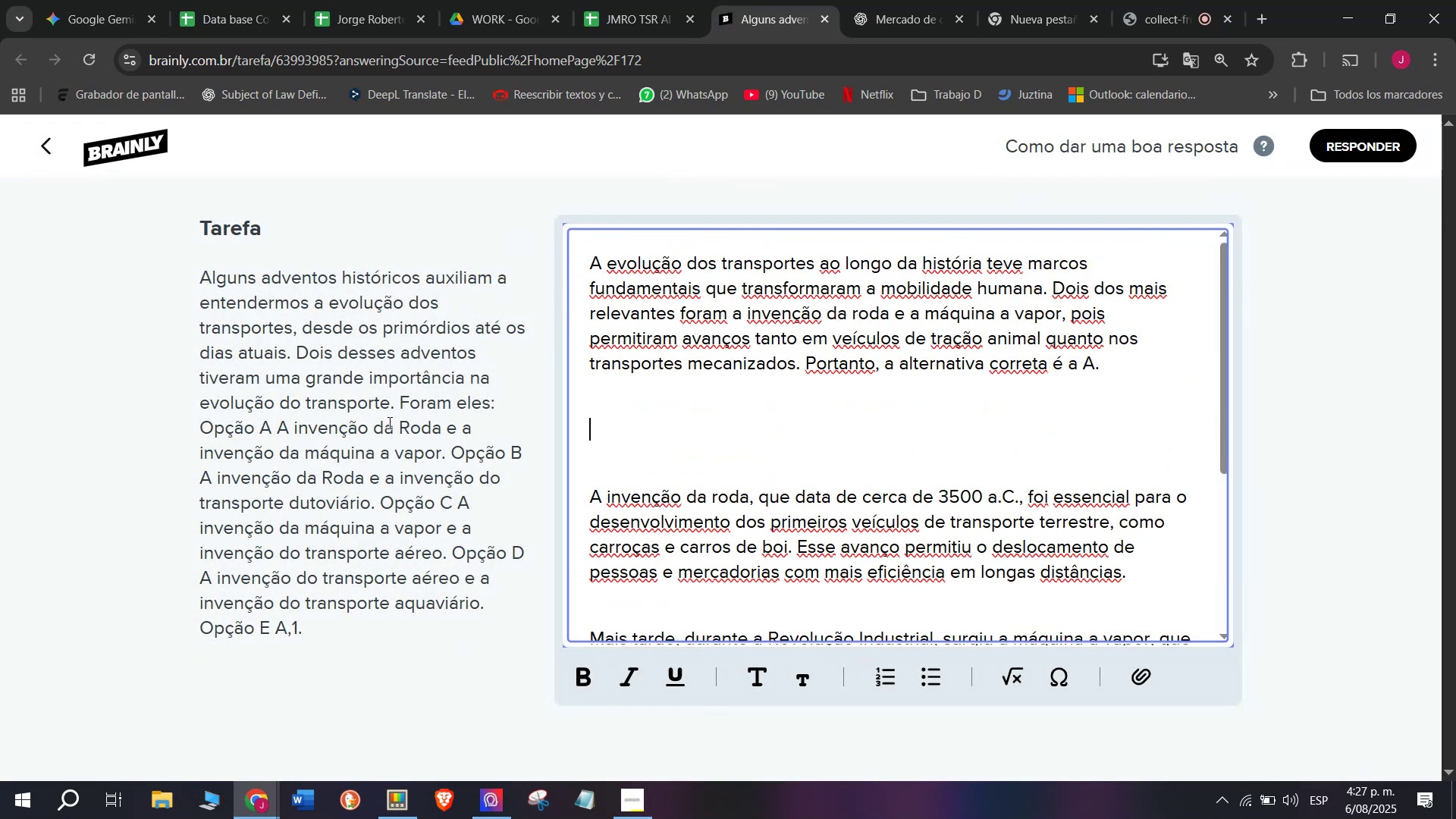 
key(Backspace)
 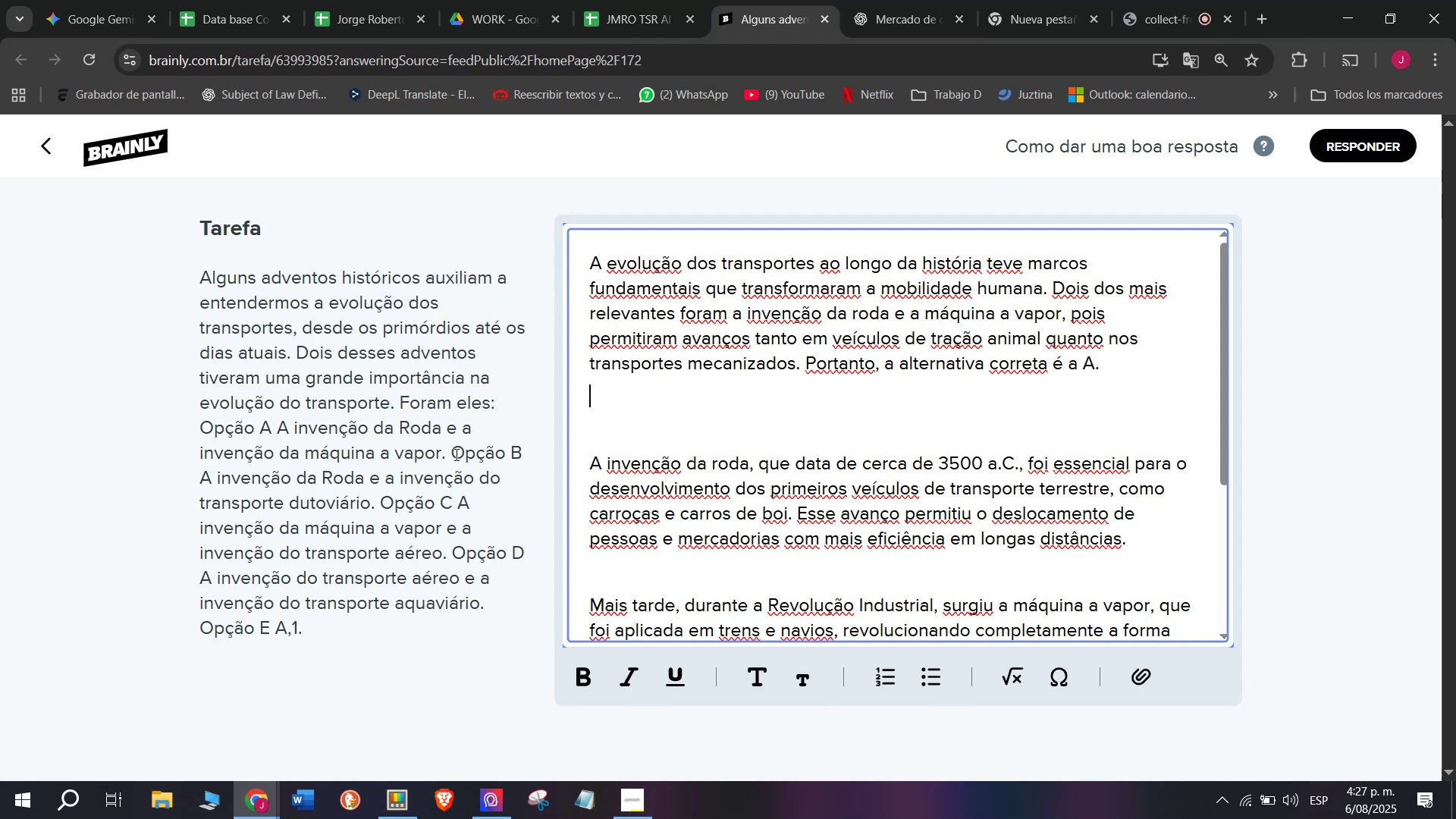 
scroll: coordinate [686, 529], scroll_direction: down, amount: 2.0
 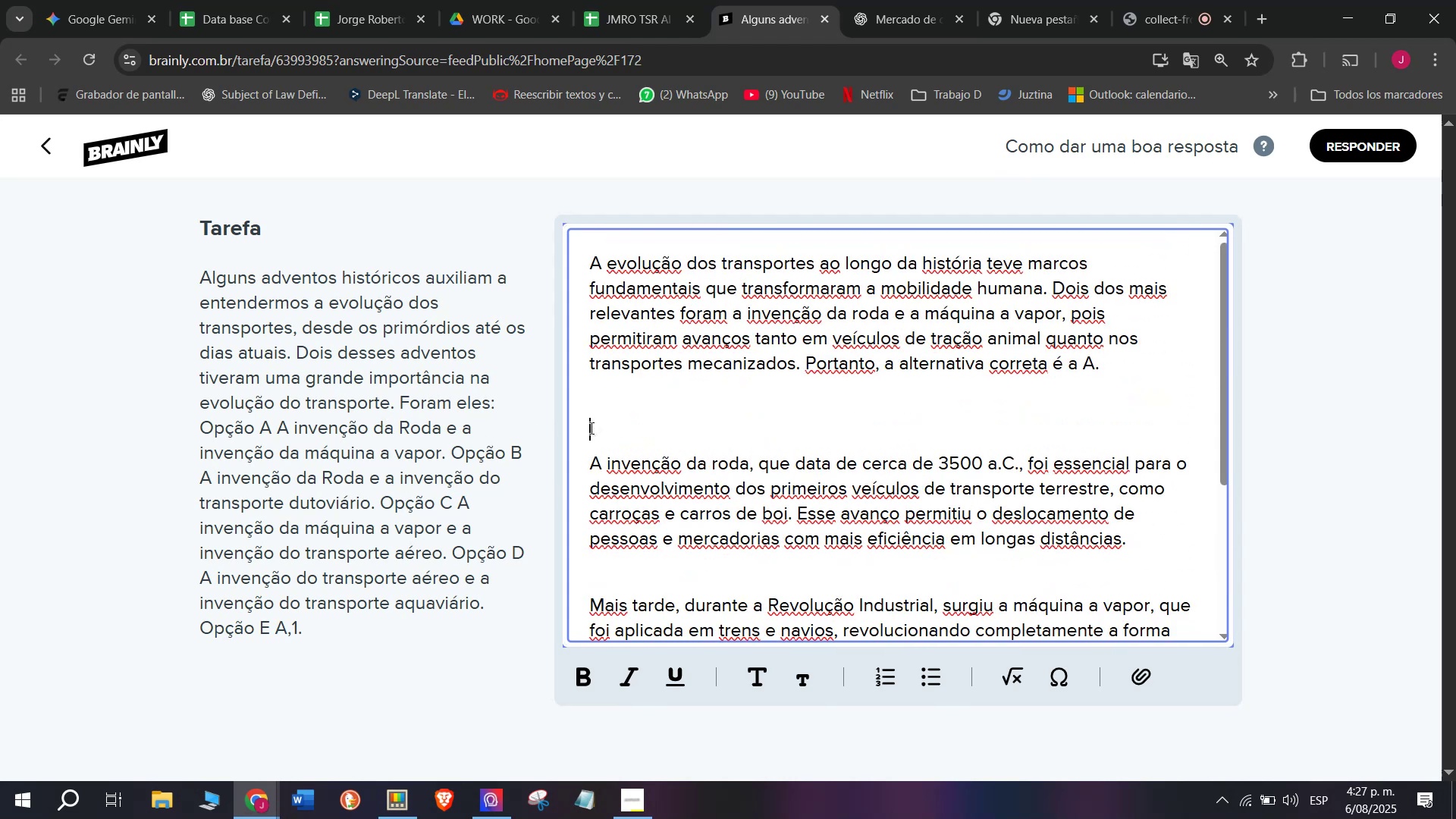 
key(Backspace)
 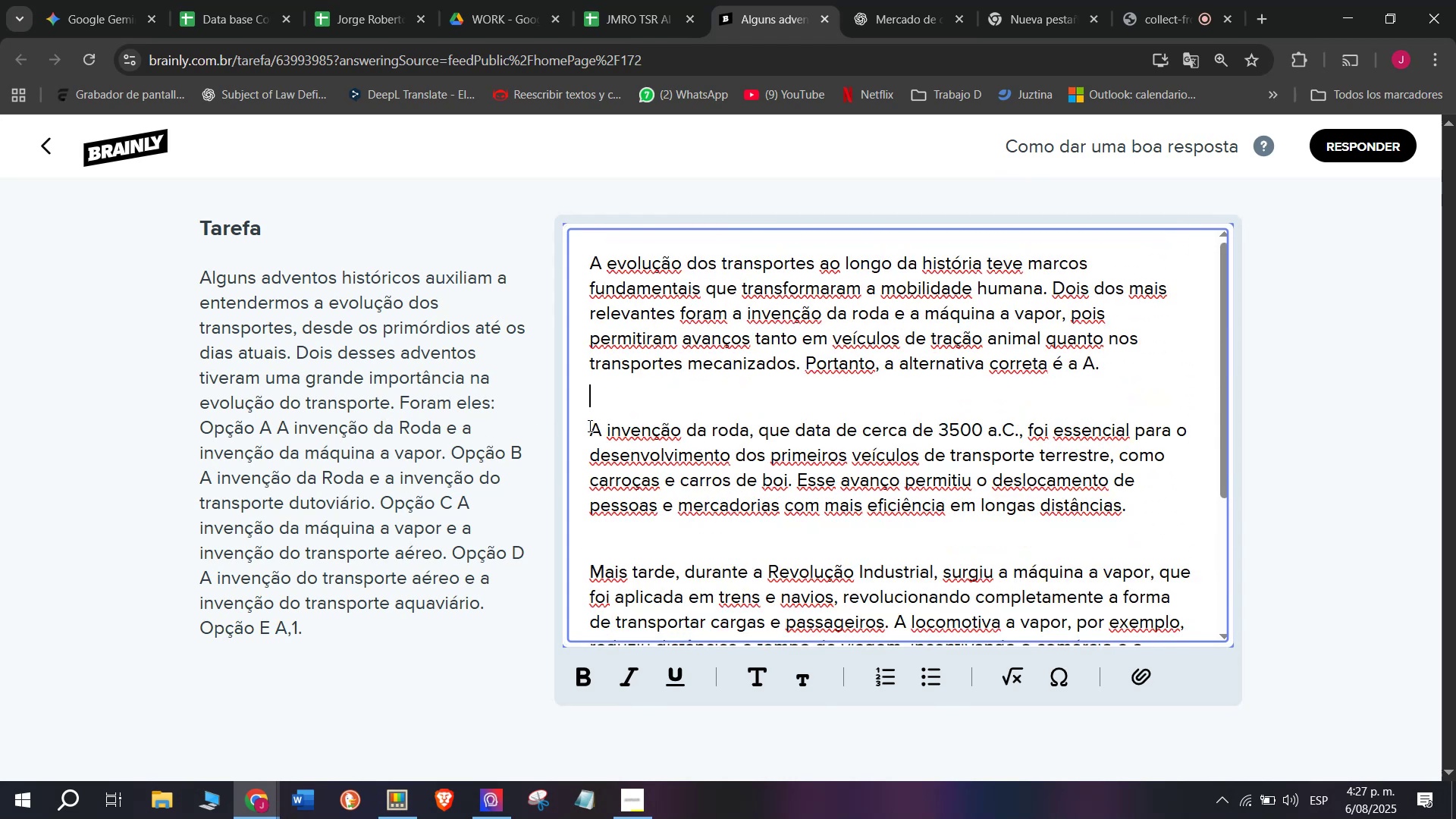 
scroll: coordinate [824, 494], scroll_direction: down, amount: 5.0
 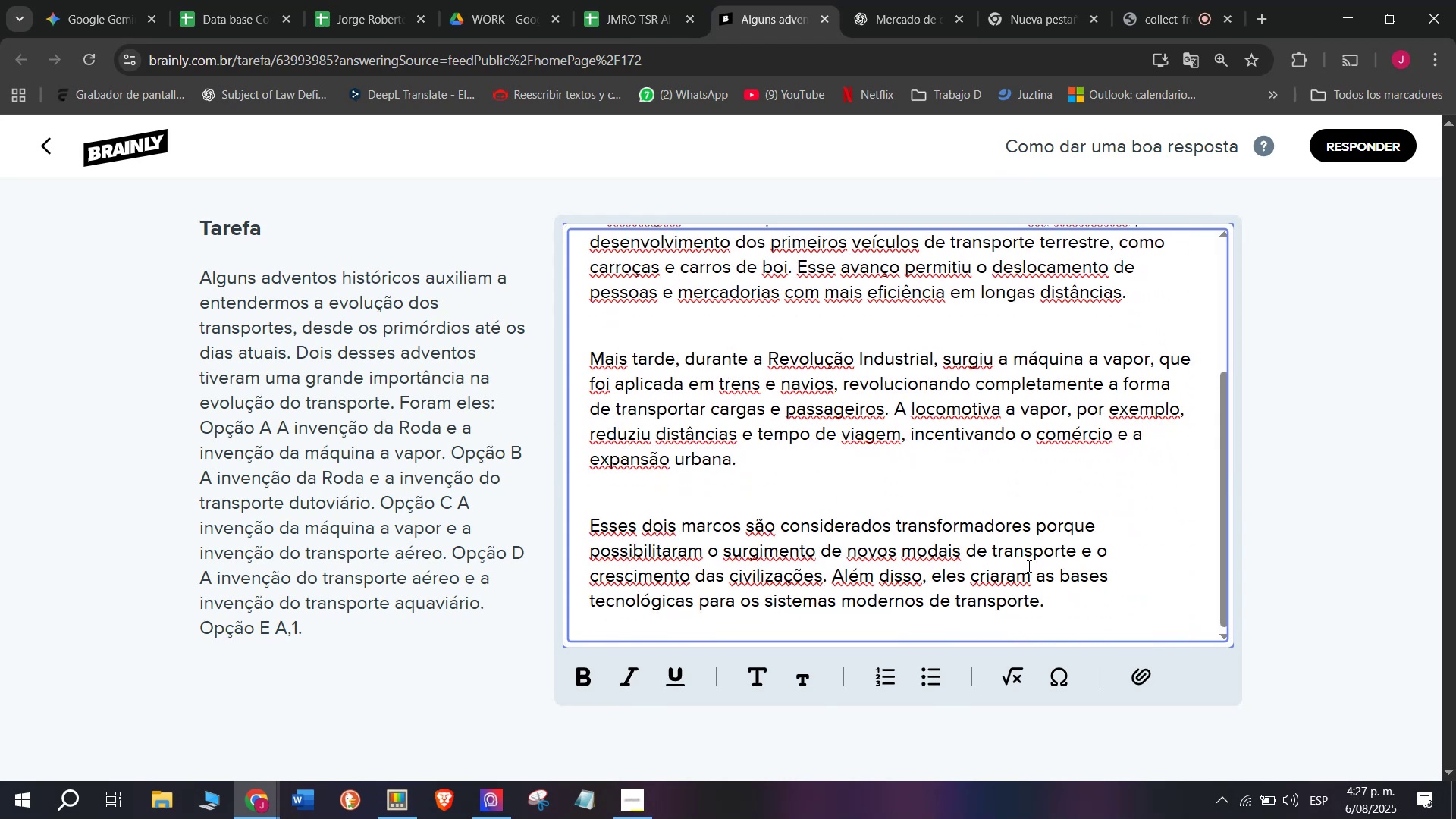 
left_click_drag(start_coordinate=[1059, 601], to_coordinate=[404, 77])
 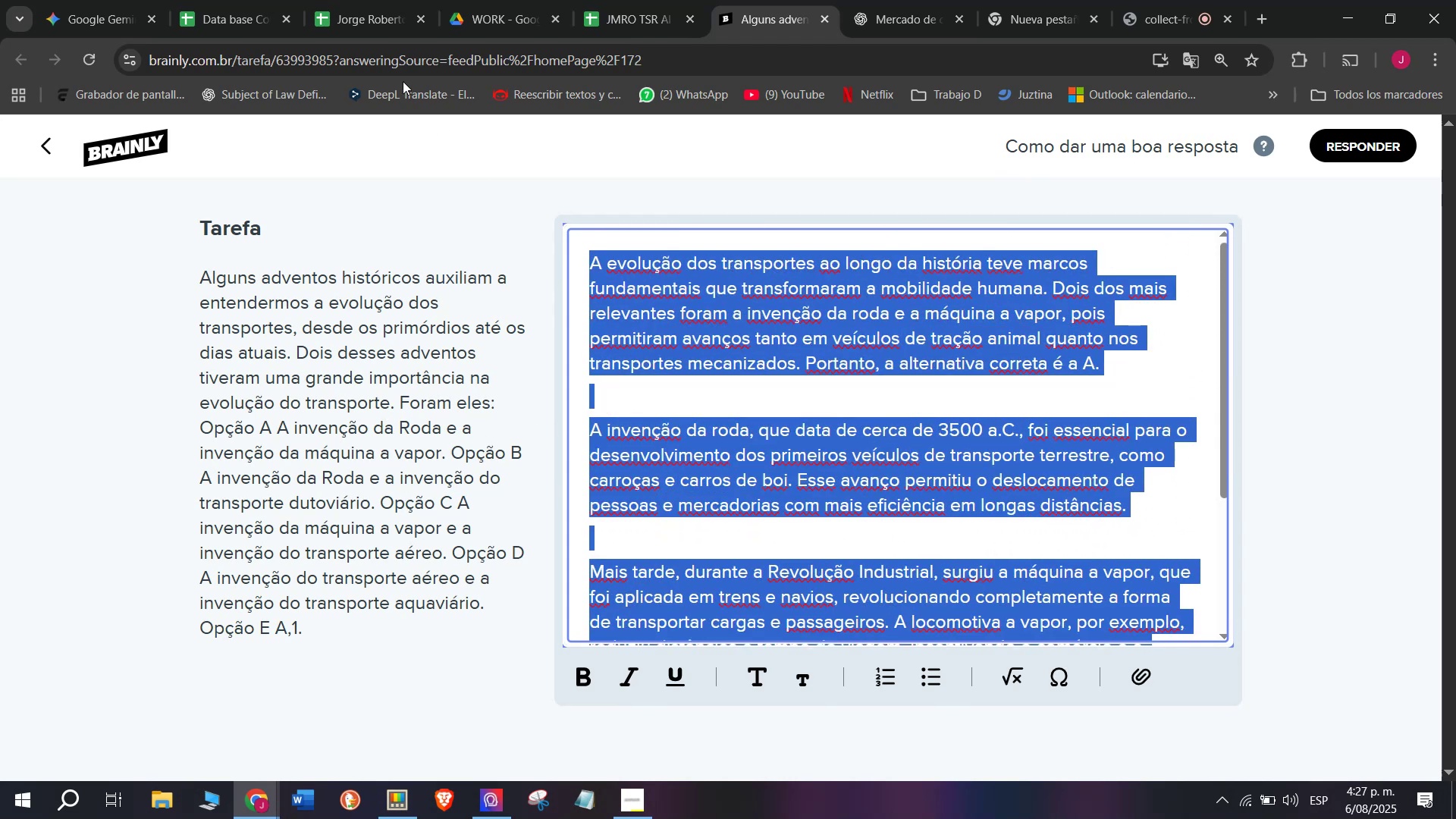 
key(Control+ControlLeft)
 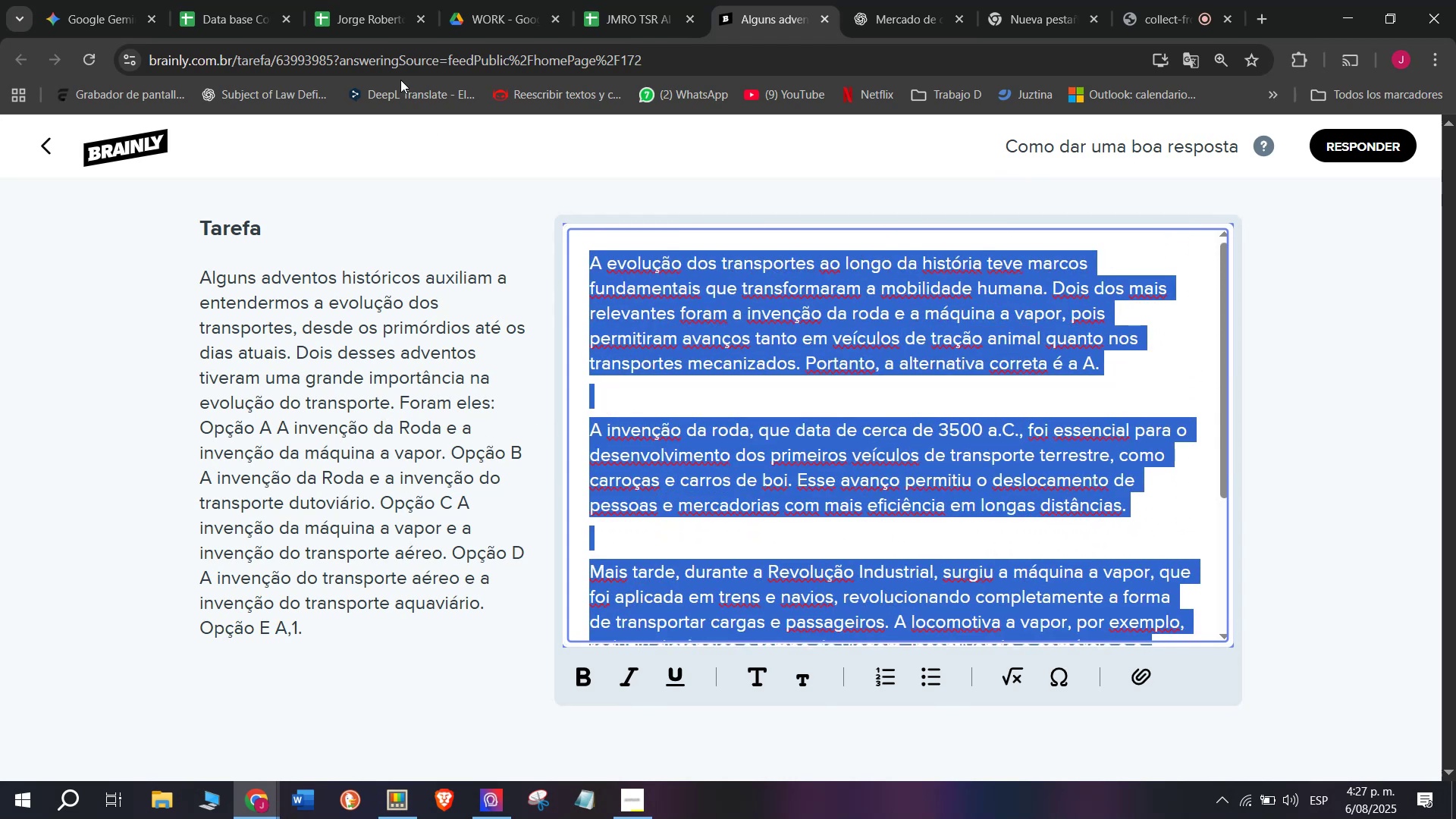 
key(Break)
 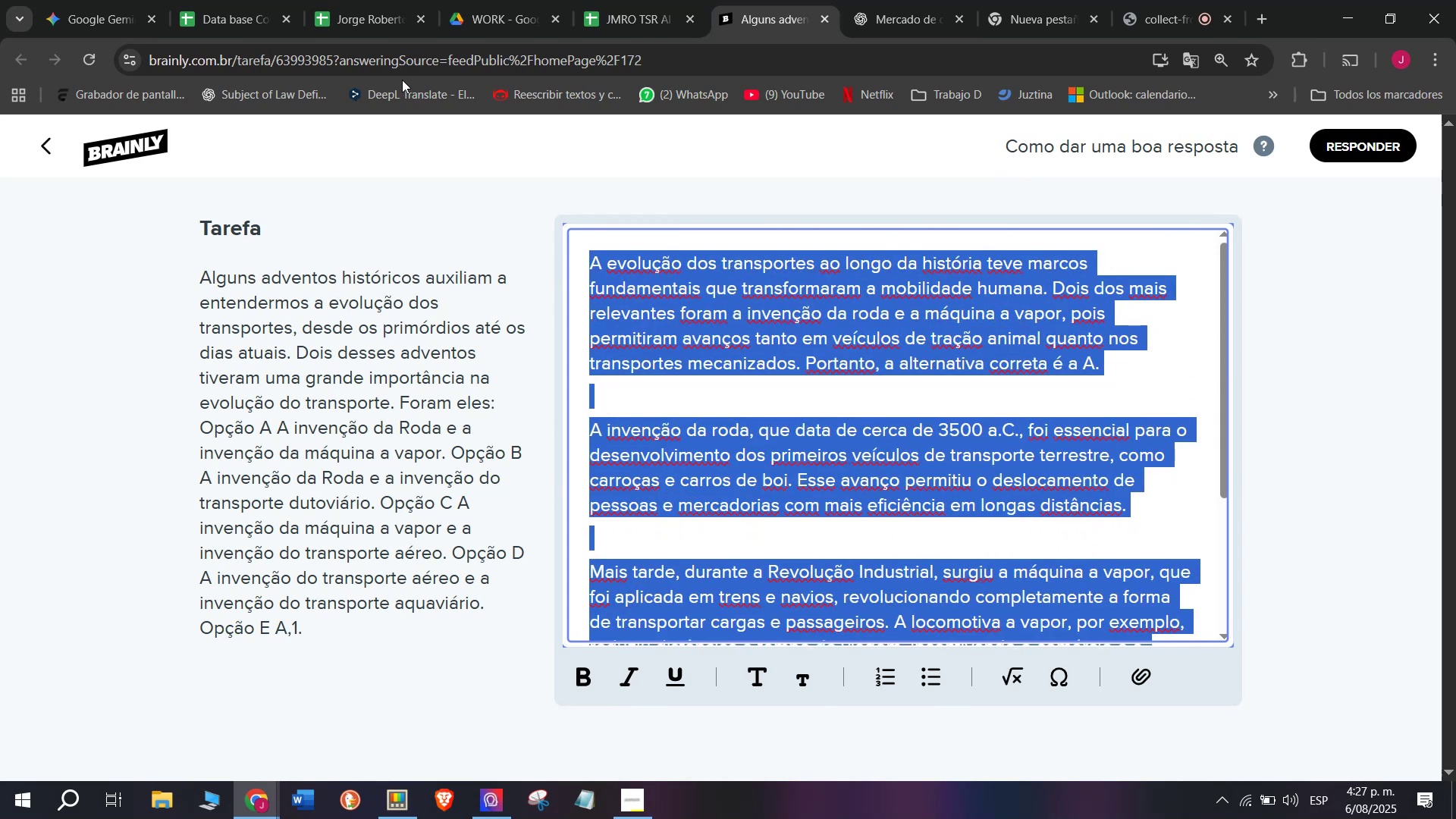 
key(Control+C)
 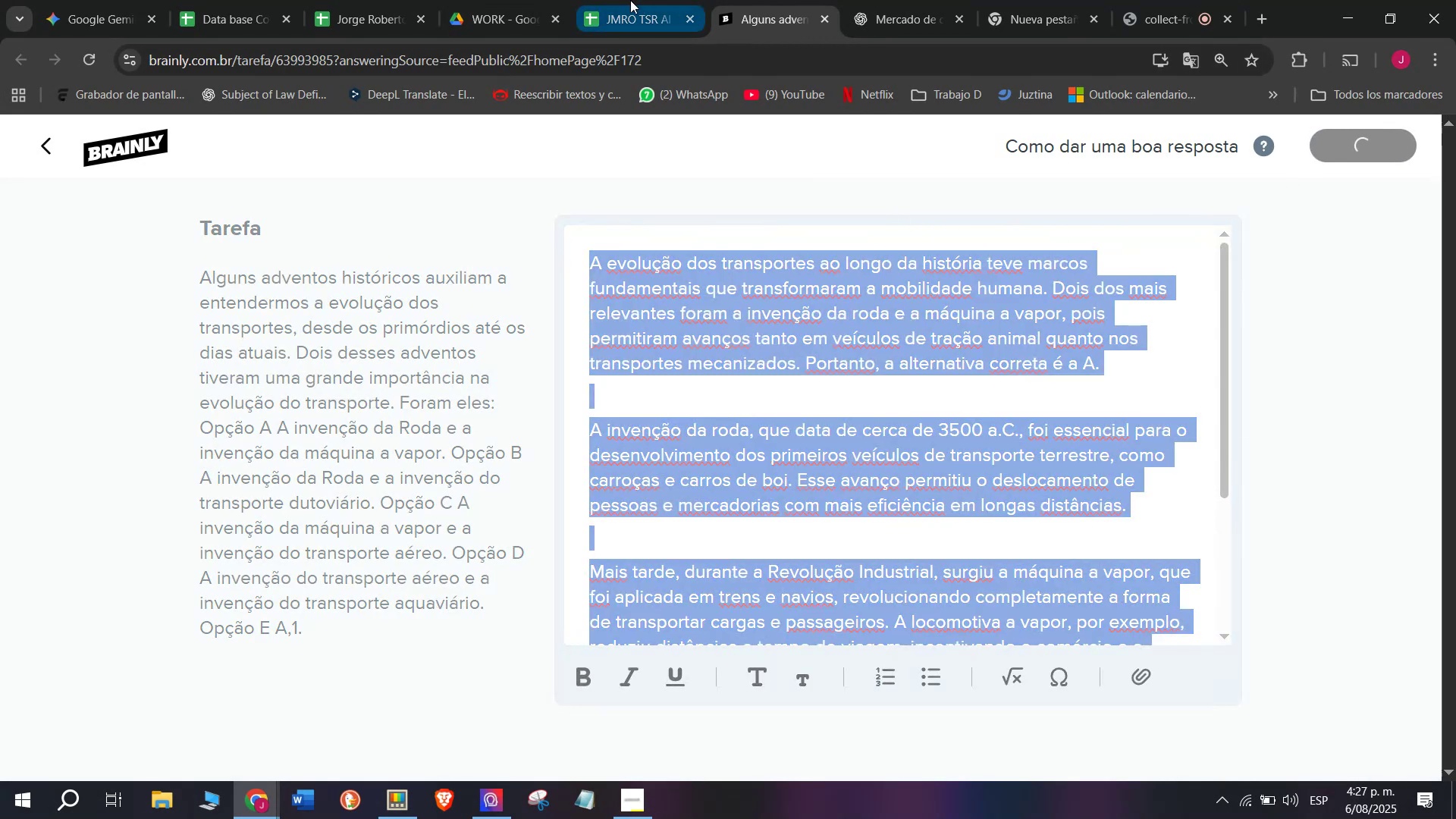 
left_click([630, 0])
 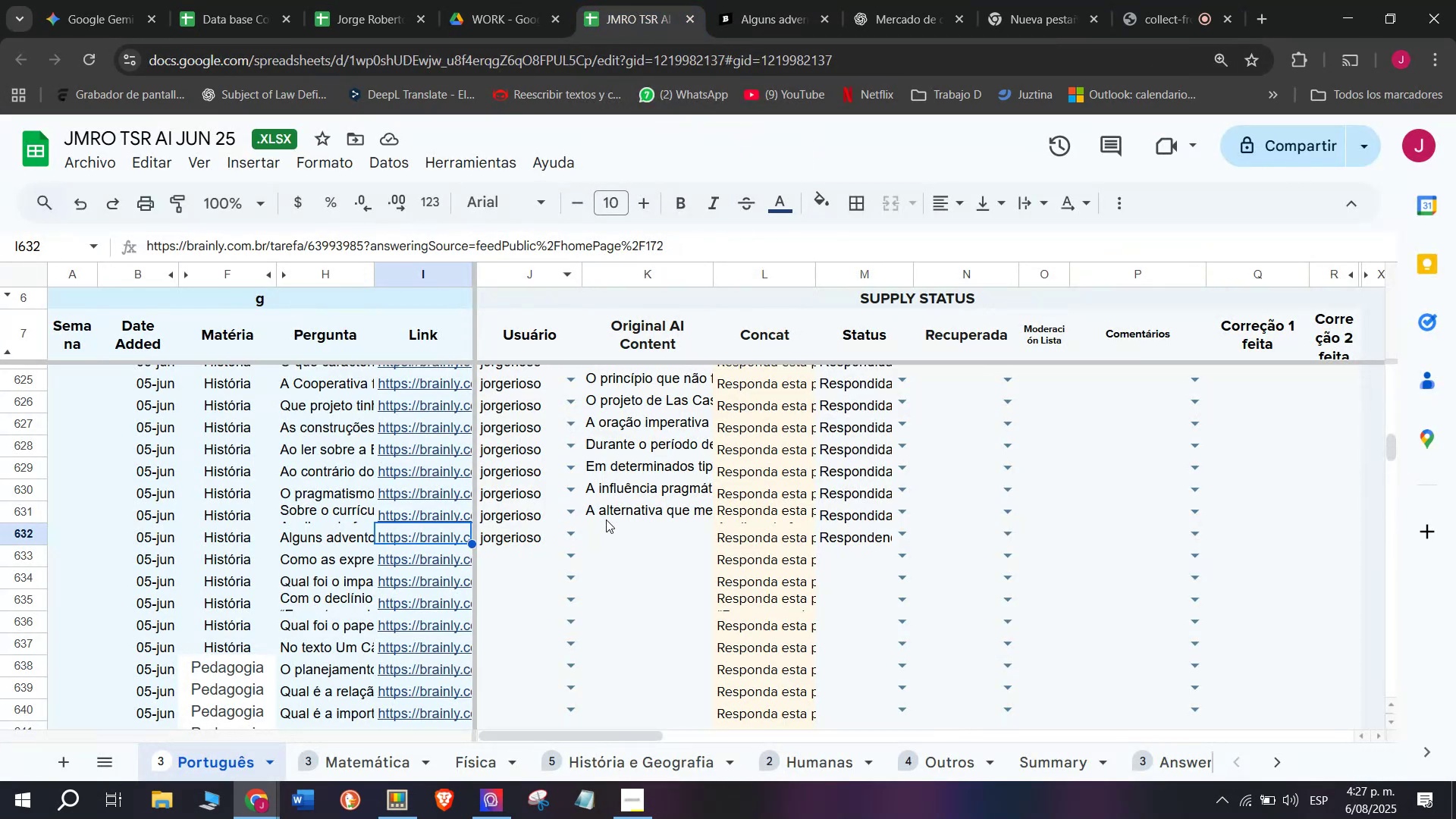 
double_click([615, 535])
 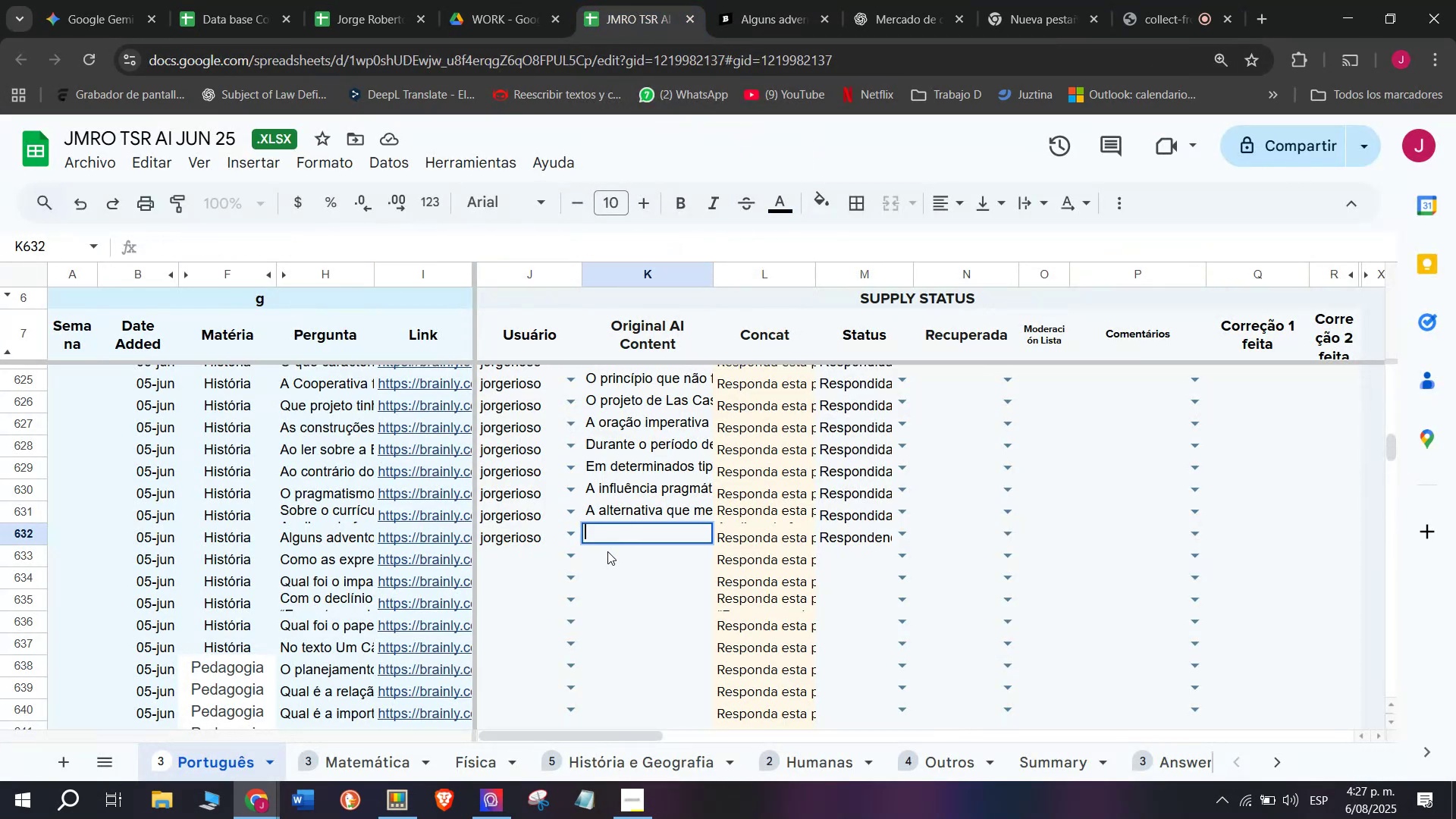 
key(Z)
 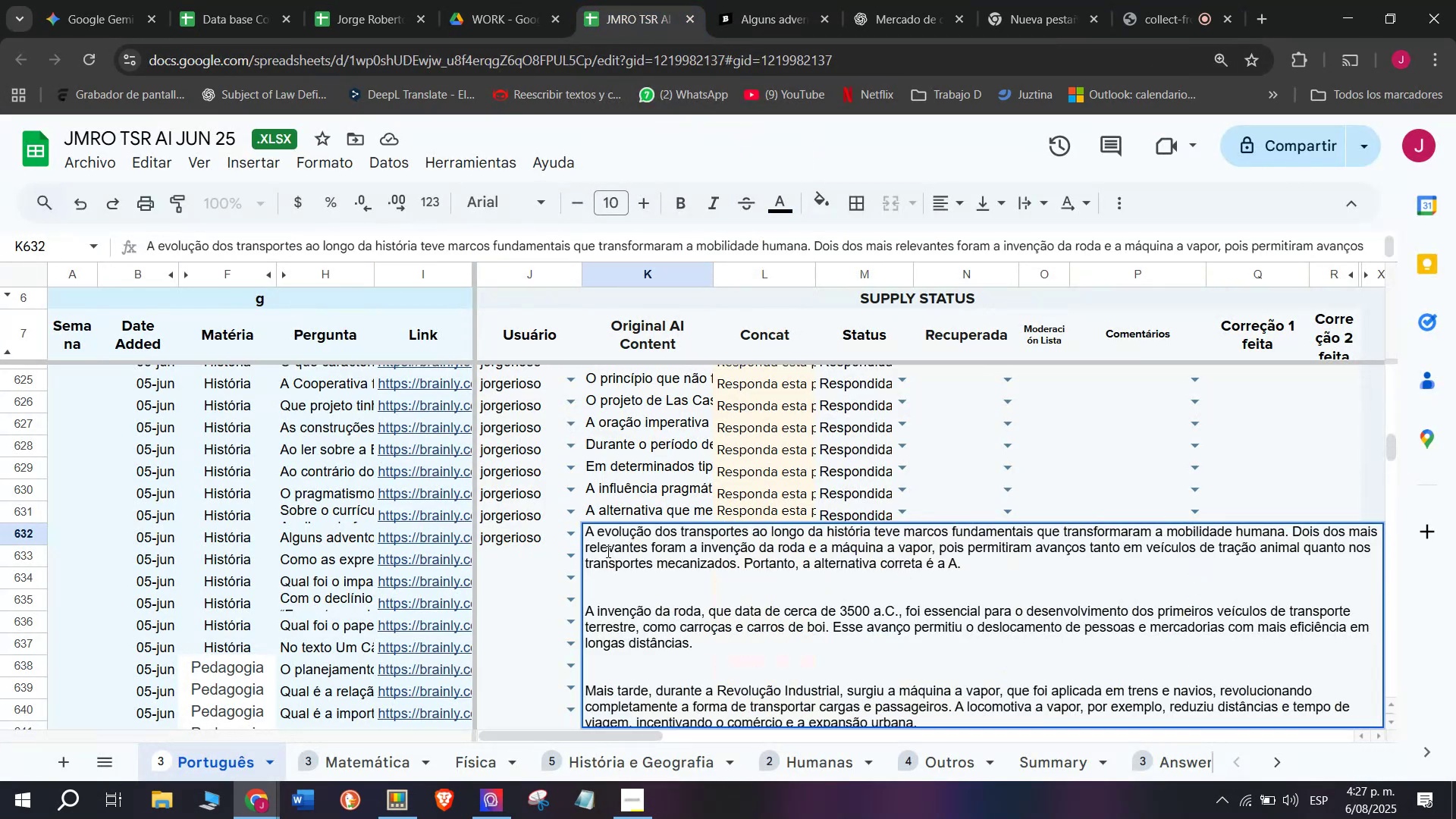 
key(Control+ControlLeft)
 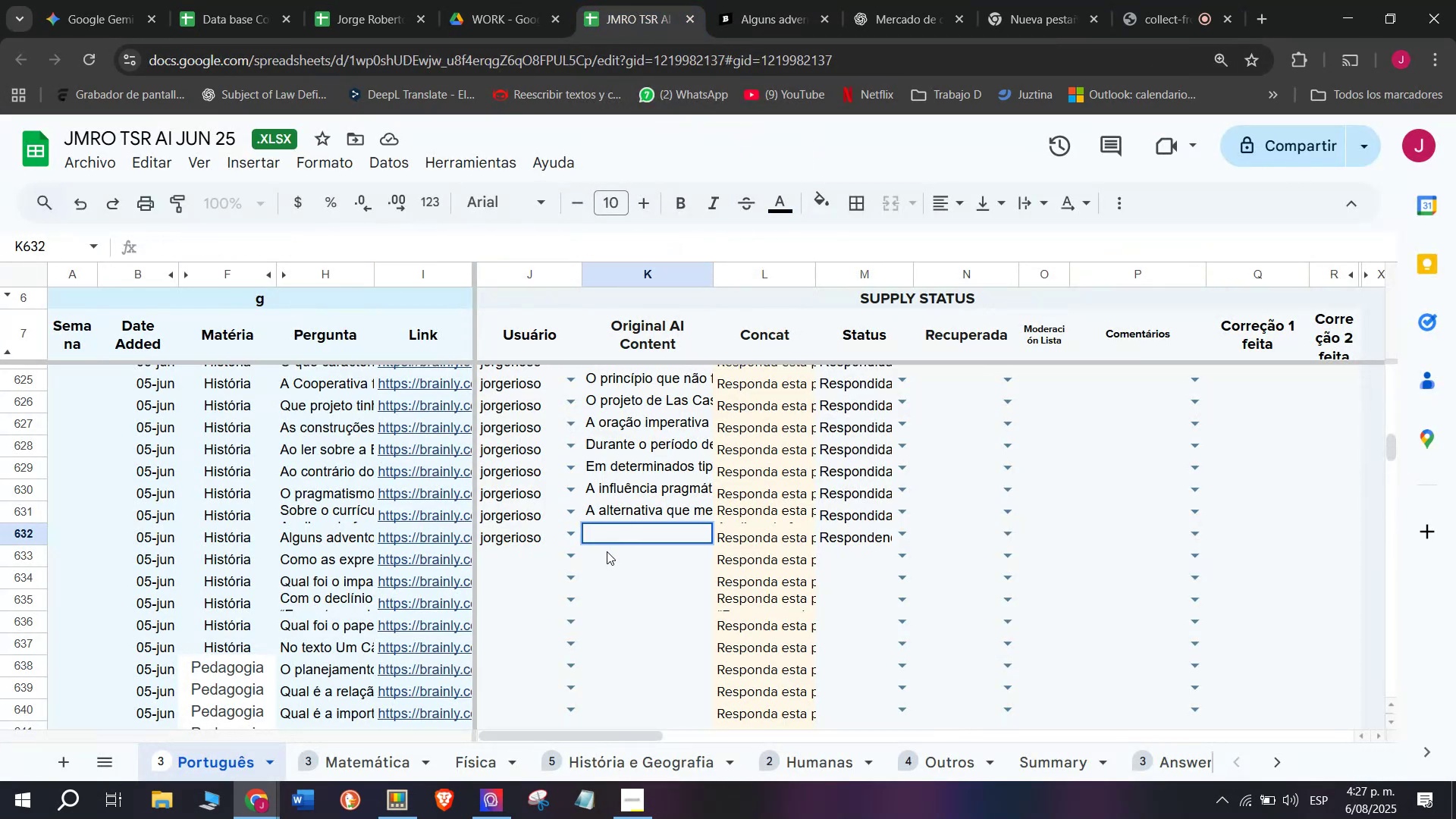 
key(Control+V)
 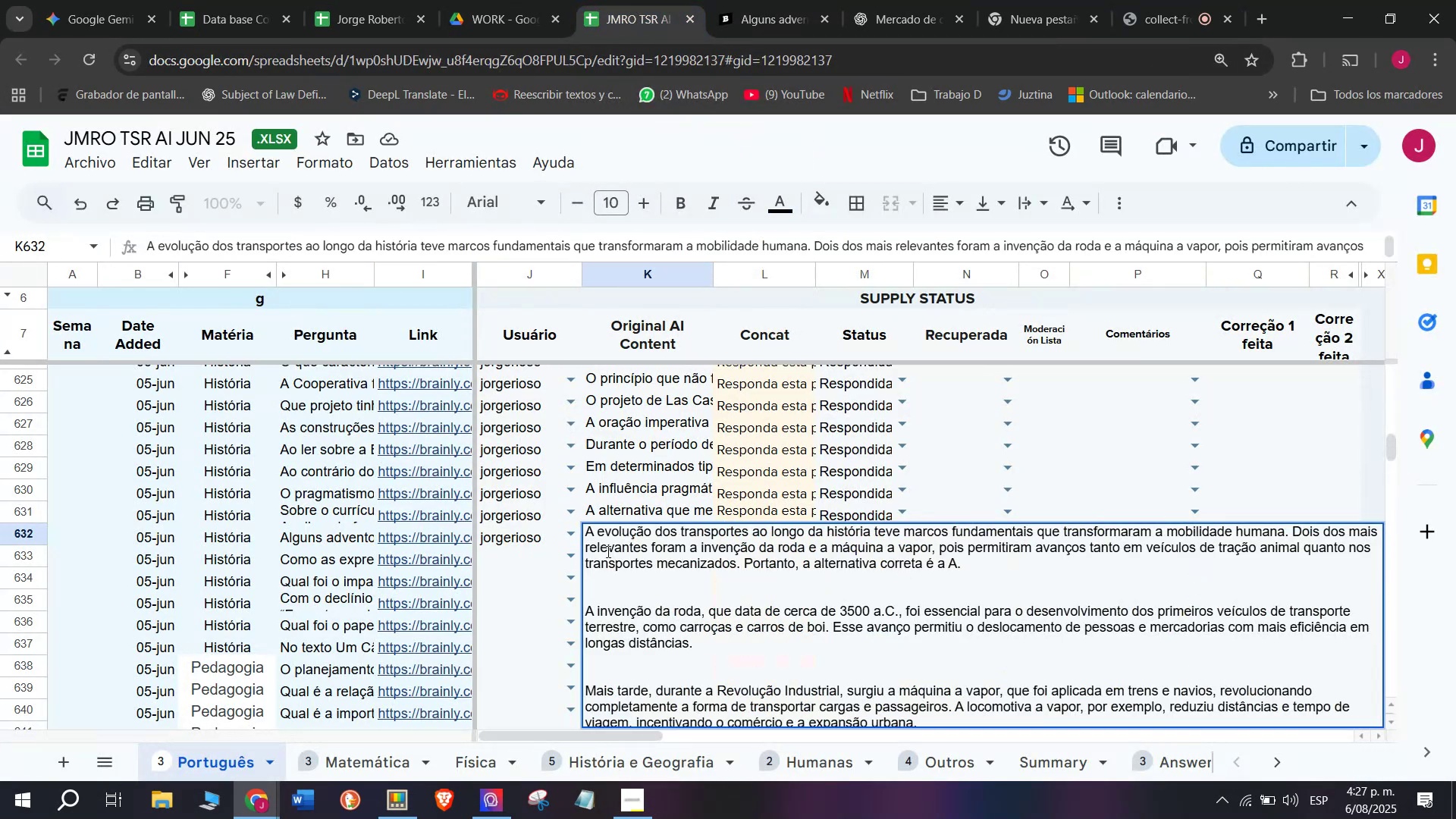 
key(Enter)
 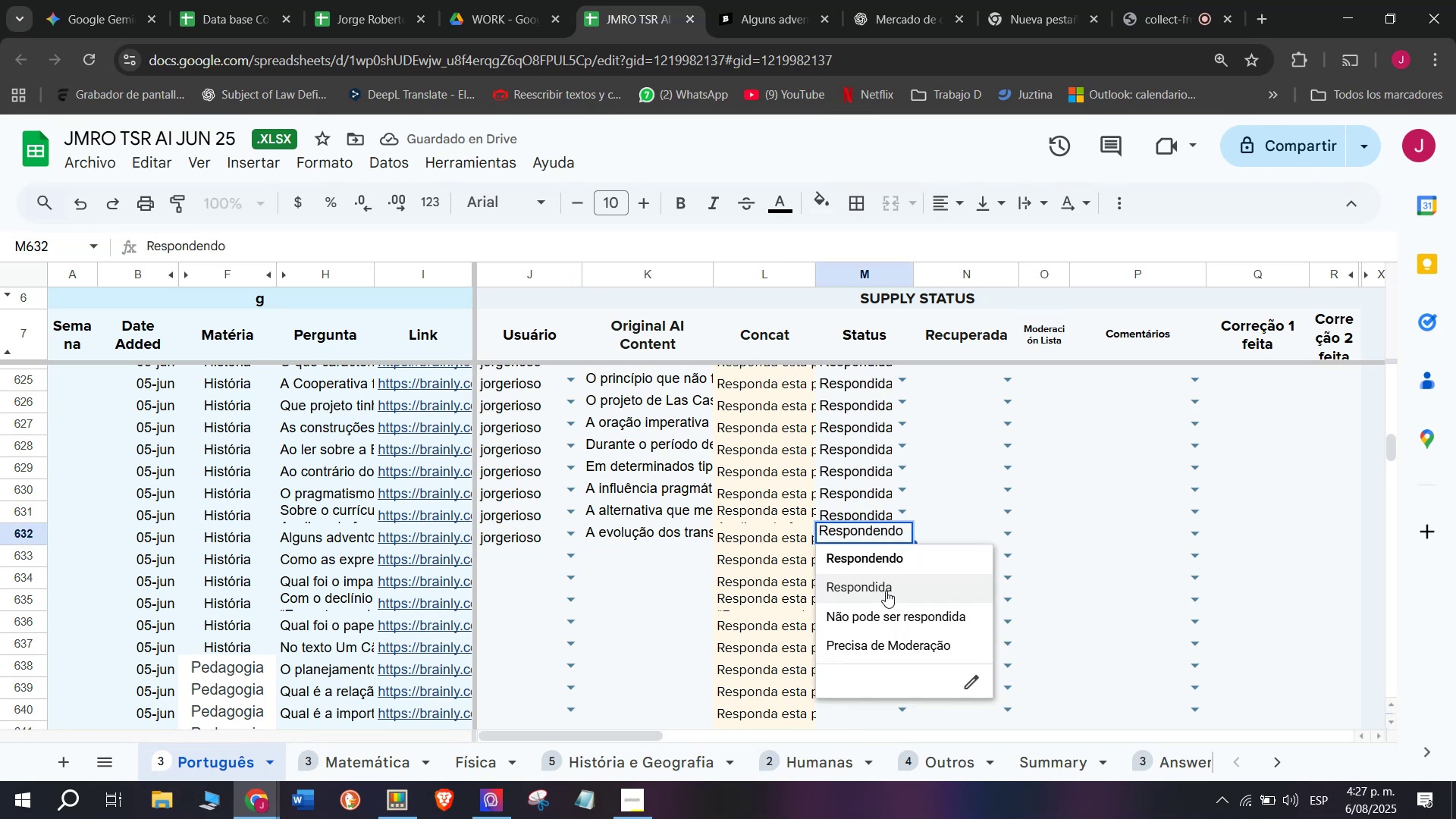 
mouse_move([1247, 765])
 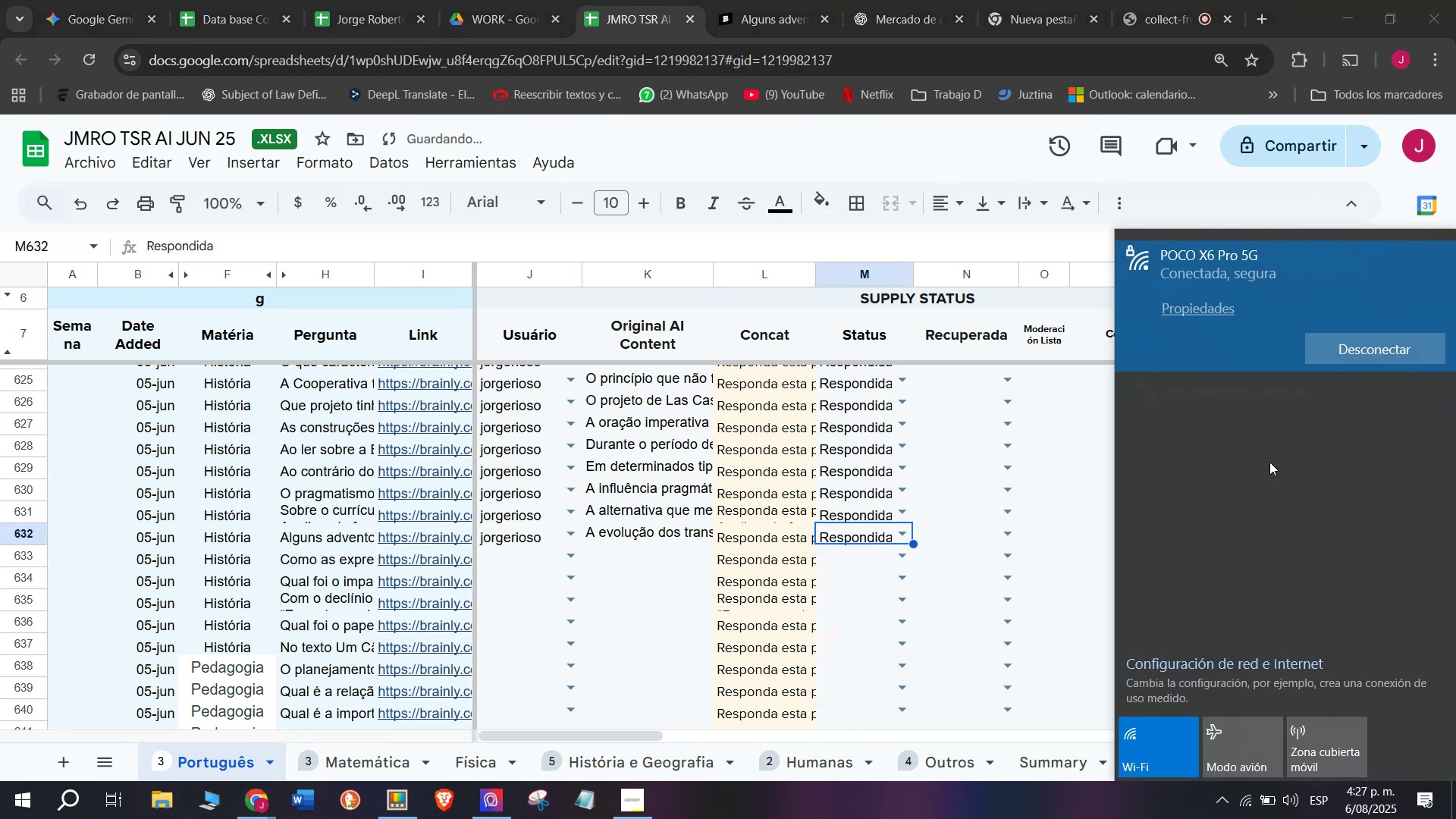 
mouse_move([1262, 472])
 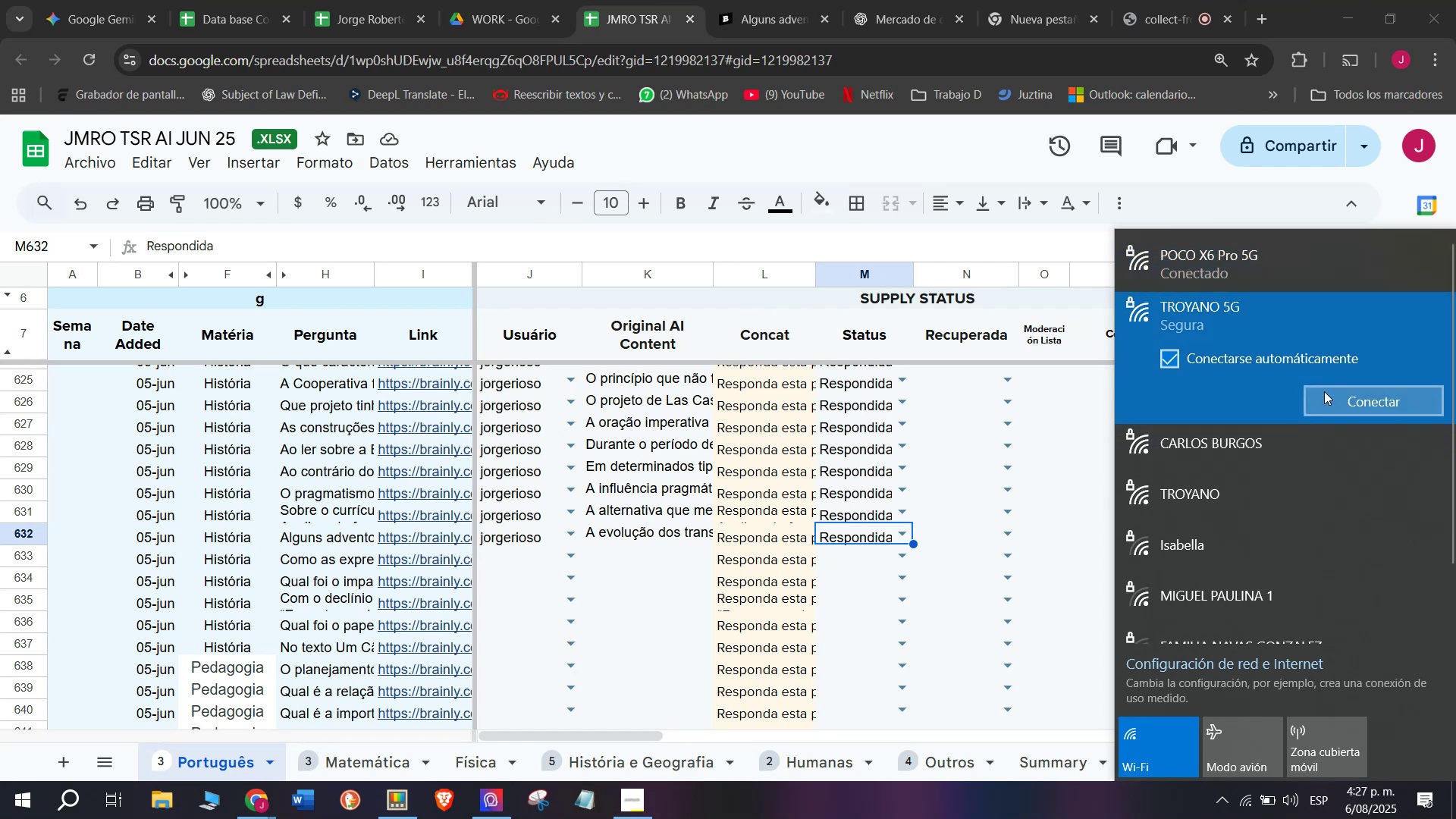 
mouse_move([1290, 478])
 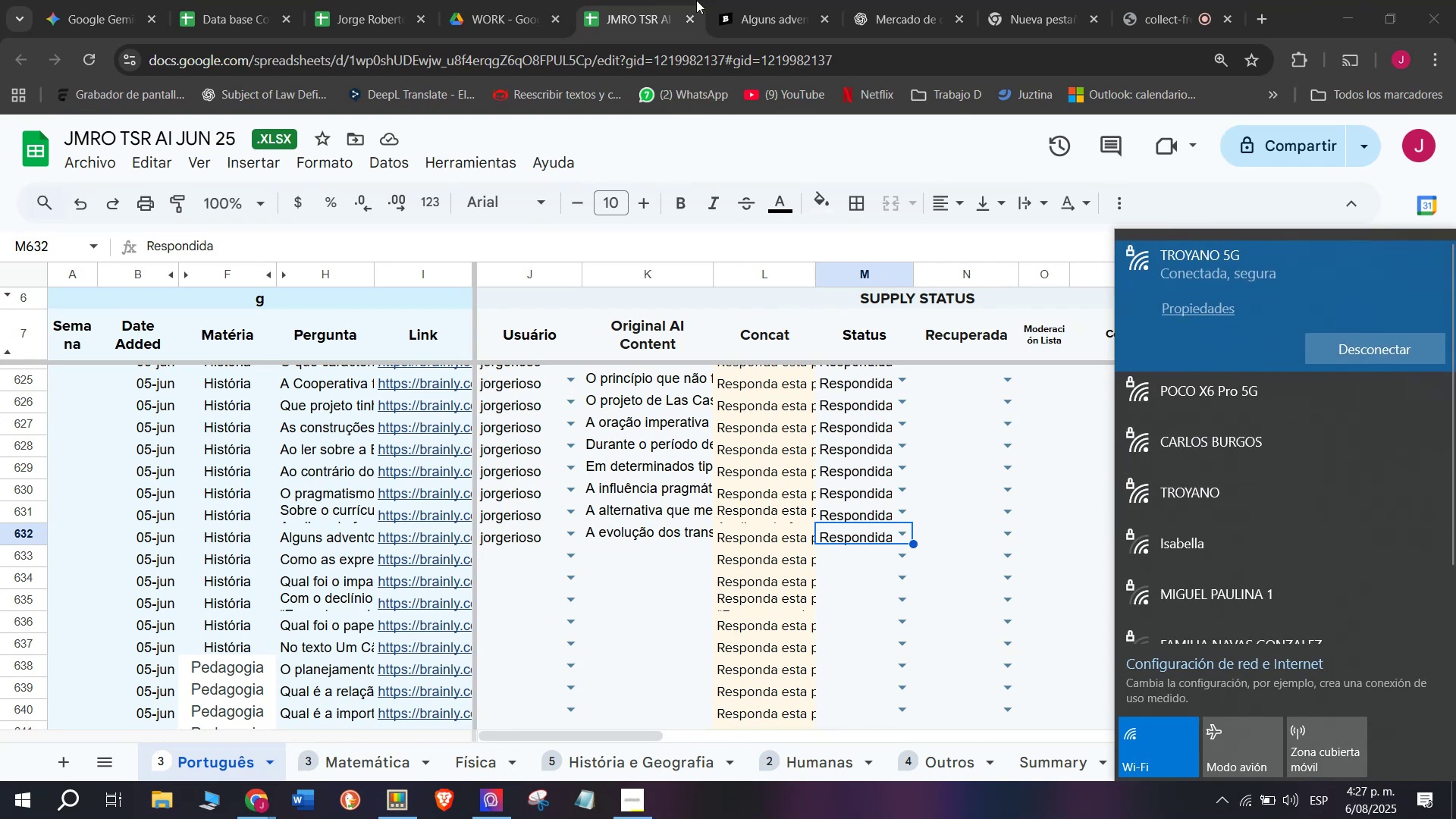 
left_click([785, 0])
 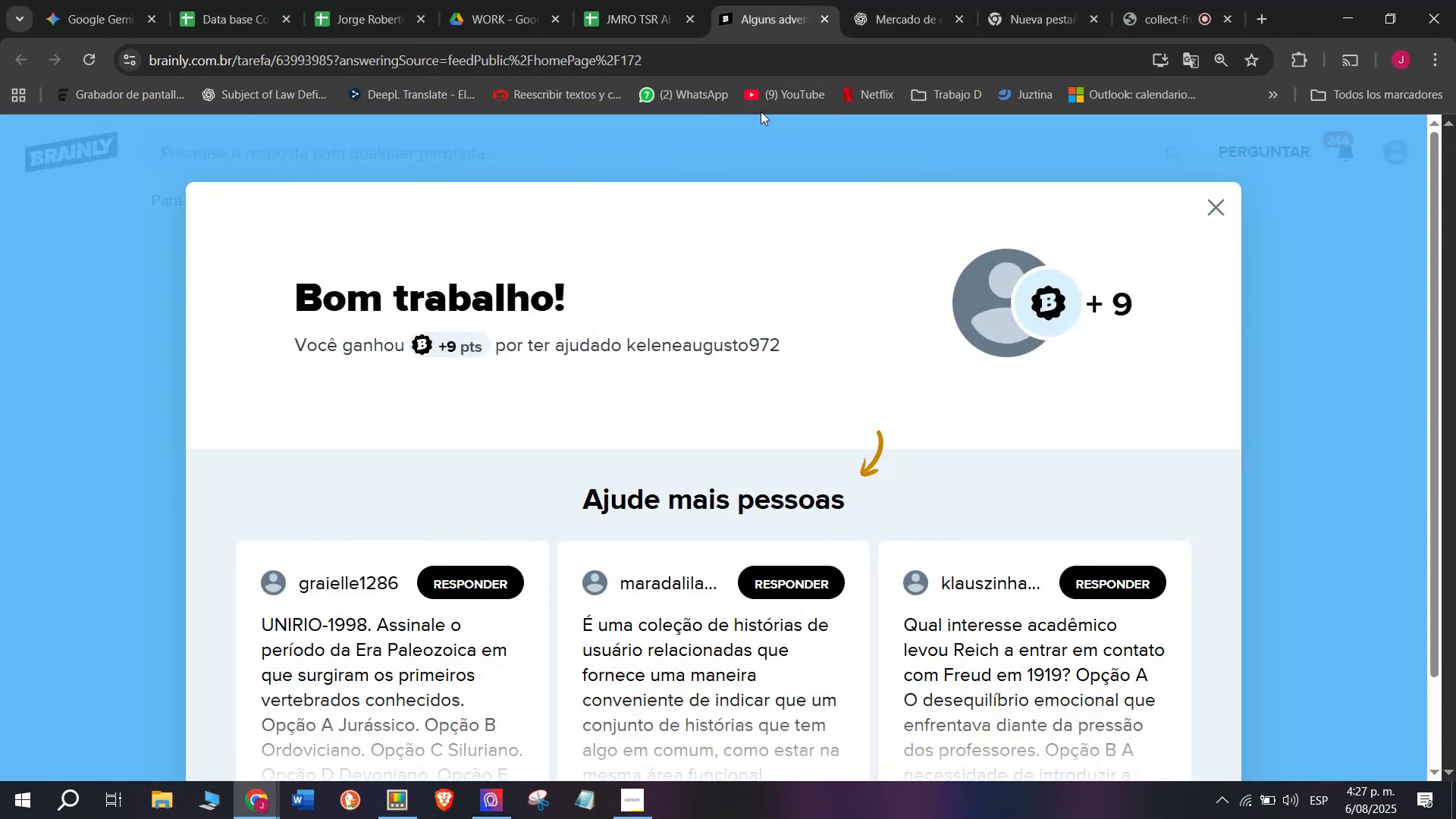 
left_click([799, 0])
 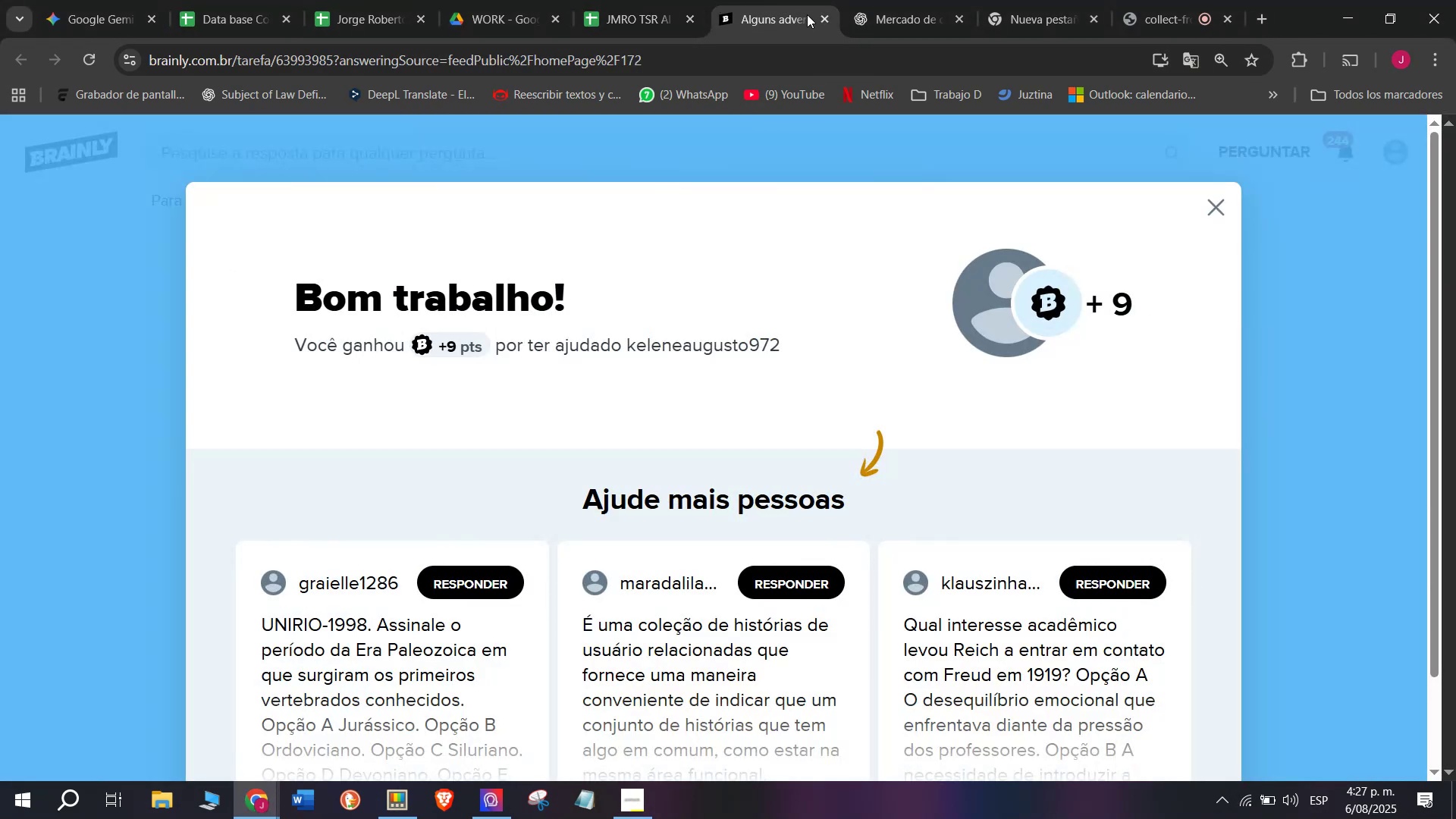 
left_click([821, 19])
 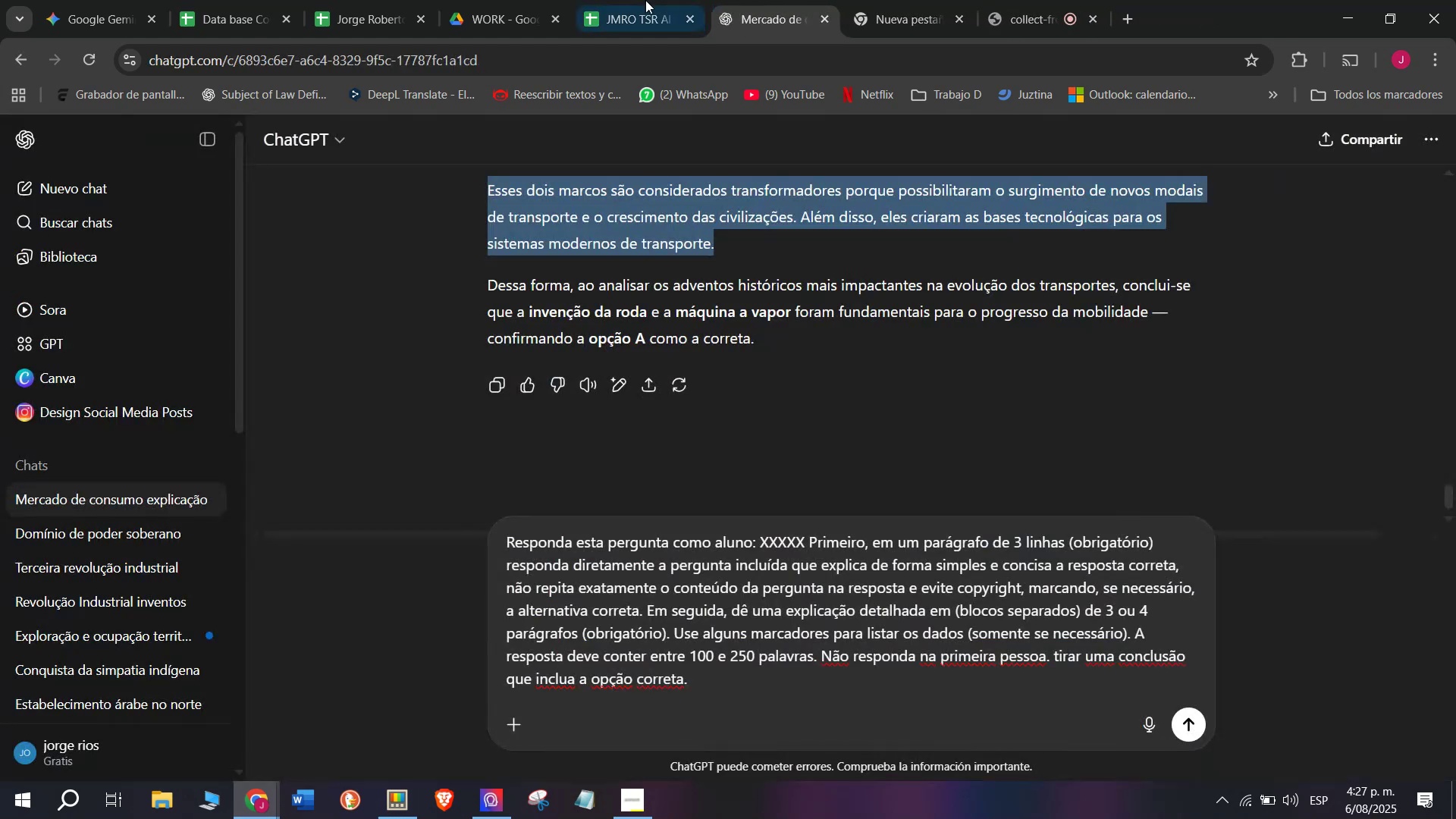 
double_click([643, 0])
 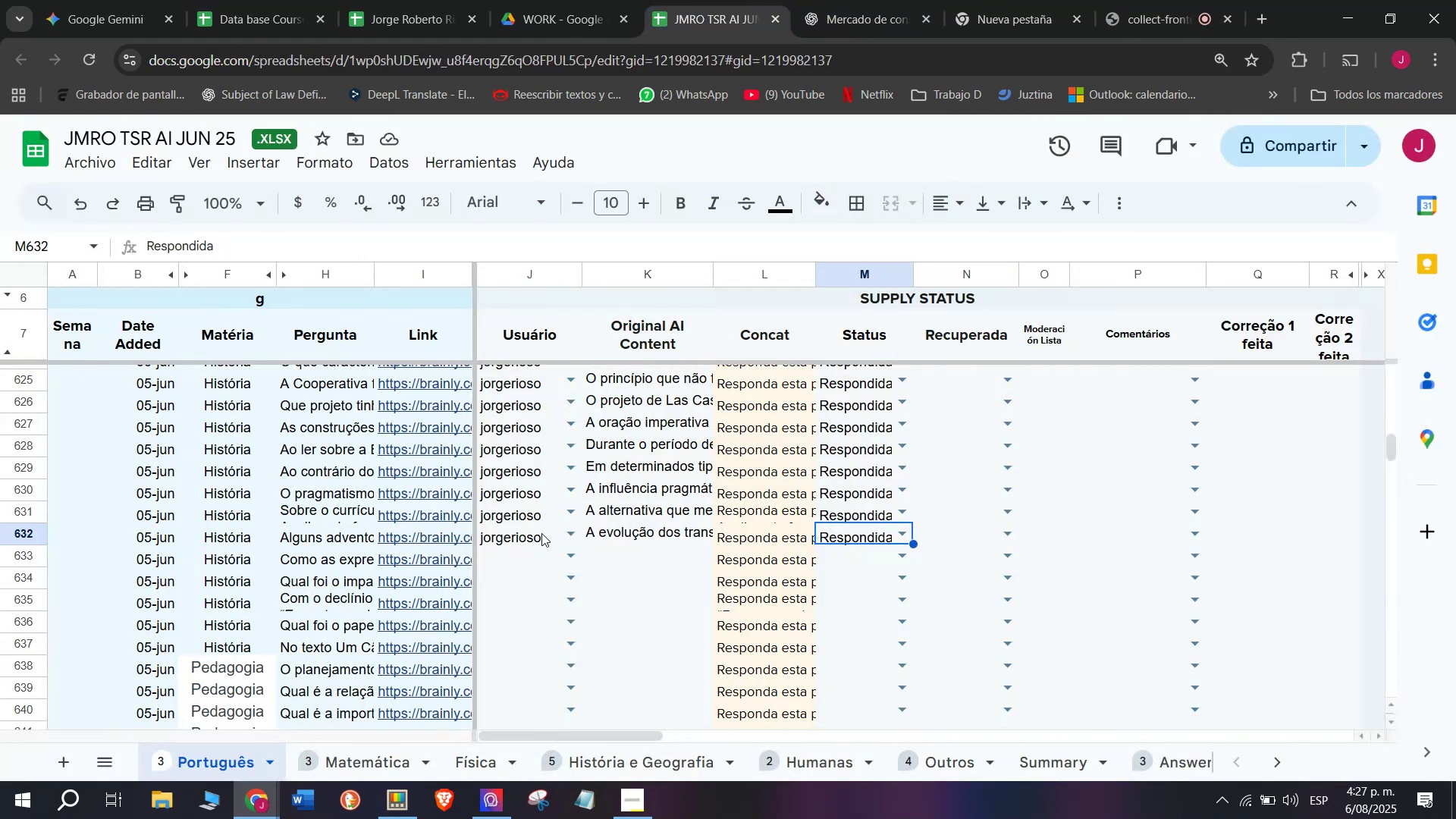 
left_click_drag(start_coordinate=[485, 566], to_coordinate=[480, 568])
 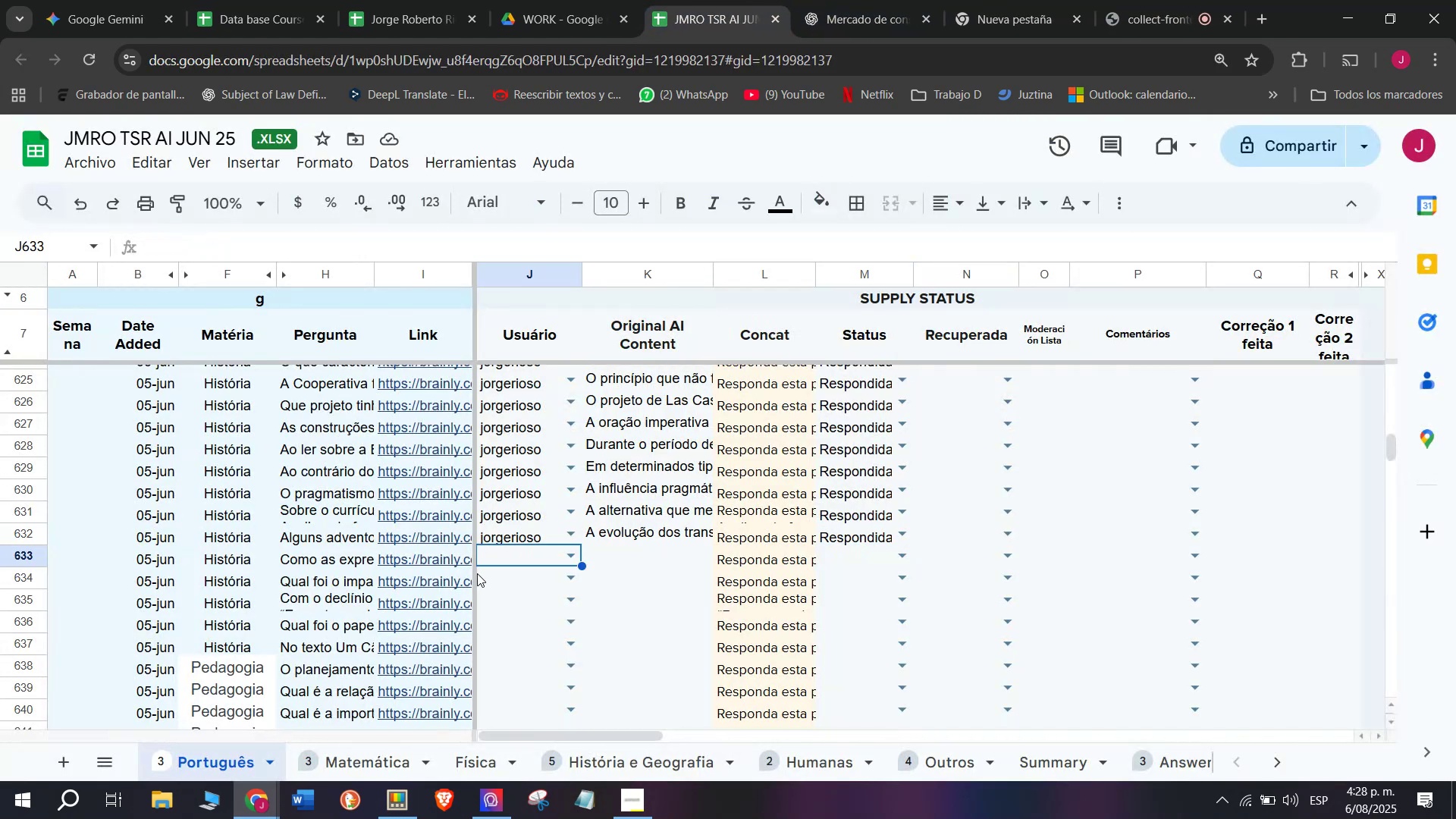 
key(J)
 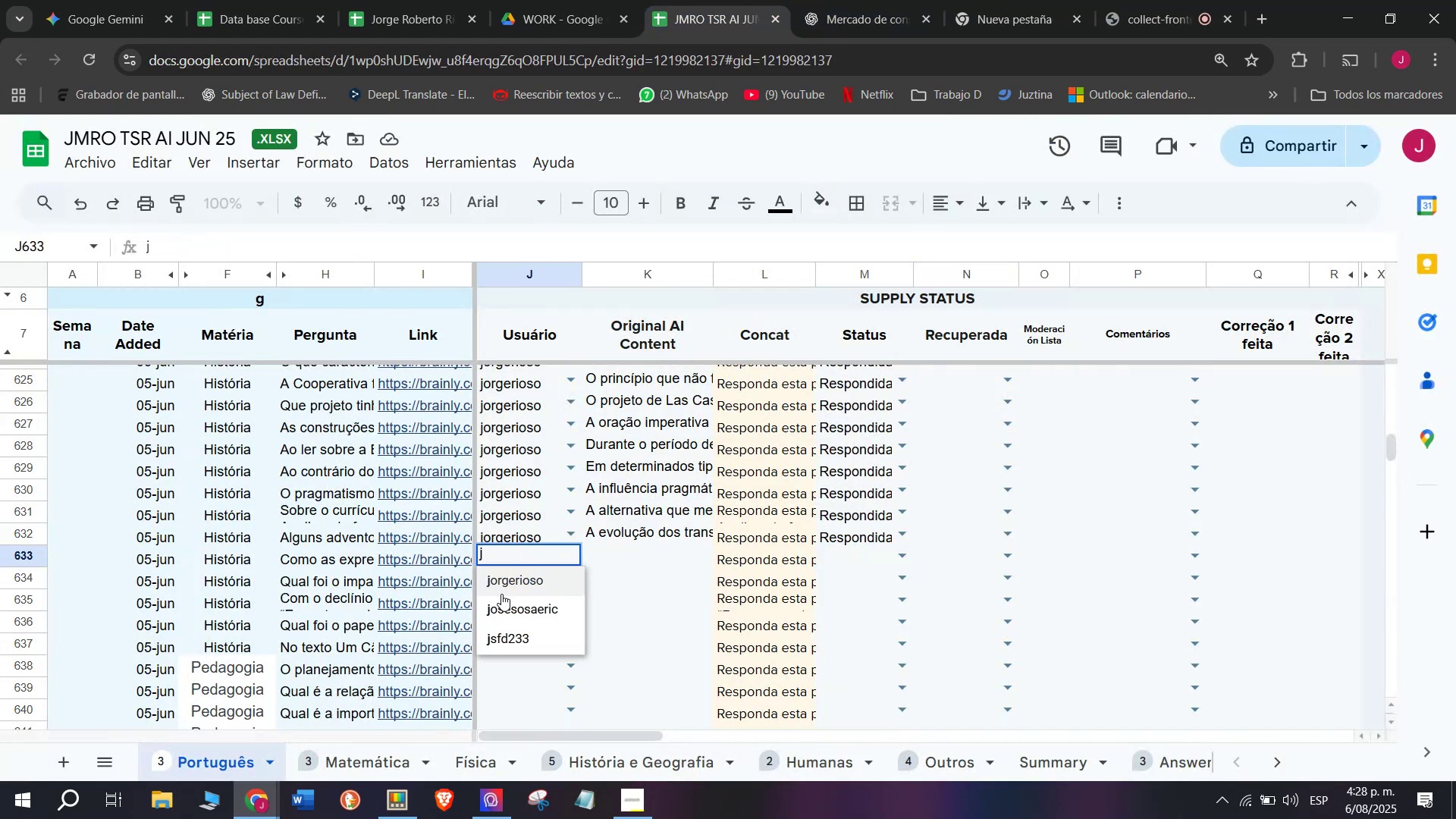 
left_click([520, 574])
 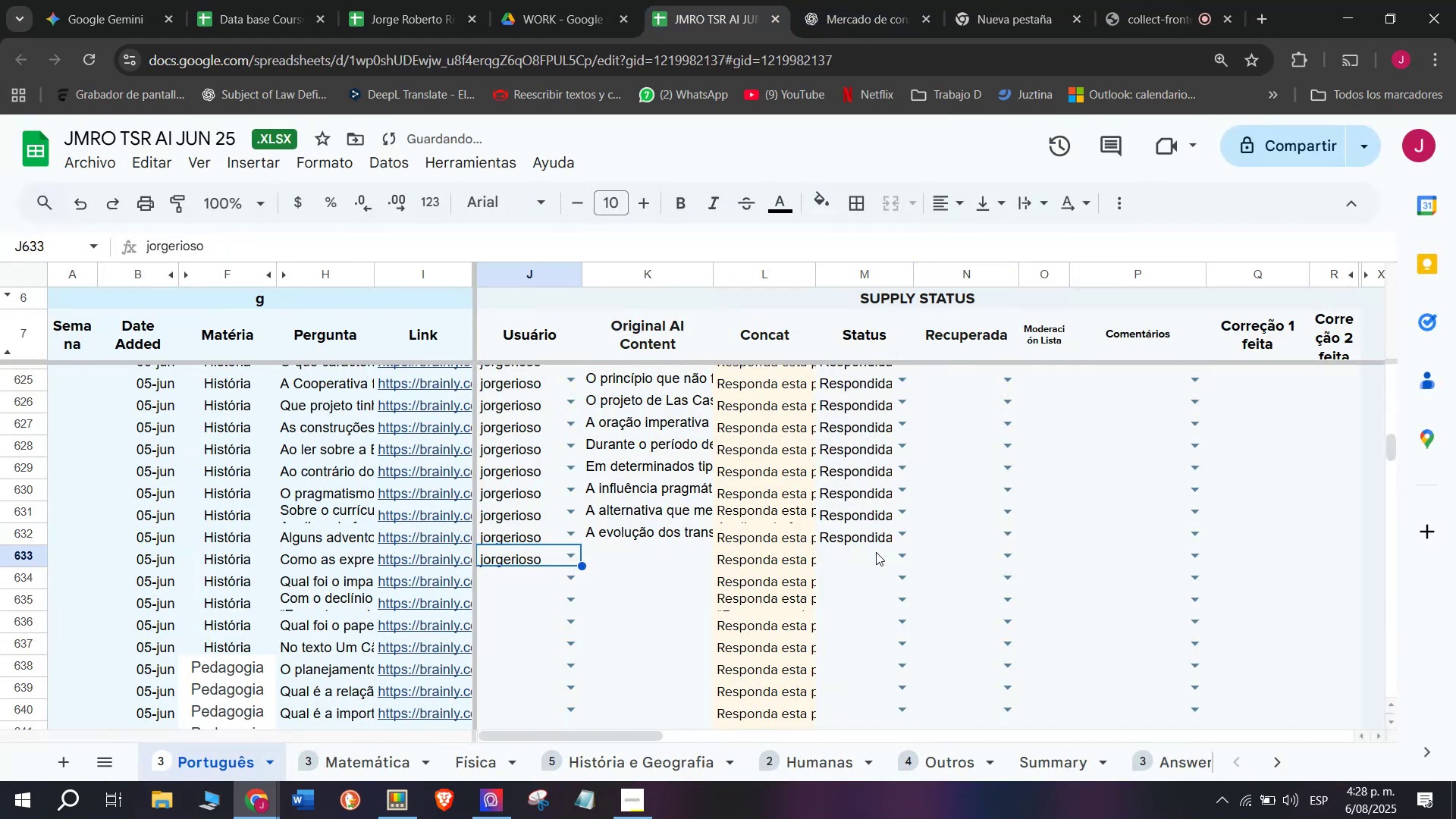 
left_click([903, 557])
 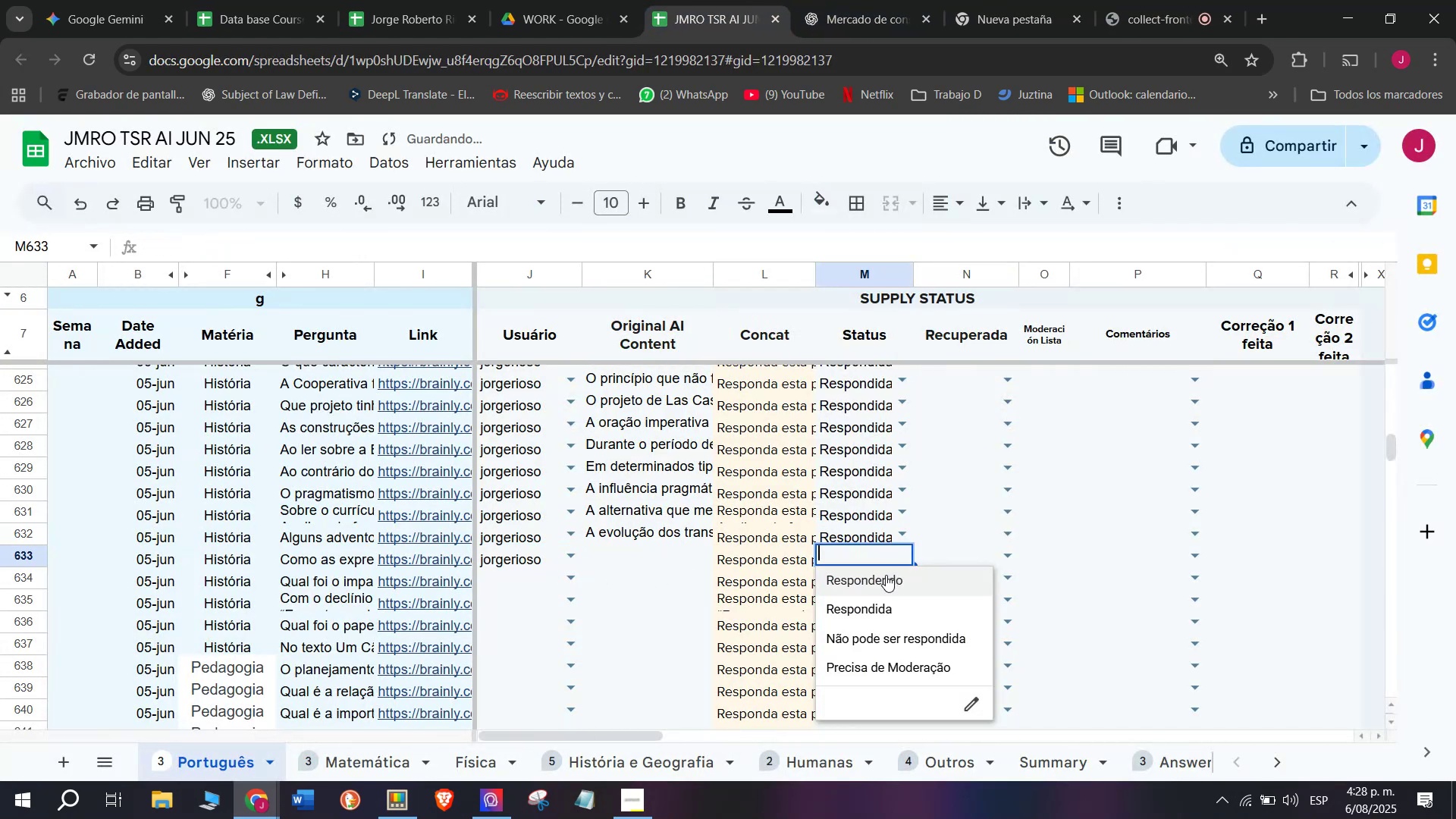 
left_click([883, 576])
 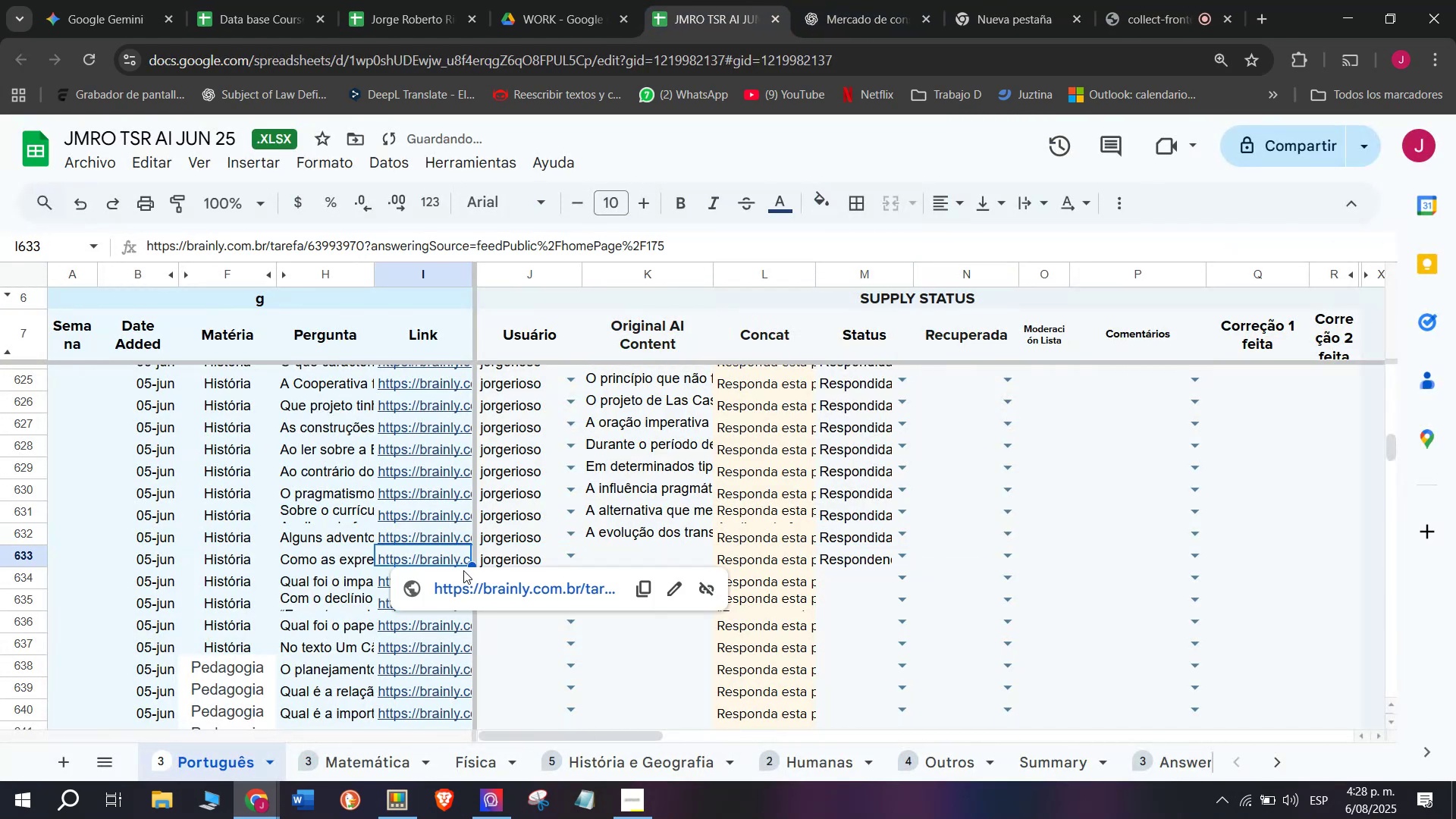 
left_click([469, 583])
 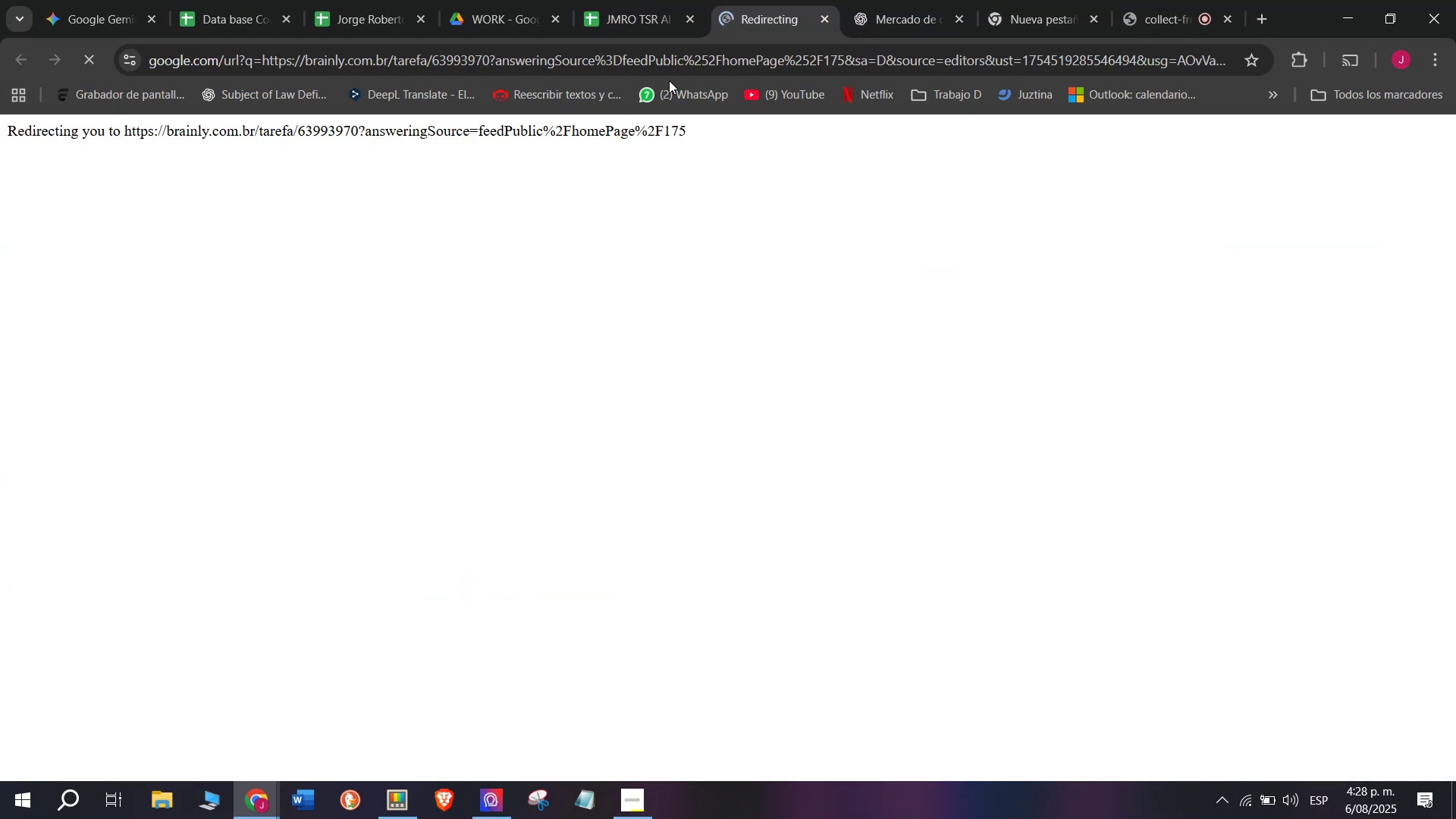 
left_click([769, 0])
 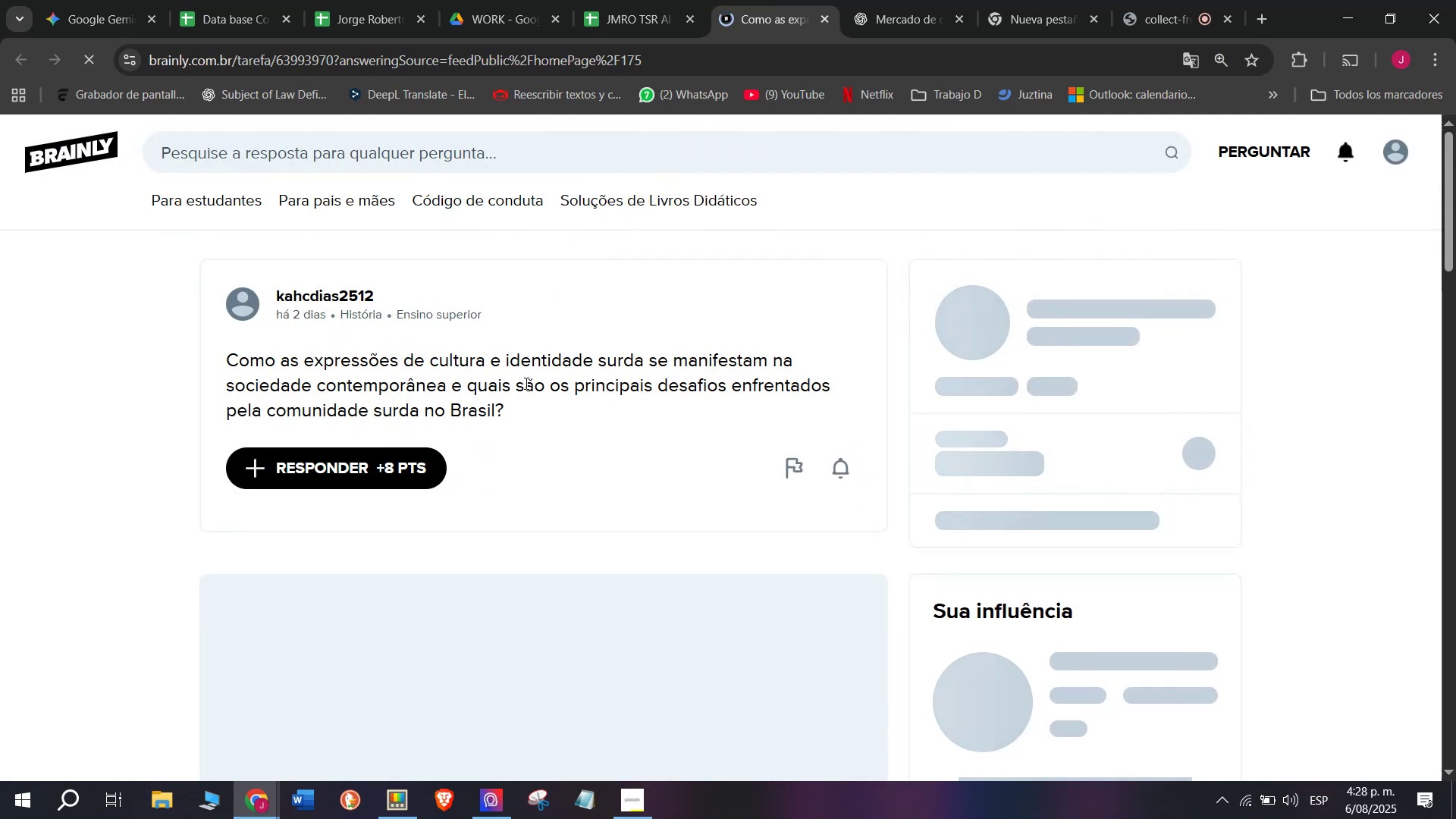 
left_click_drag(start_coordinate=[516, 413], to_coordinate=[190, 355])
 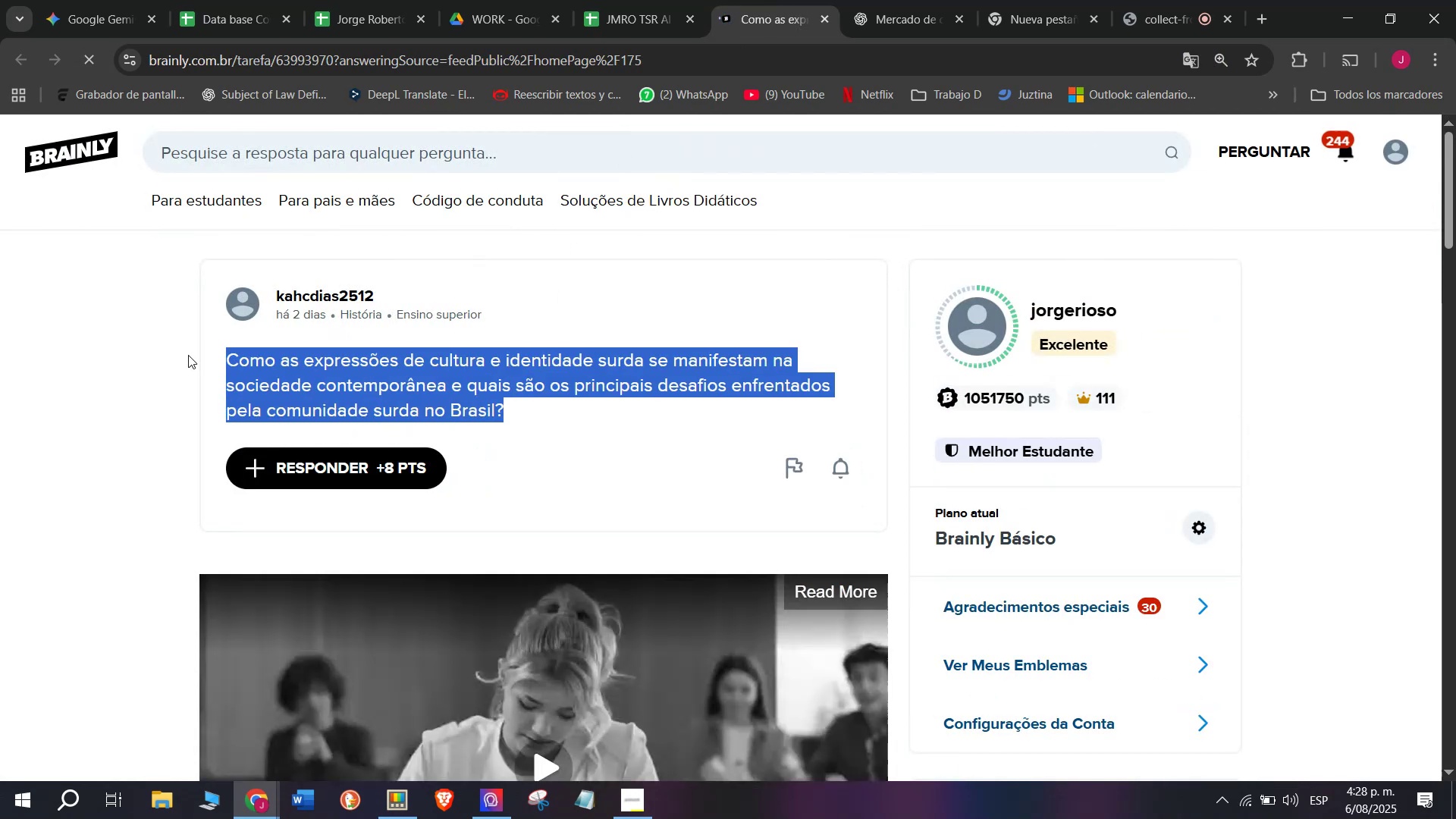 
key(Break)
 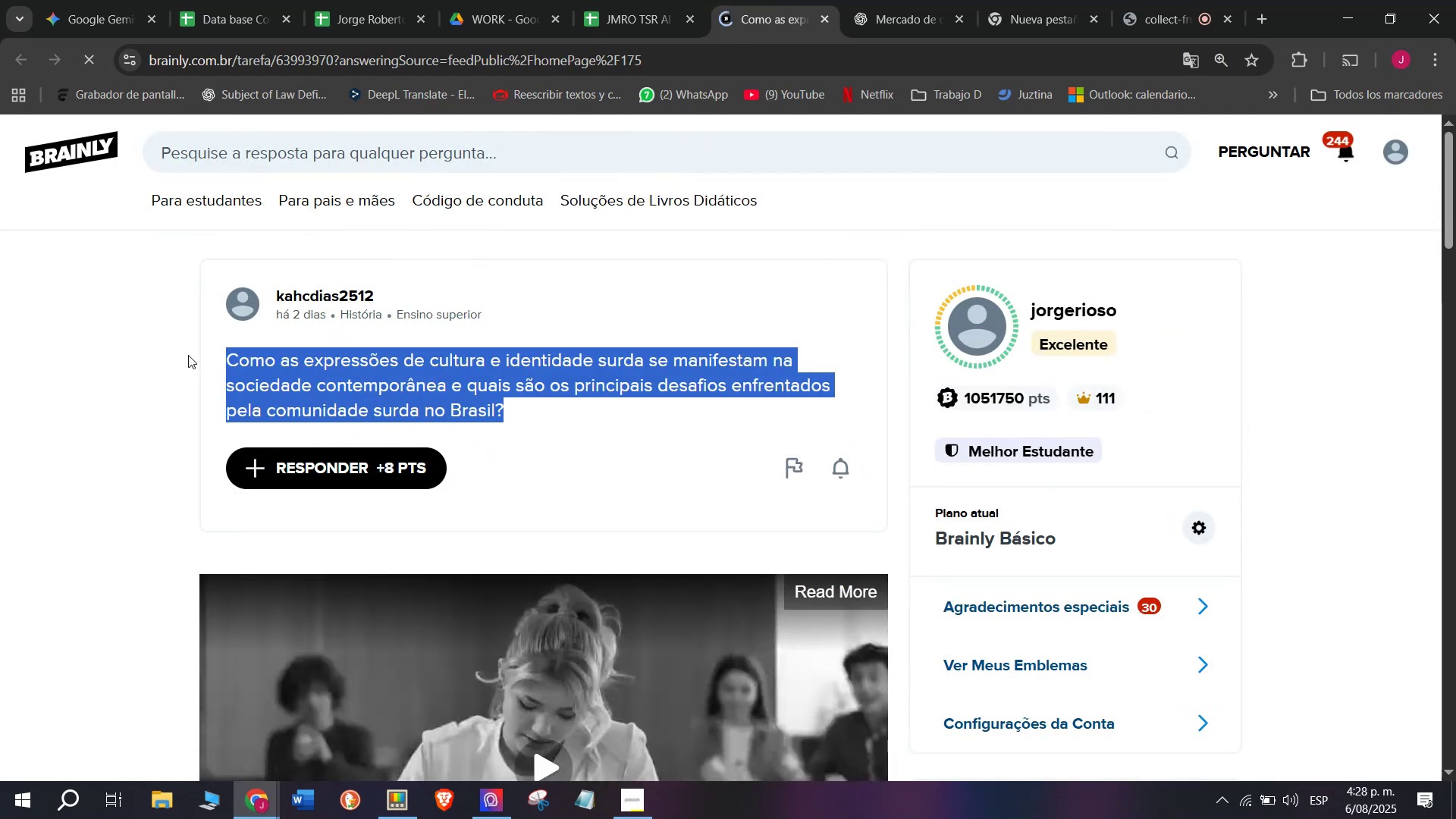 
key(Control+ControlLeft)
 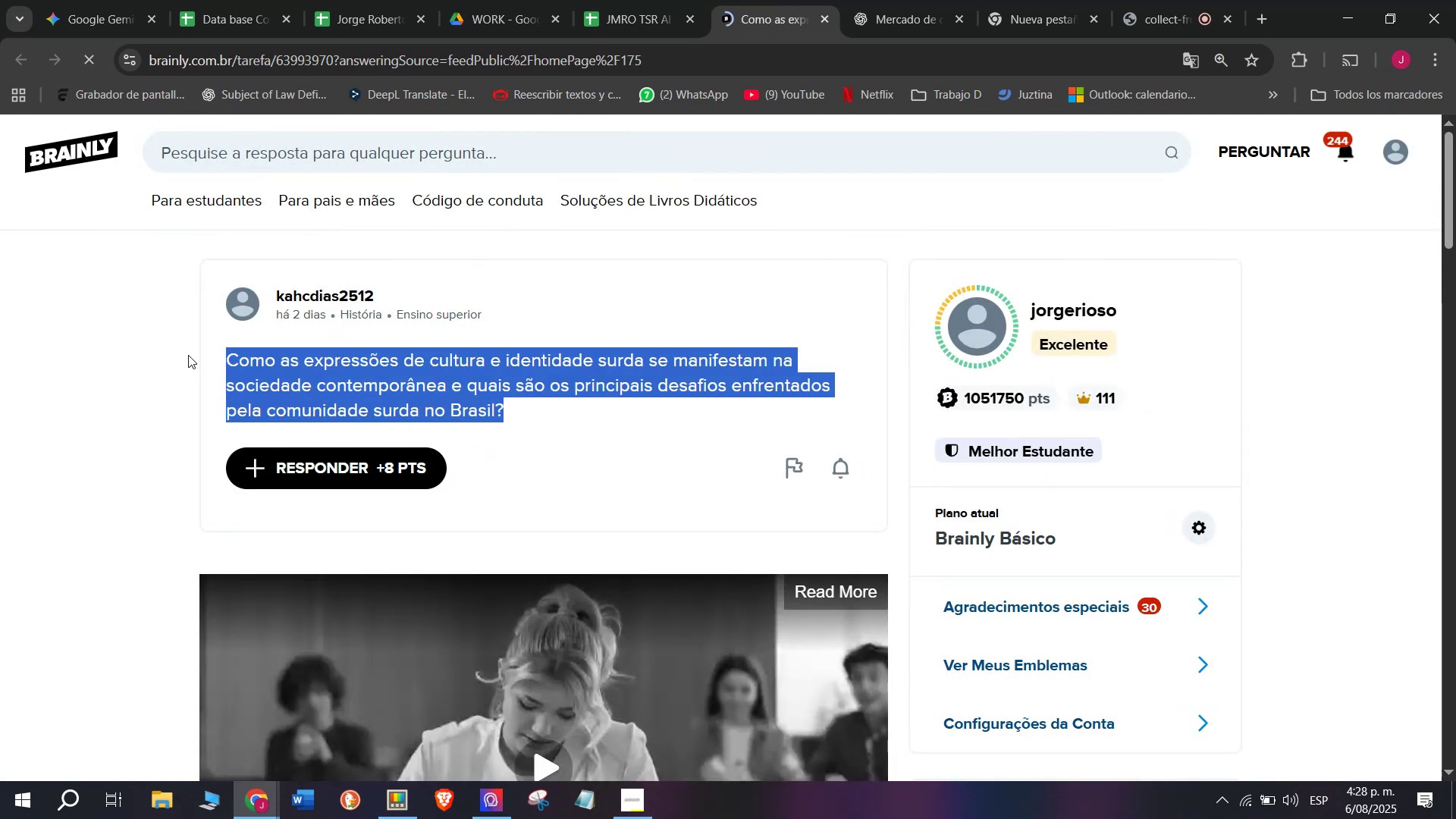 
key(Control+C)
 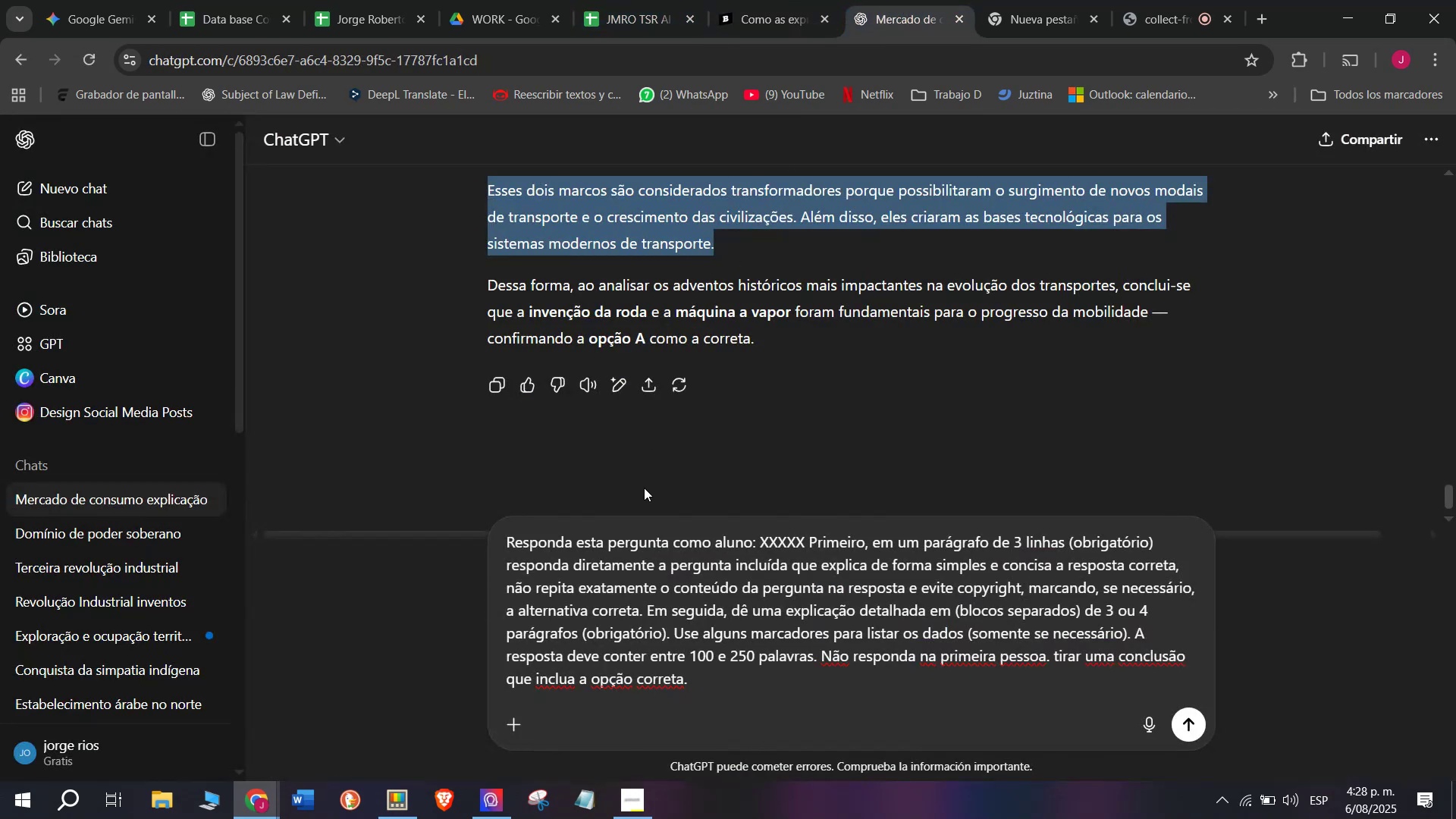 
left_click_drag(start_coordinate=[806, 539], to_coordinate=[759, 543])
 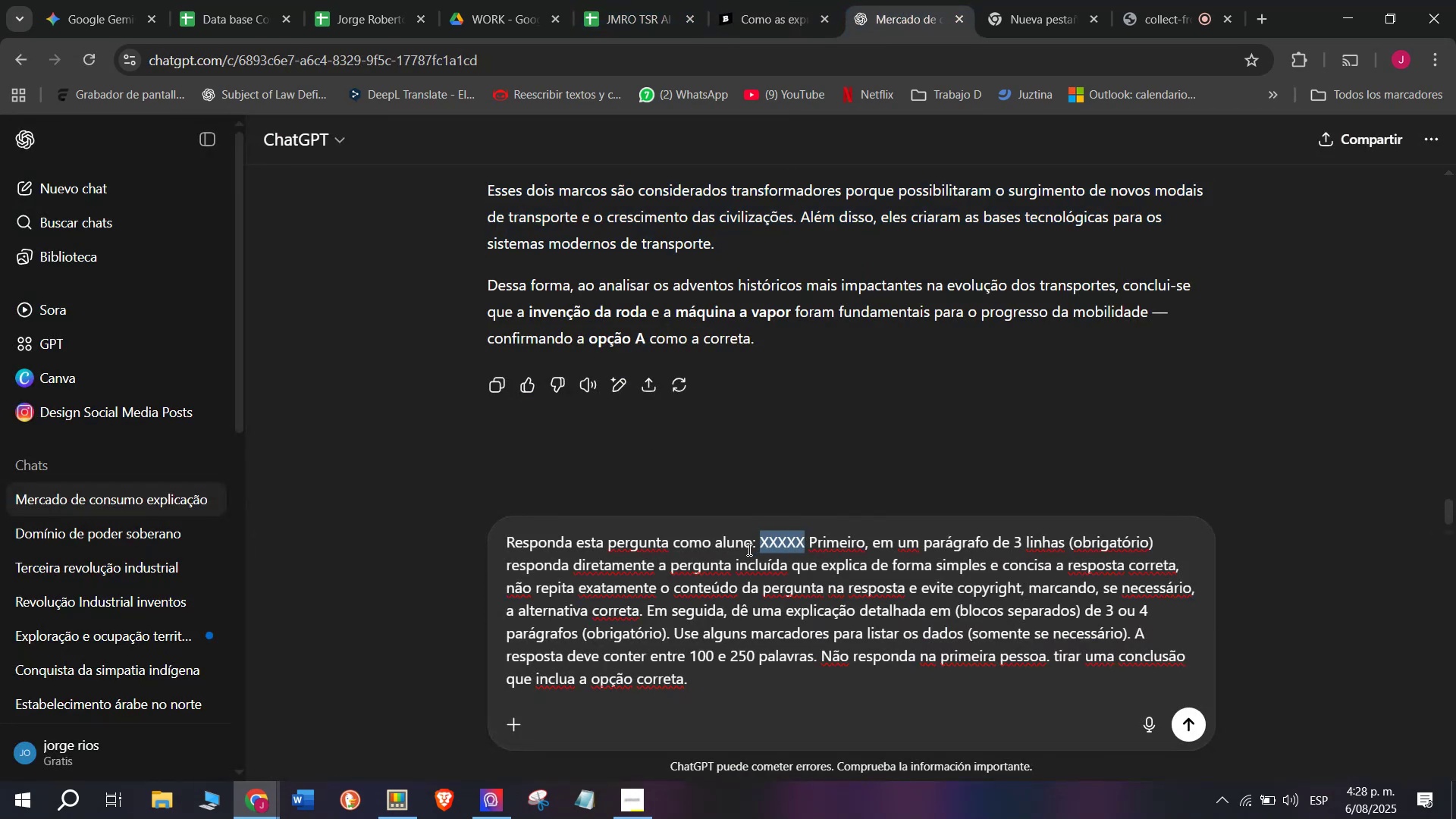 
key(Control+ControlLeft)
 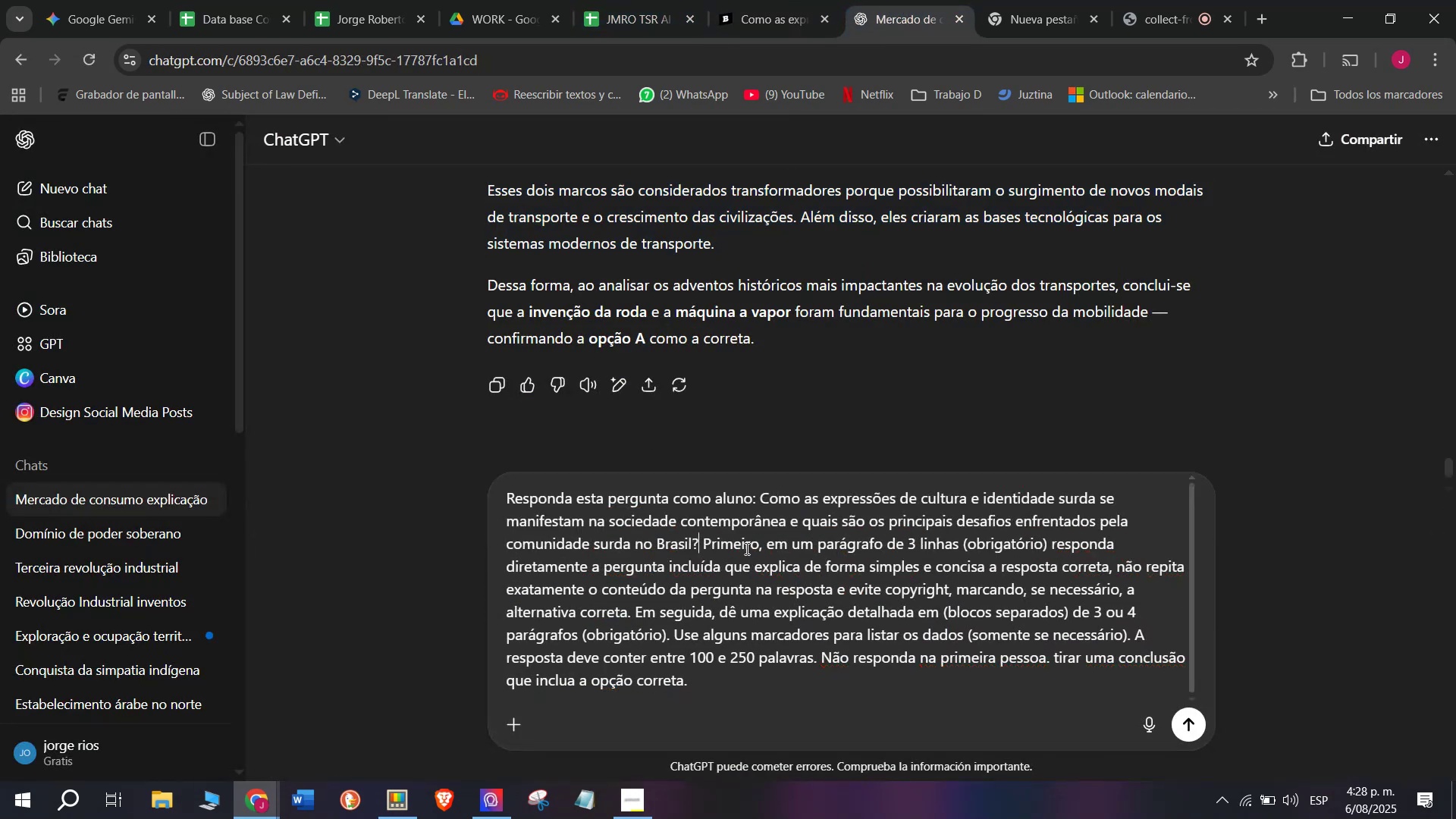 
key(Z)
 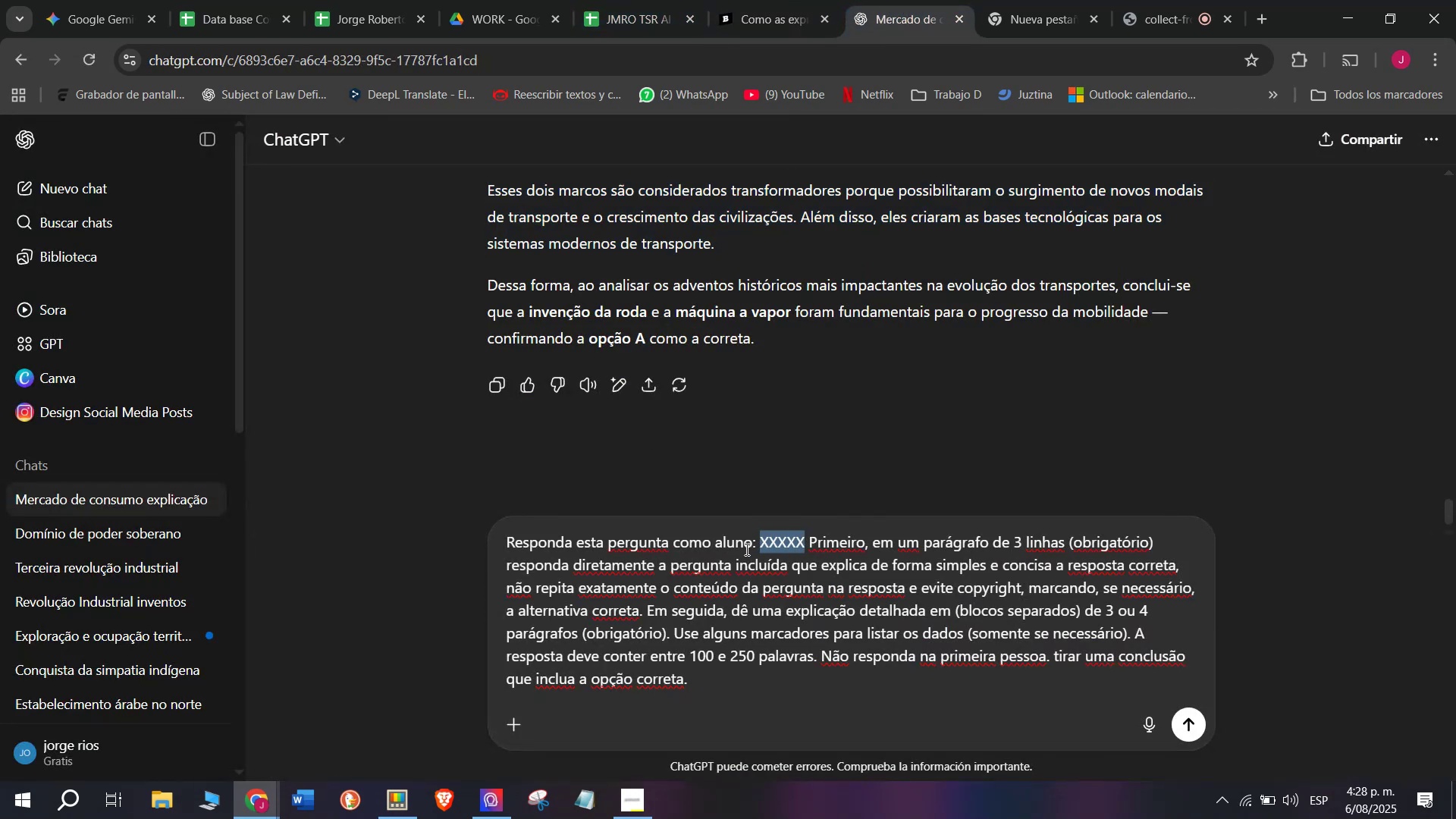 
key(Control+V)
 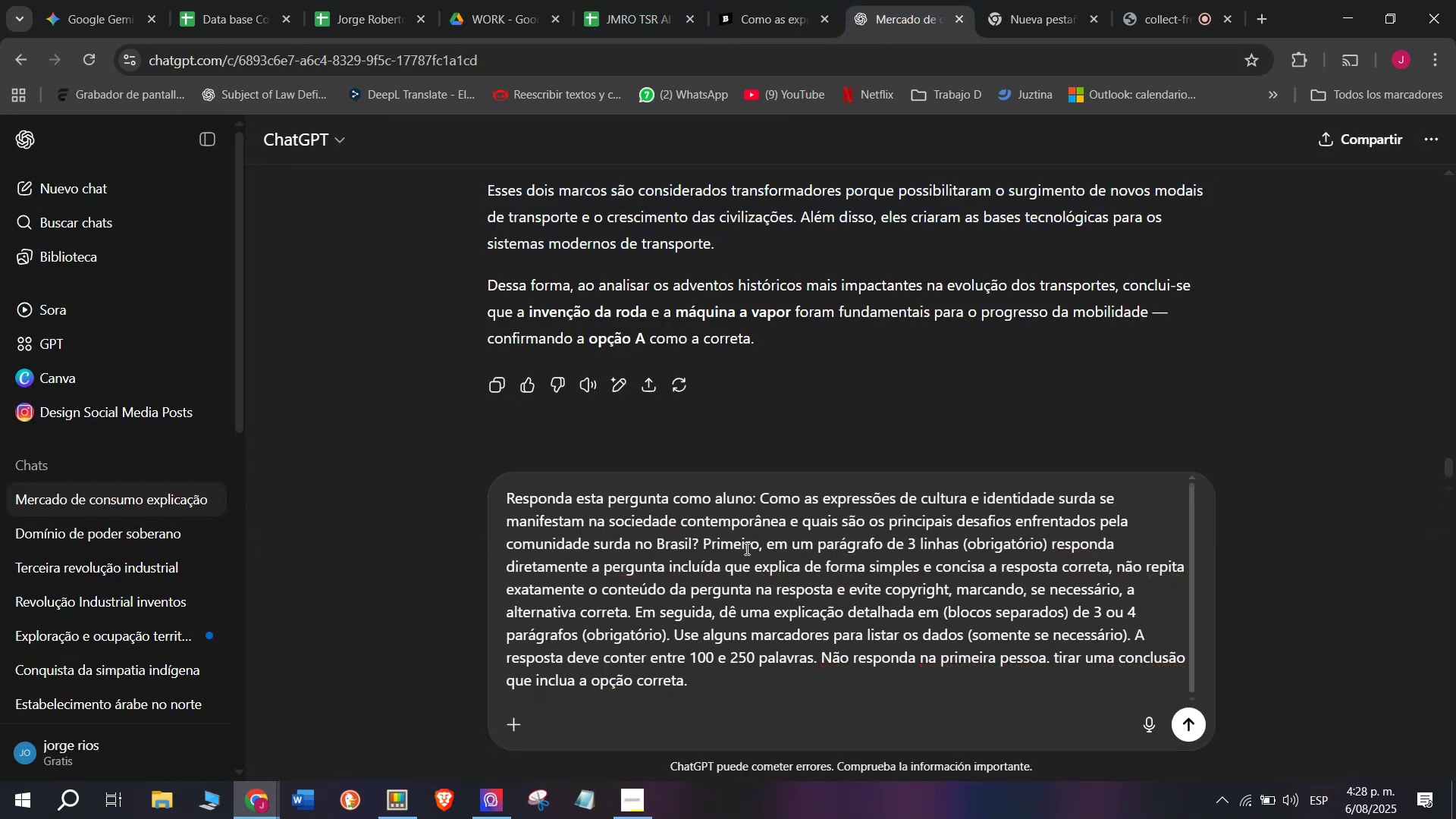 
key(Enter)
 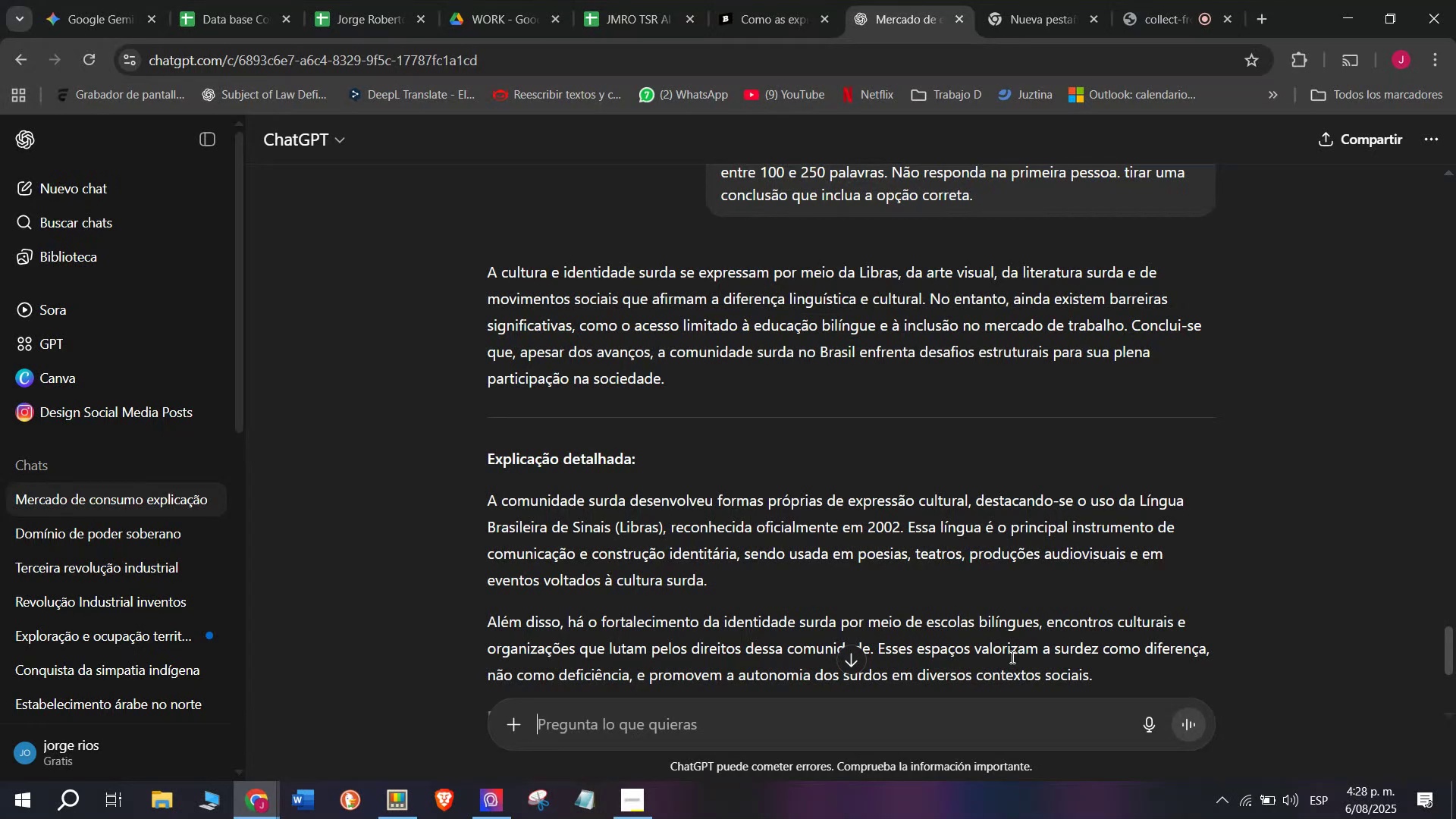 
wait(17.25)
 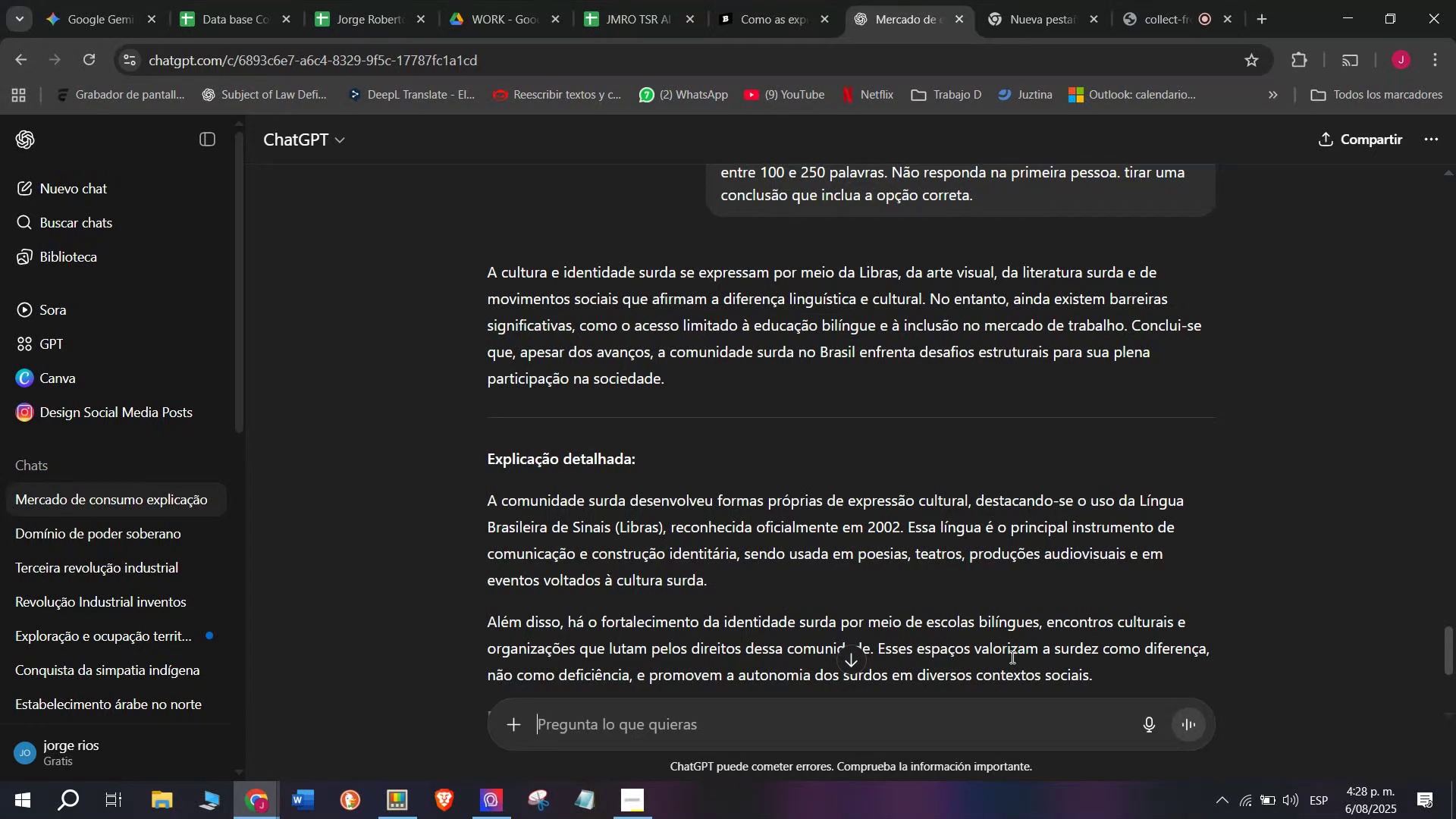 
double_click([913, 0])
 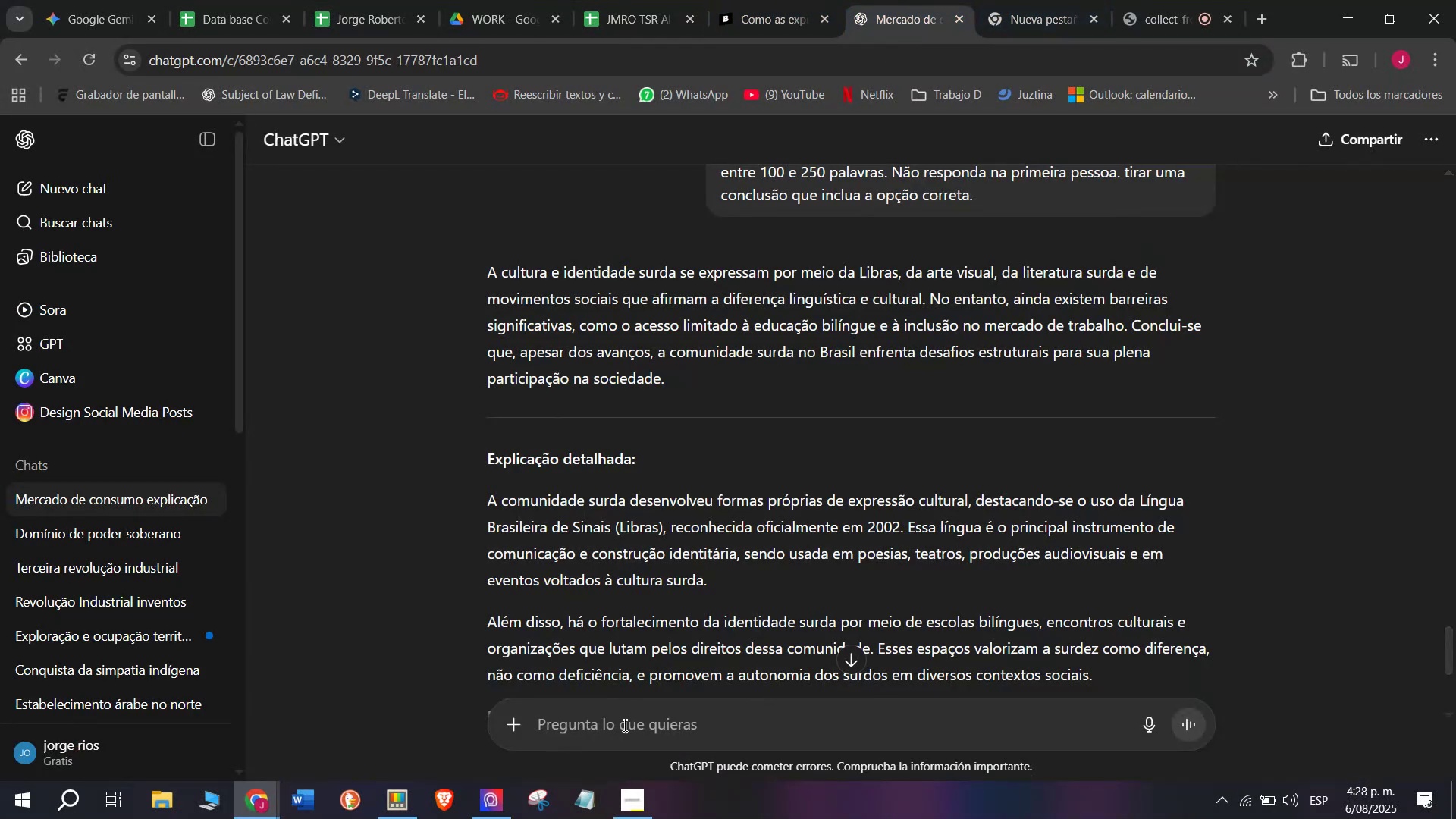 
left_click([623, 725])
 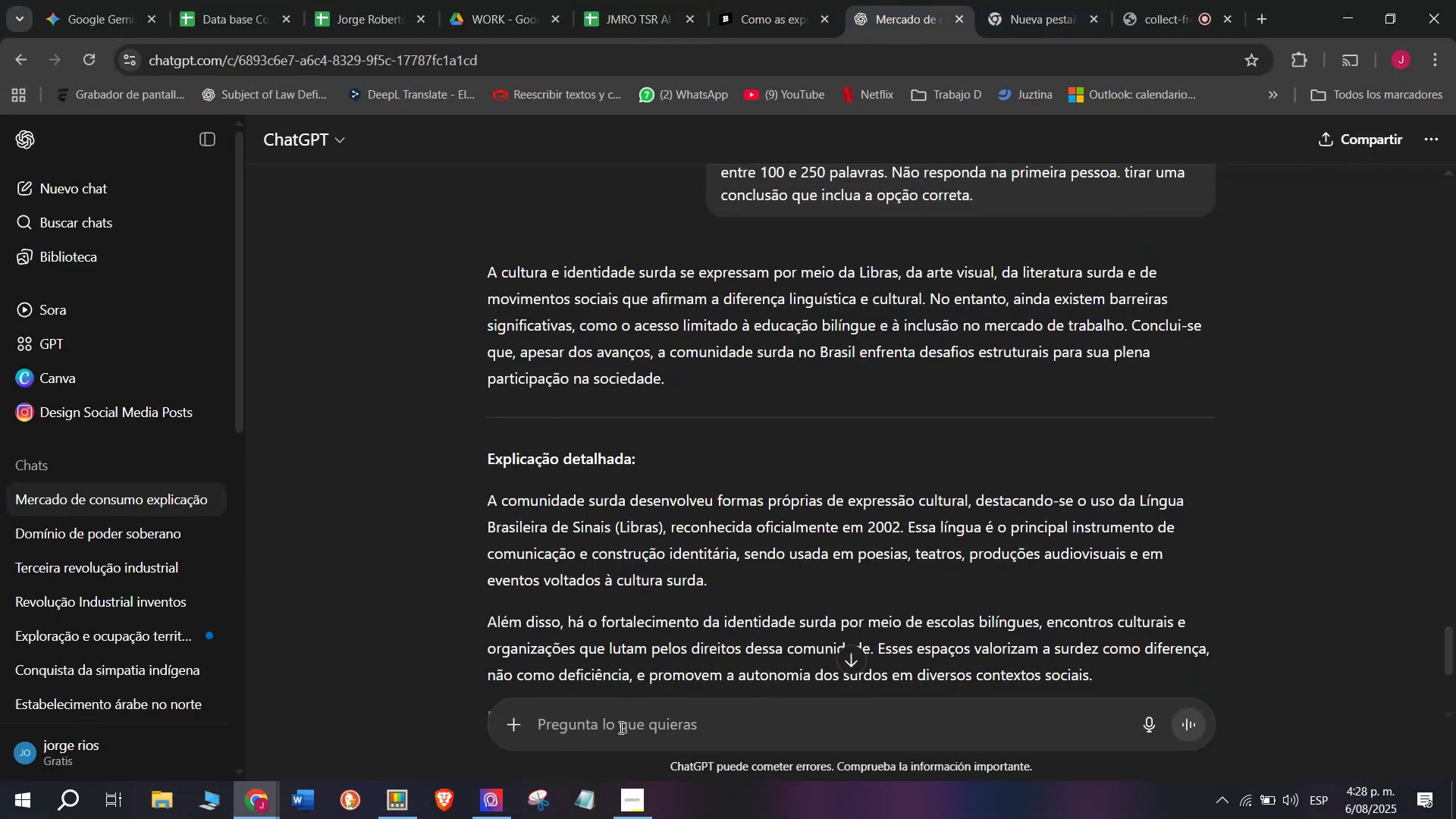 
key(C)
 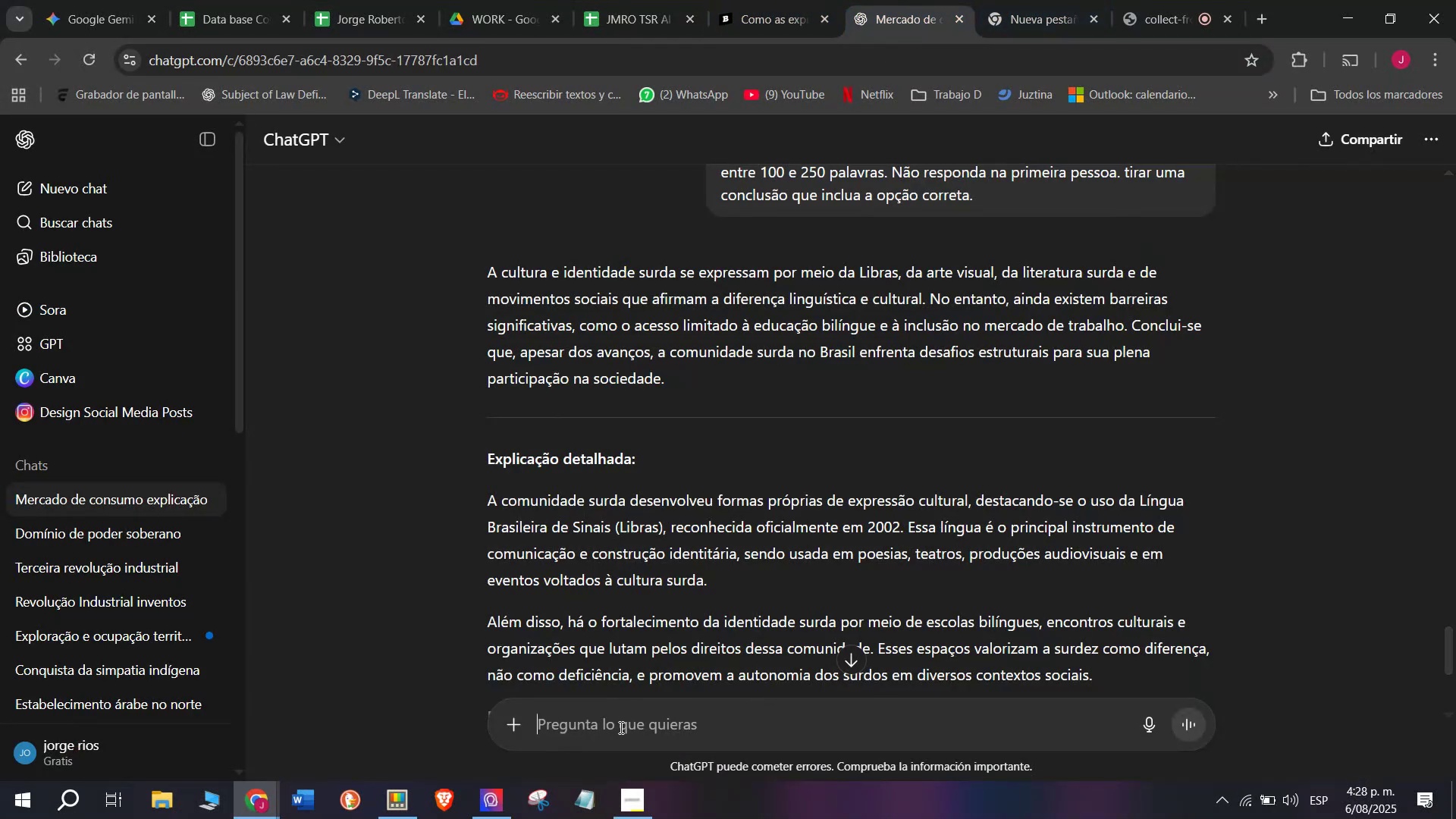 
key(Meta+MetaLeft)
 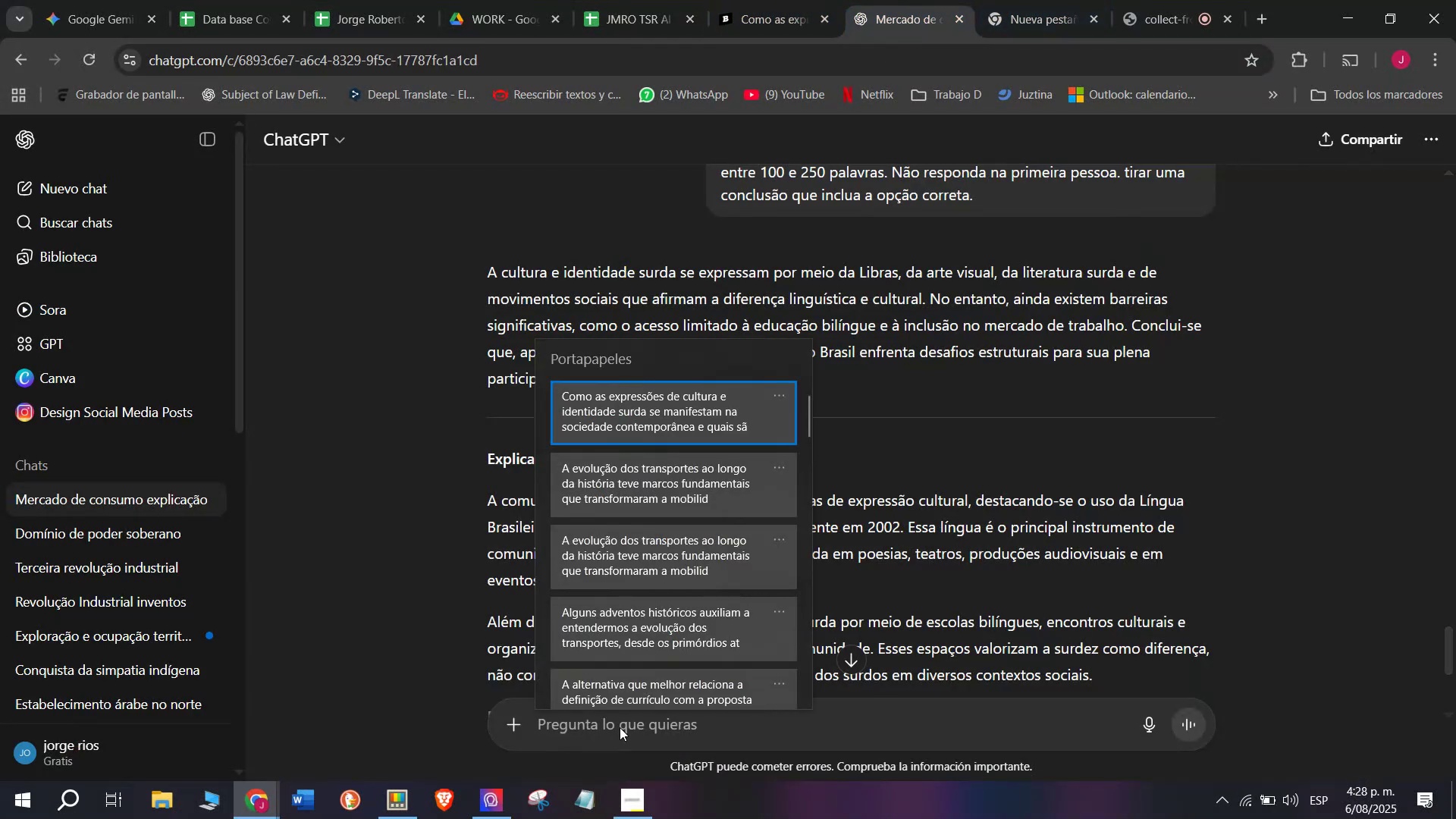 
key(Meta+V)
 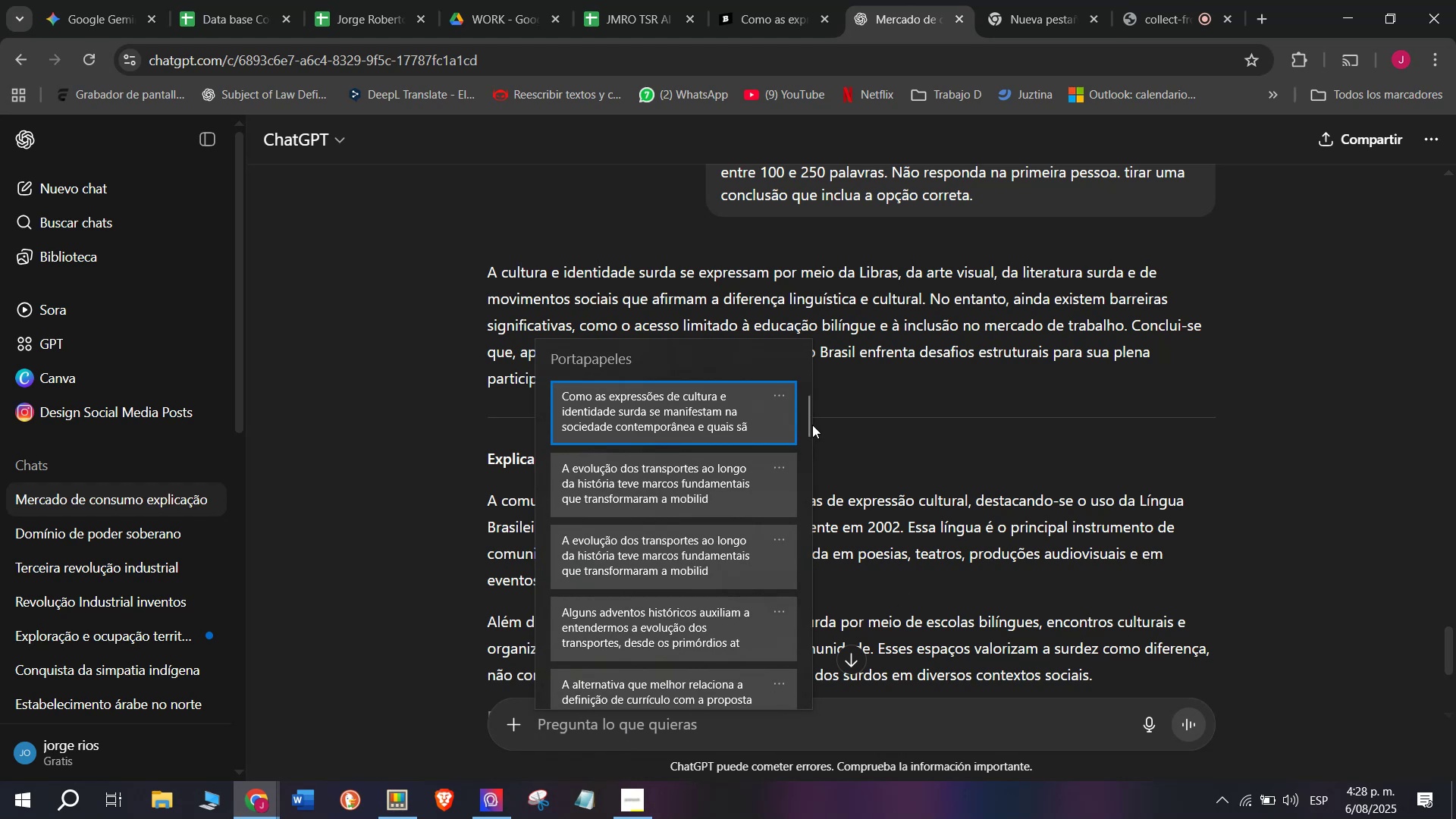 
left_click_drag(start_coordinate=[807, 425], to_coordinate=[799, 818])
 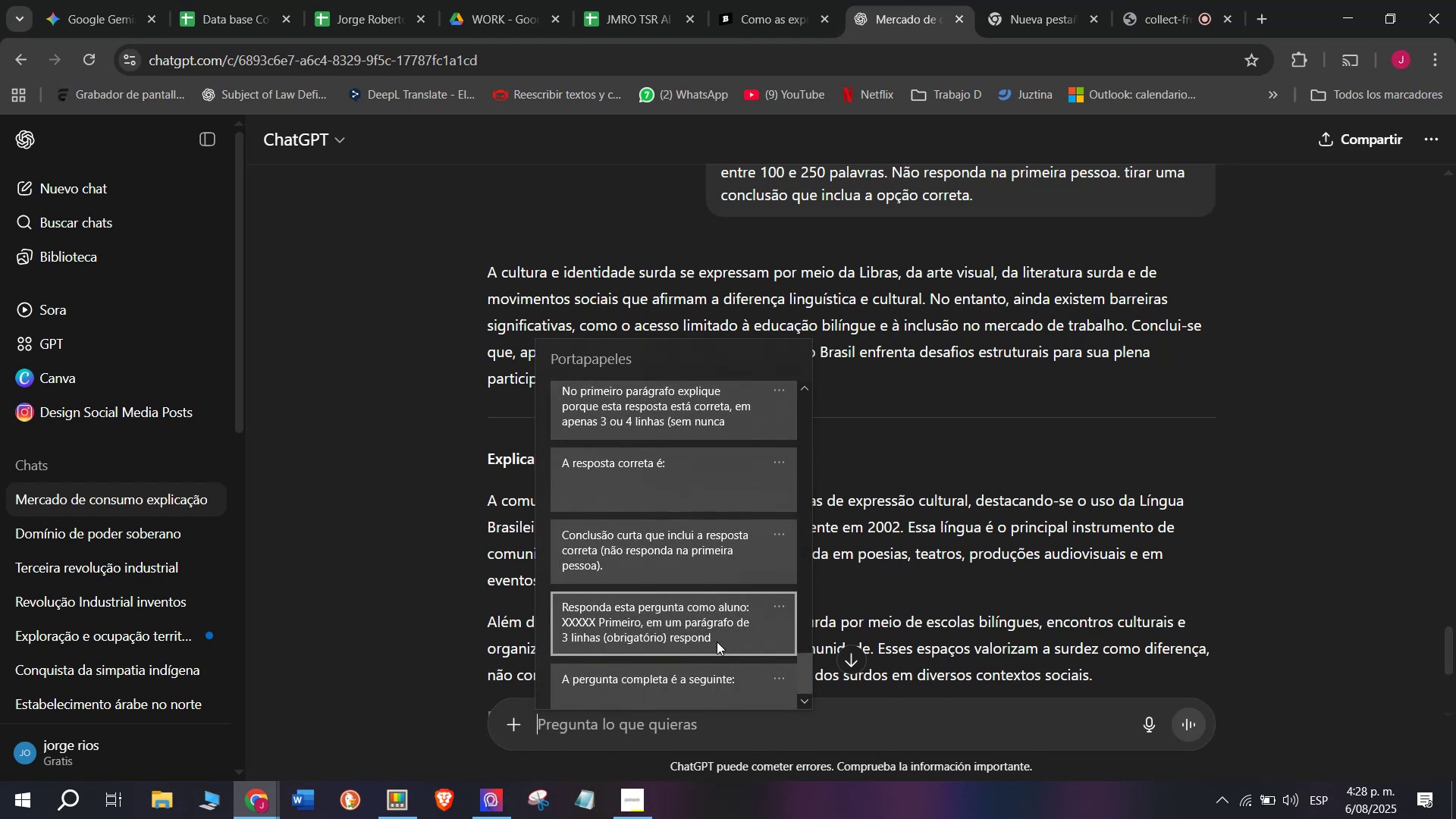 
left_click([714, 638])
 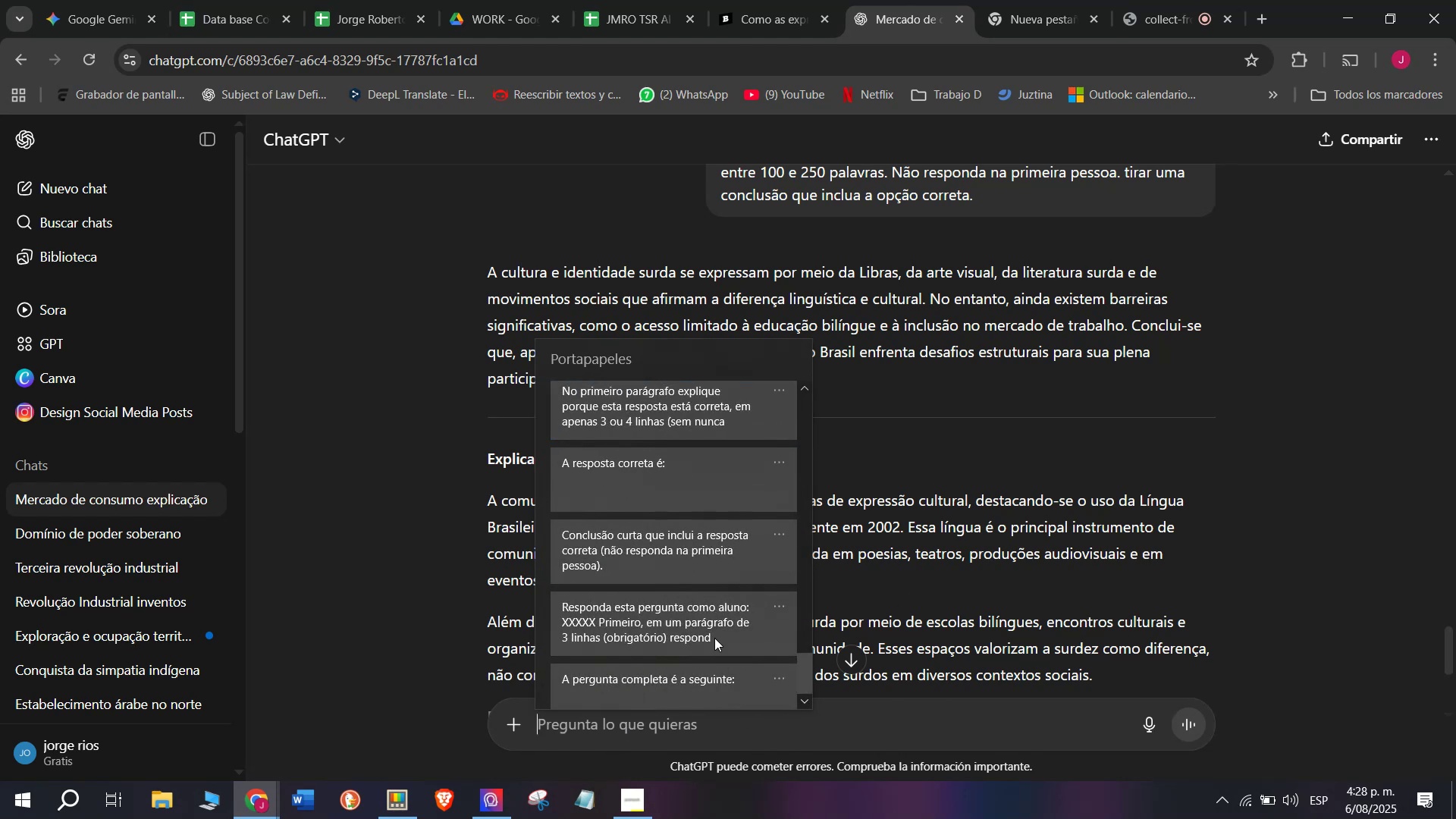 
key(Control+ControlLeft)
 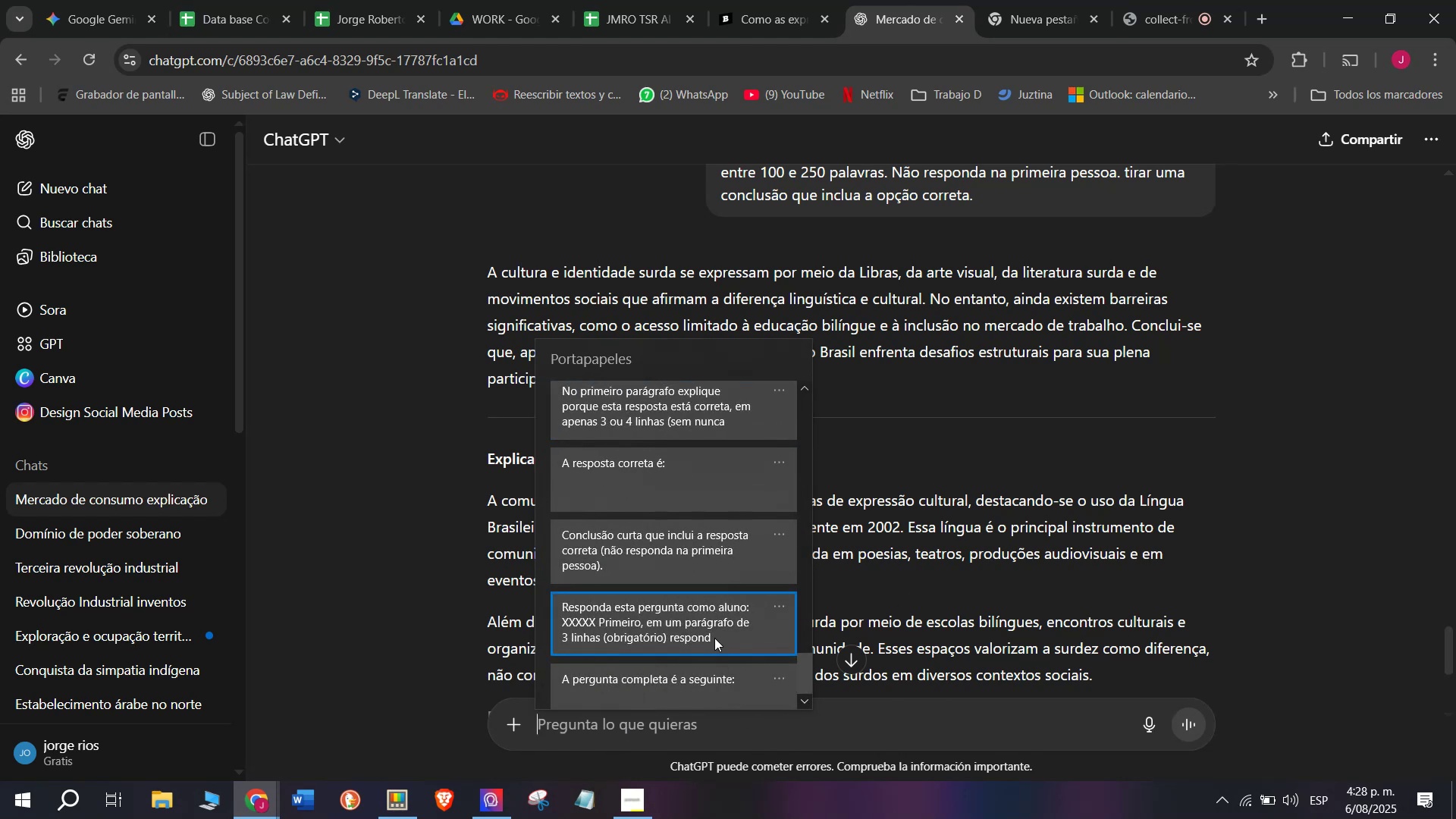 
key(Control+V)
 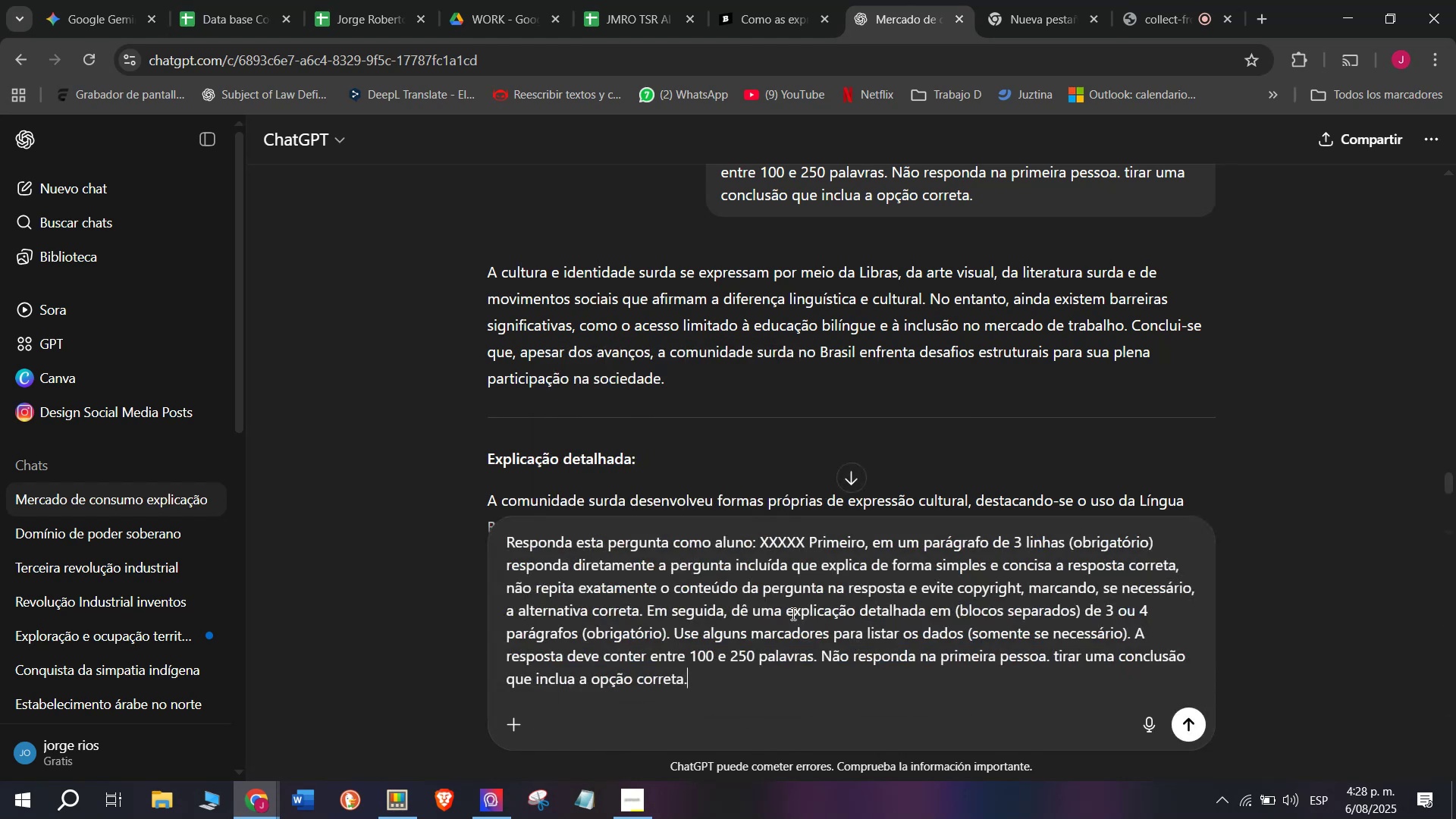 
scroll: coordinate [792, 612], scroll_direction: up, amount: 2.0
 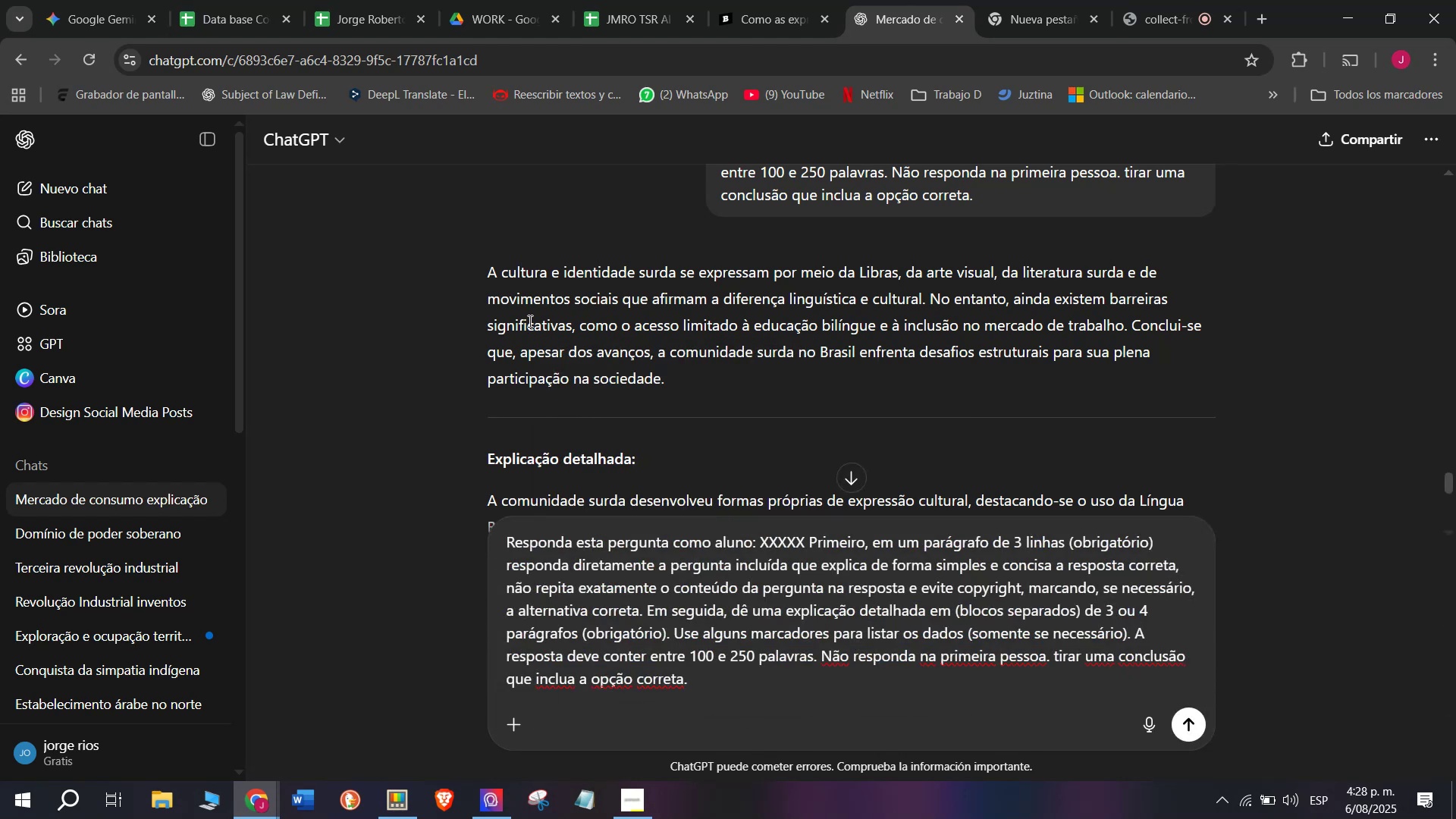 
left_click_drag(start_coordinate=[485, 275], to_coordinate=[1152, 468])
 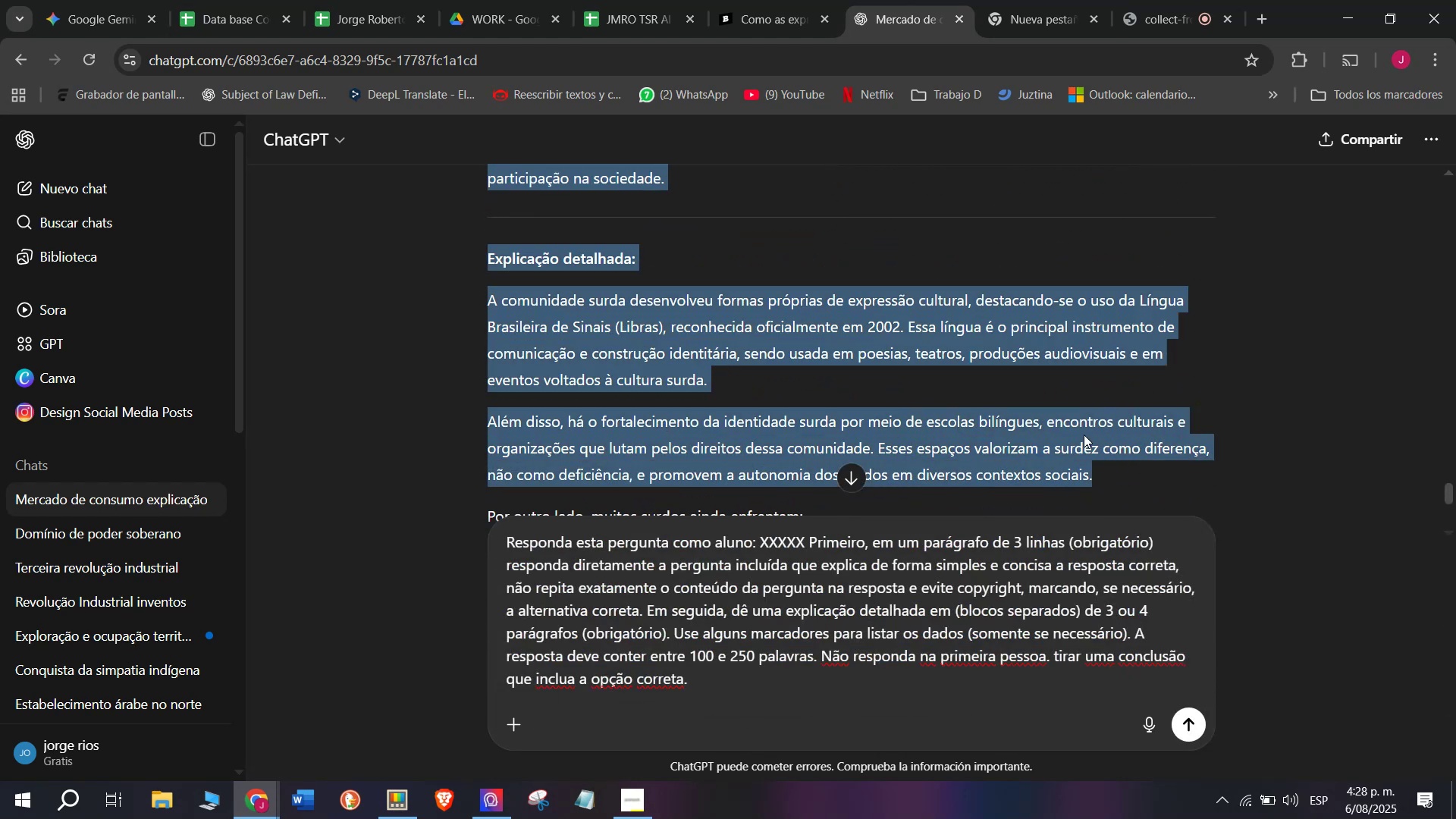 
key(Control+ControlLeft)
 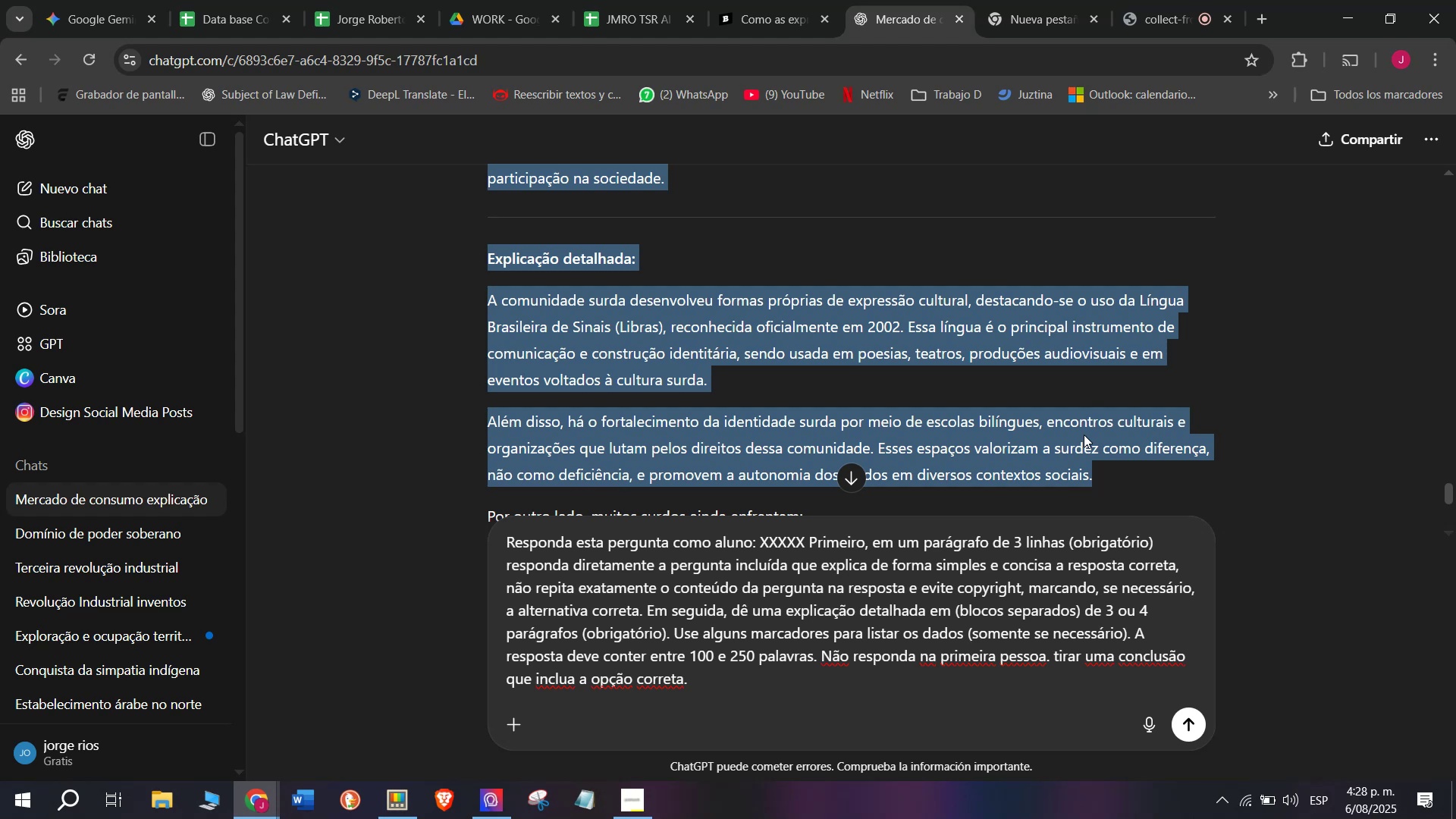 
key(Break)
 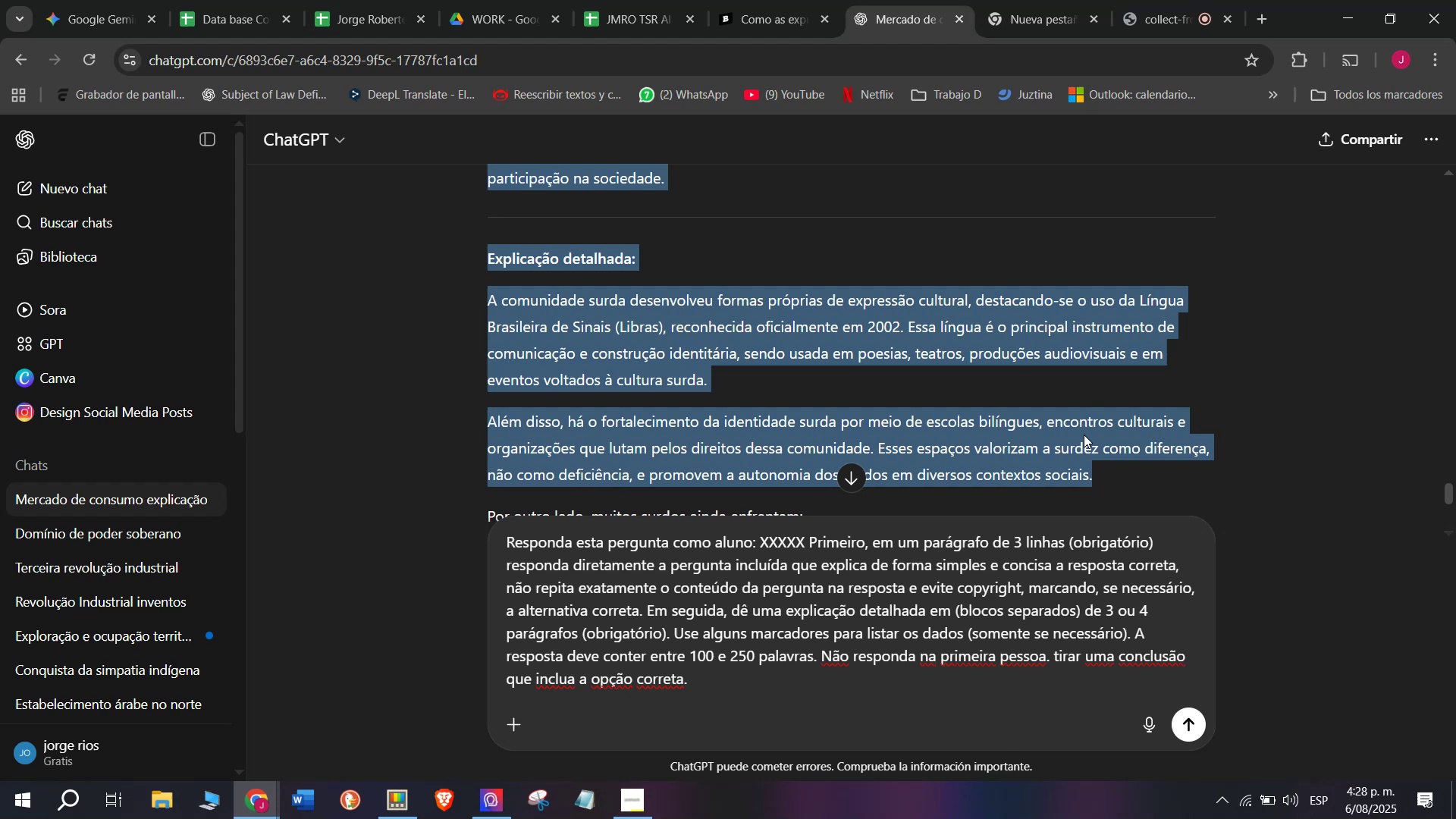 
key(Control+C)
 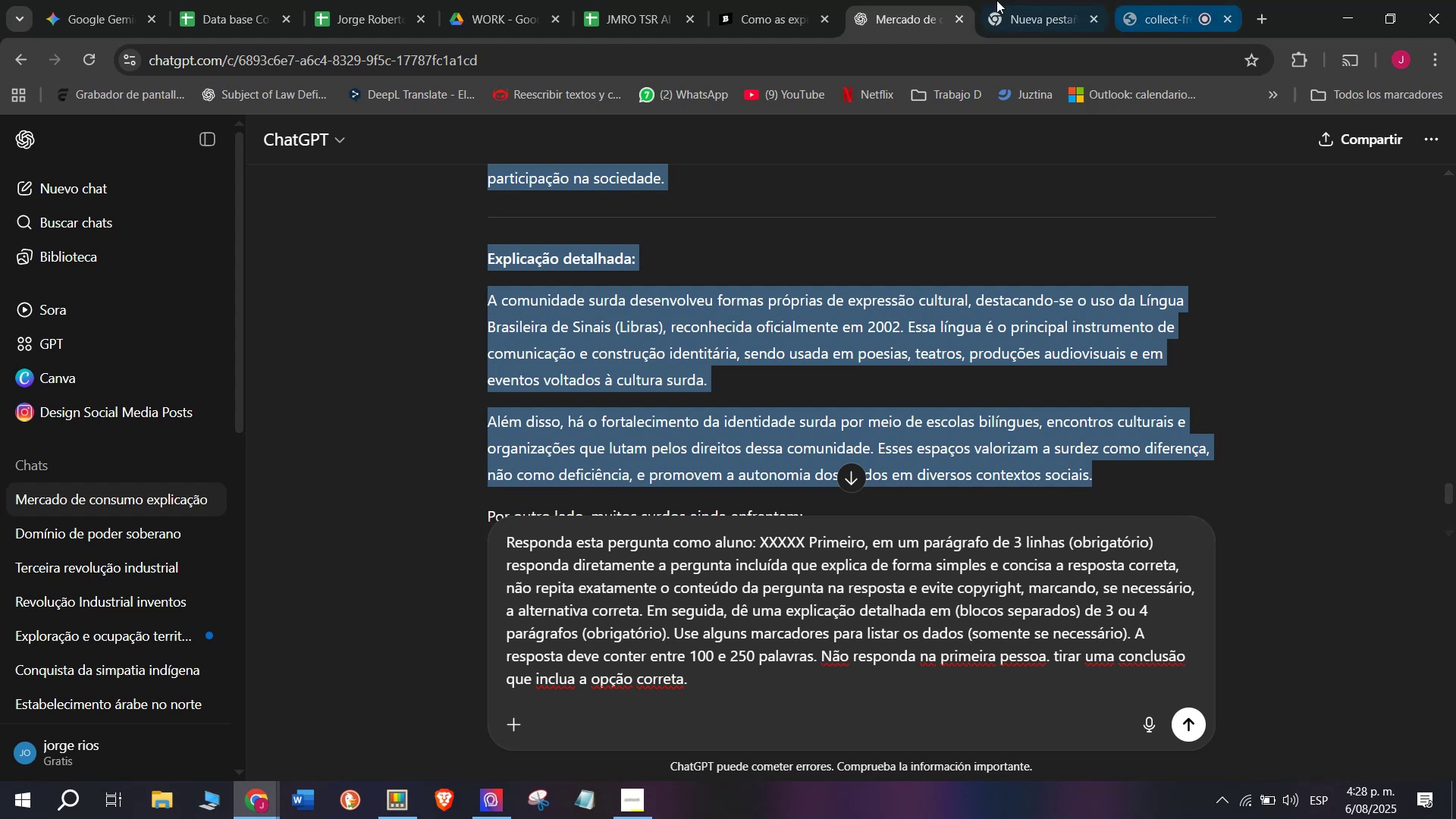 
left_click([795, 0])
 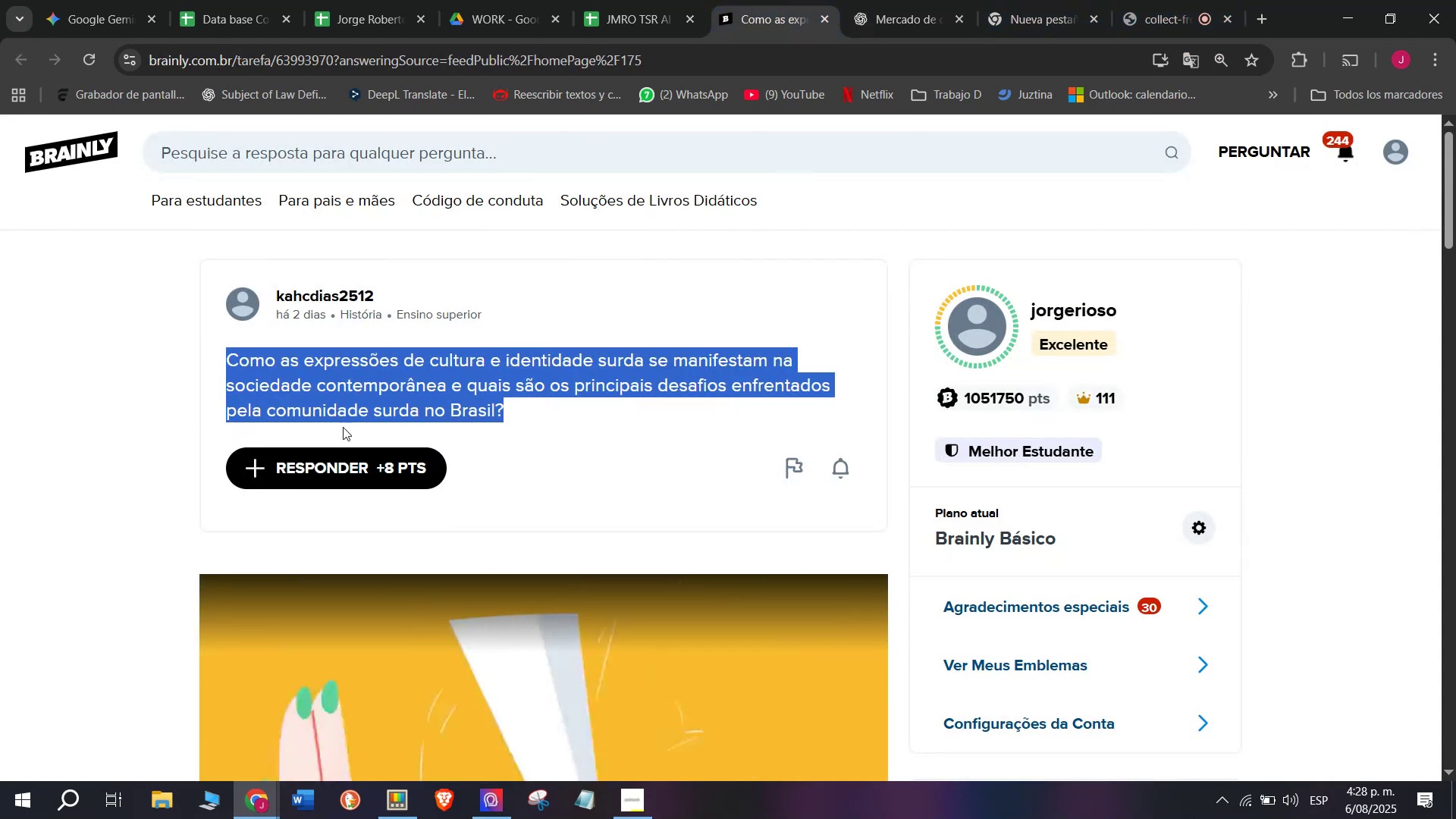 
left_click([328, 462])
 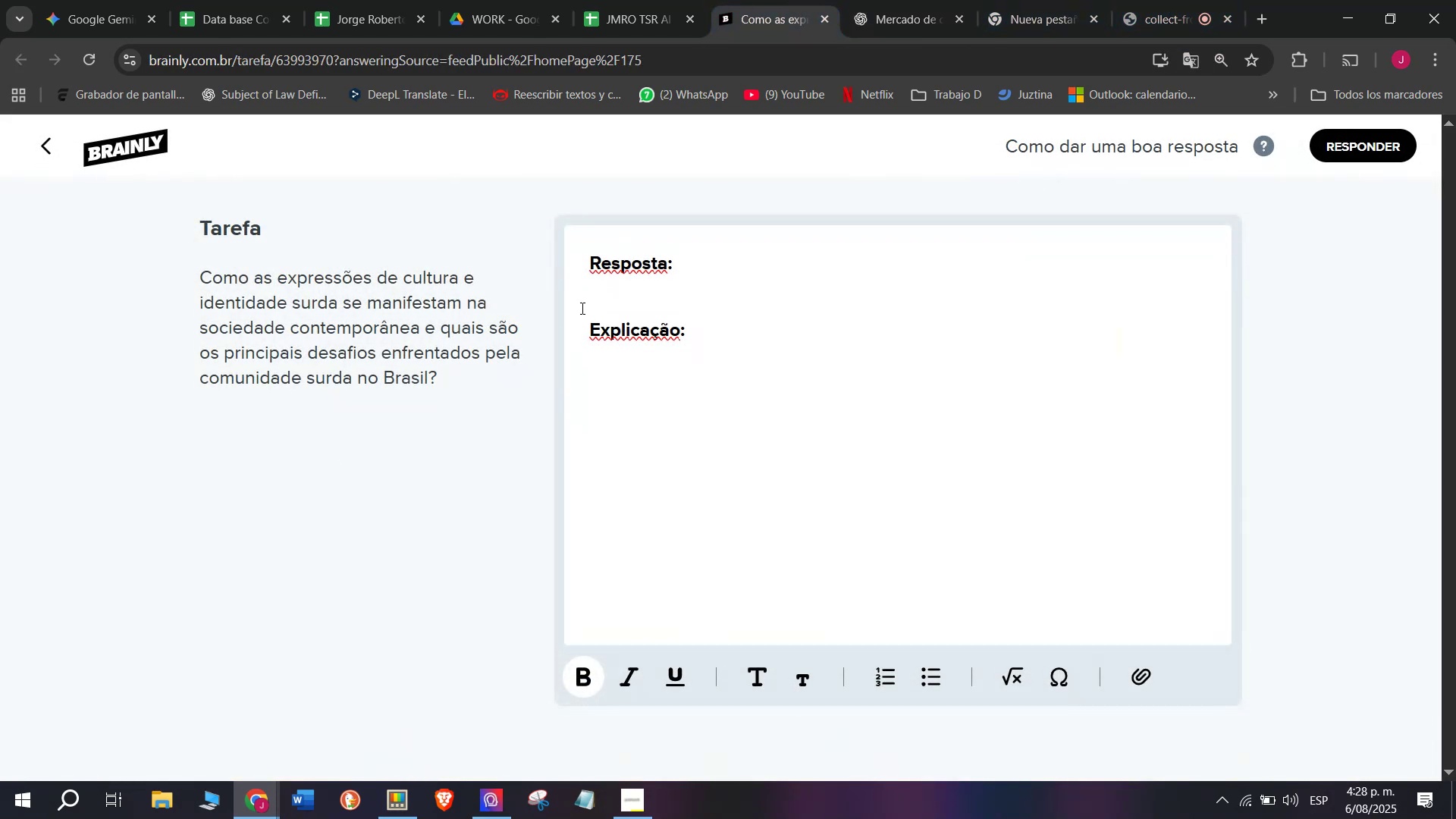 
left_click_drag(start_coordinate=[720, 354], to_coordinate=[472, 184])
 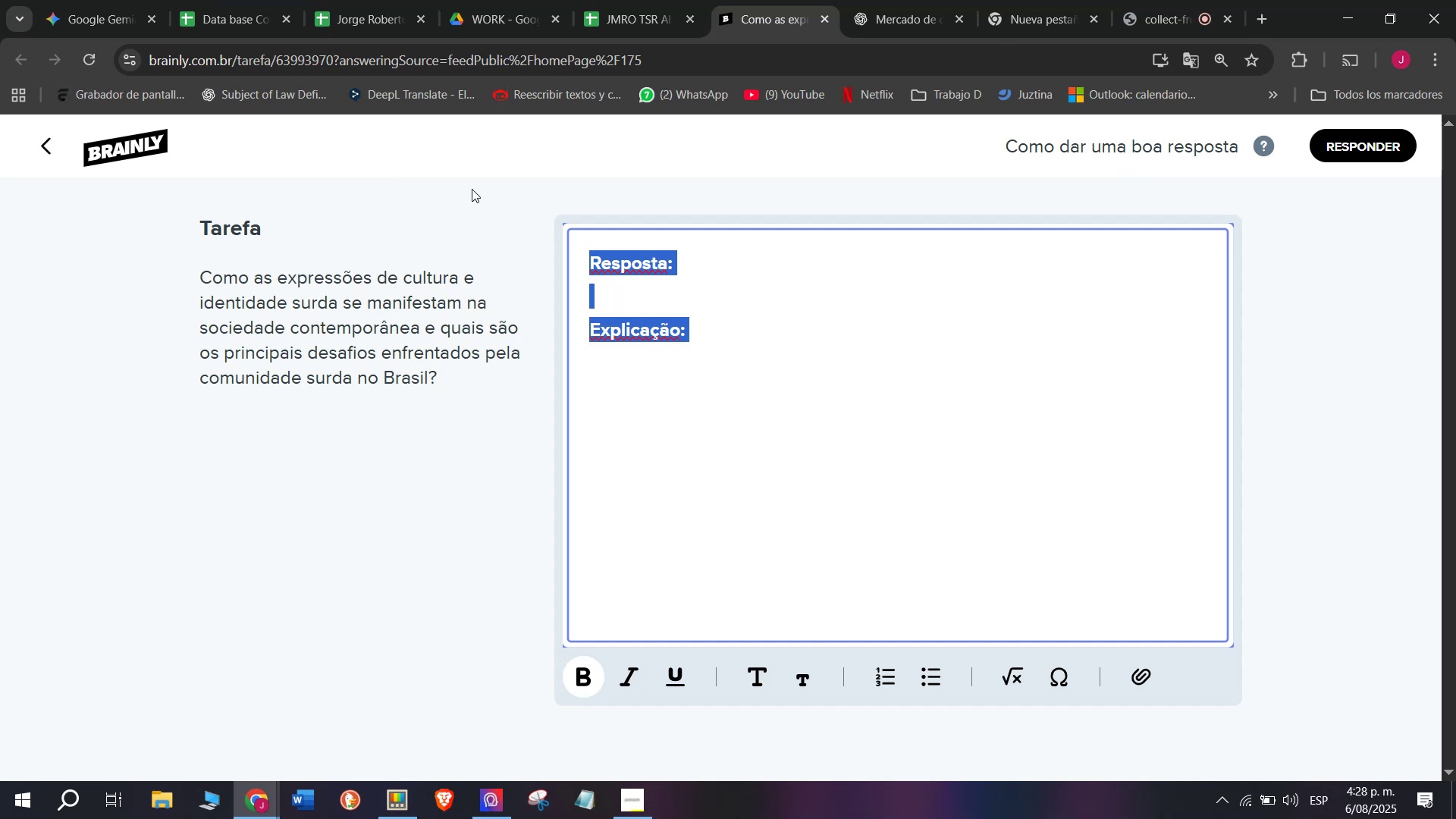 
wait(8.81)
 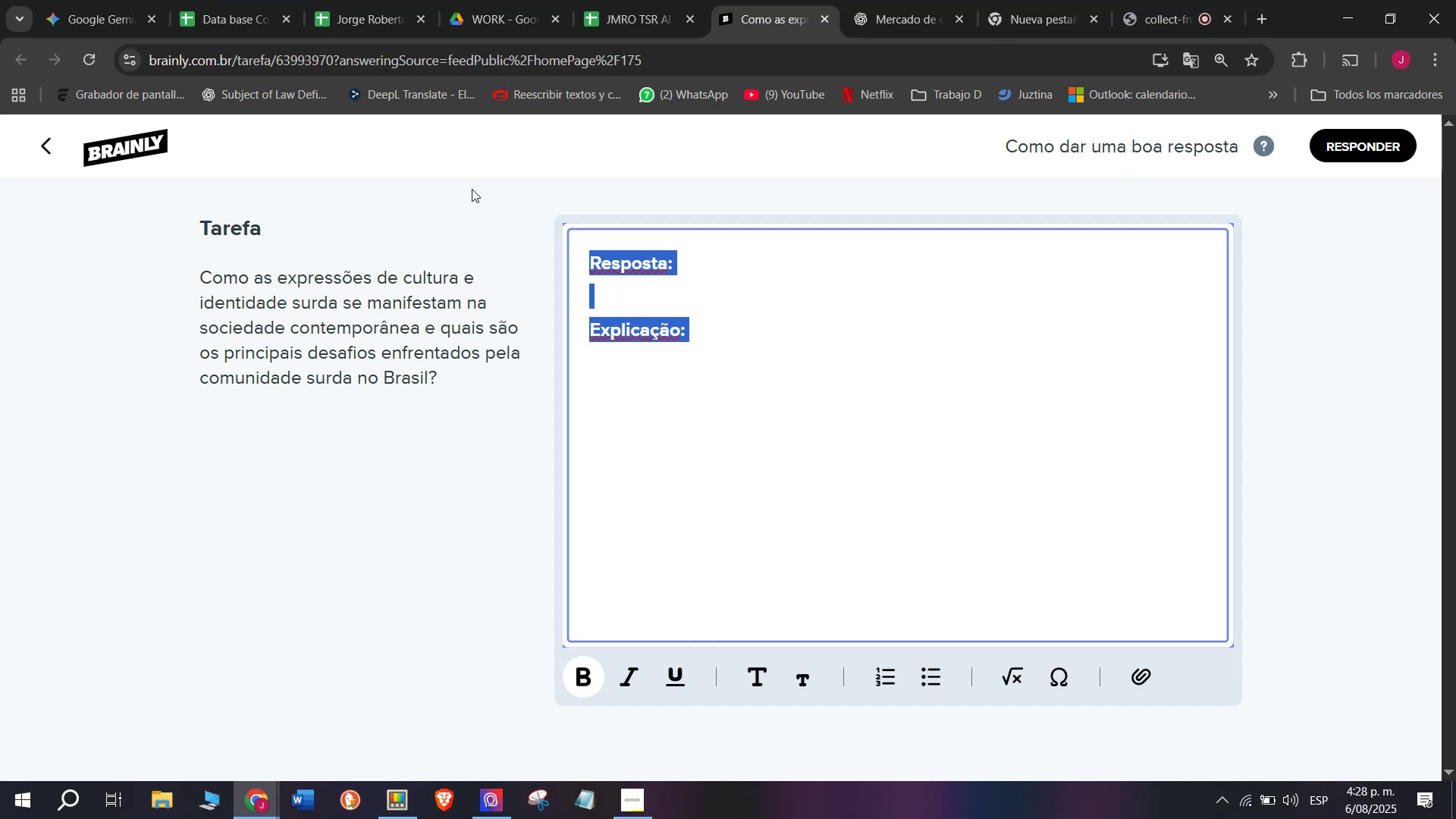 
key(Control+ControlLeft)
 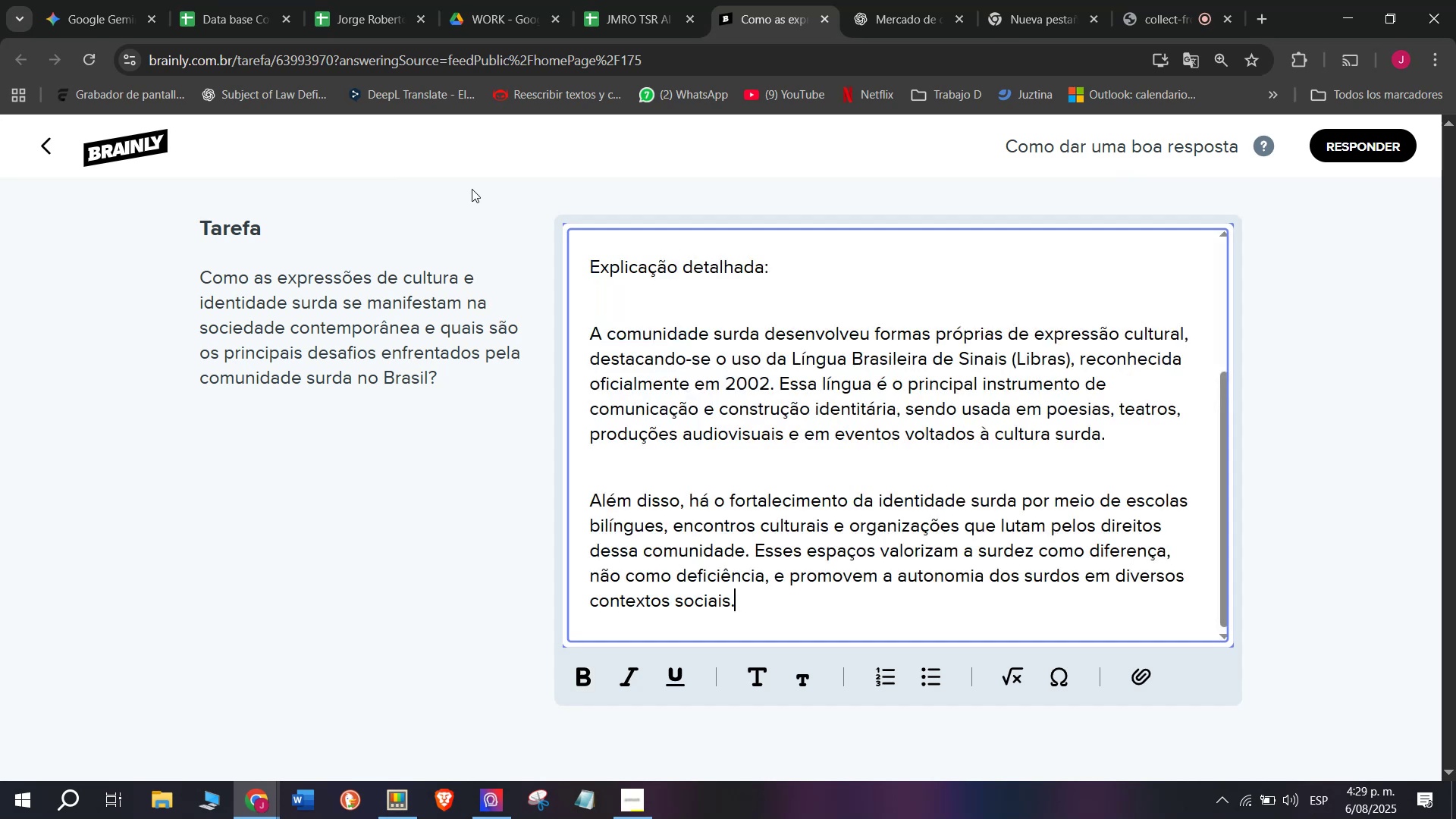 
key(Z)
 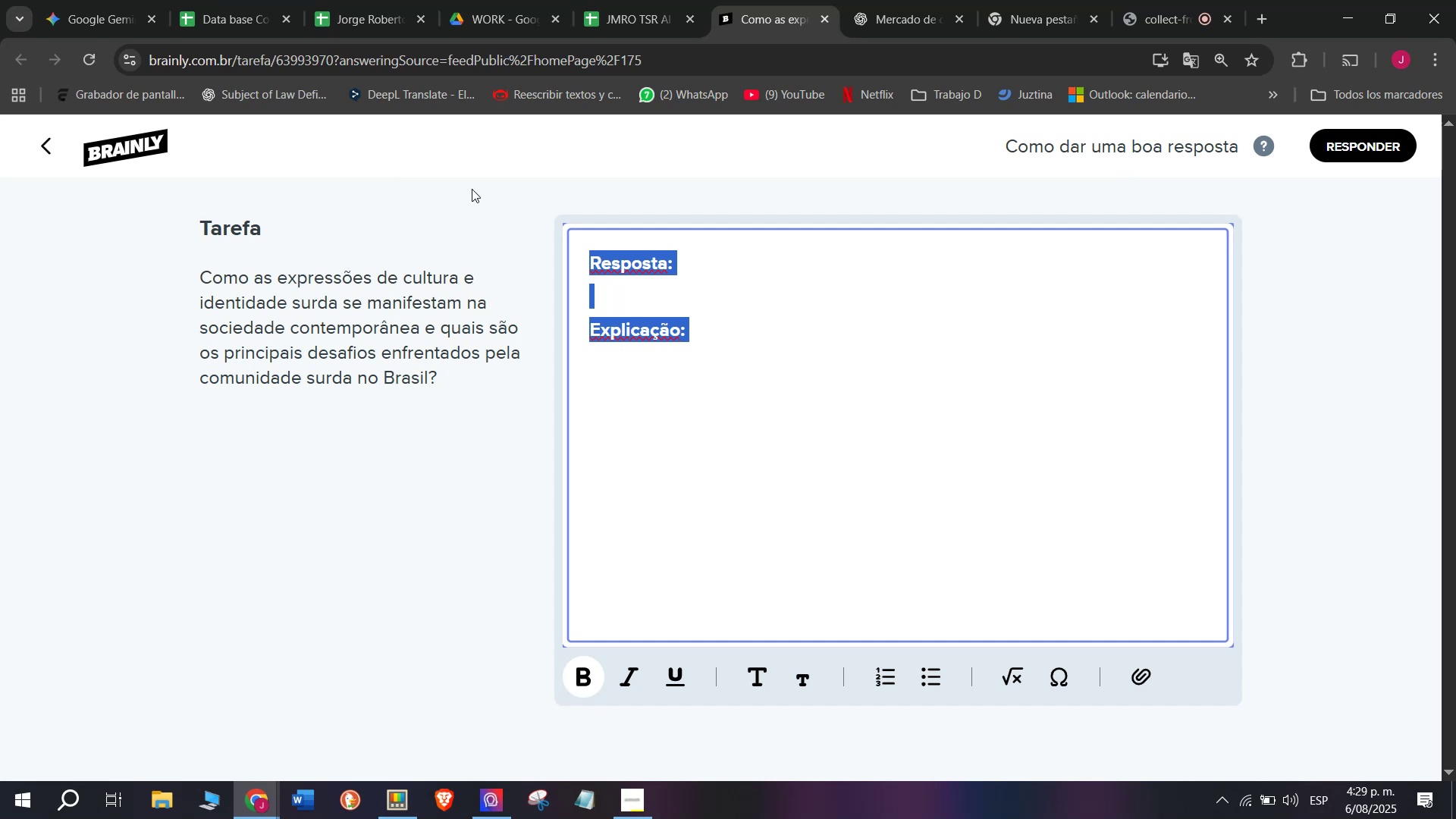 
key(Control+V)
 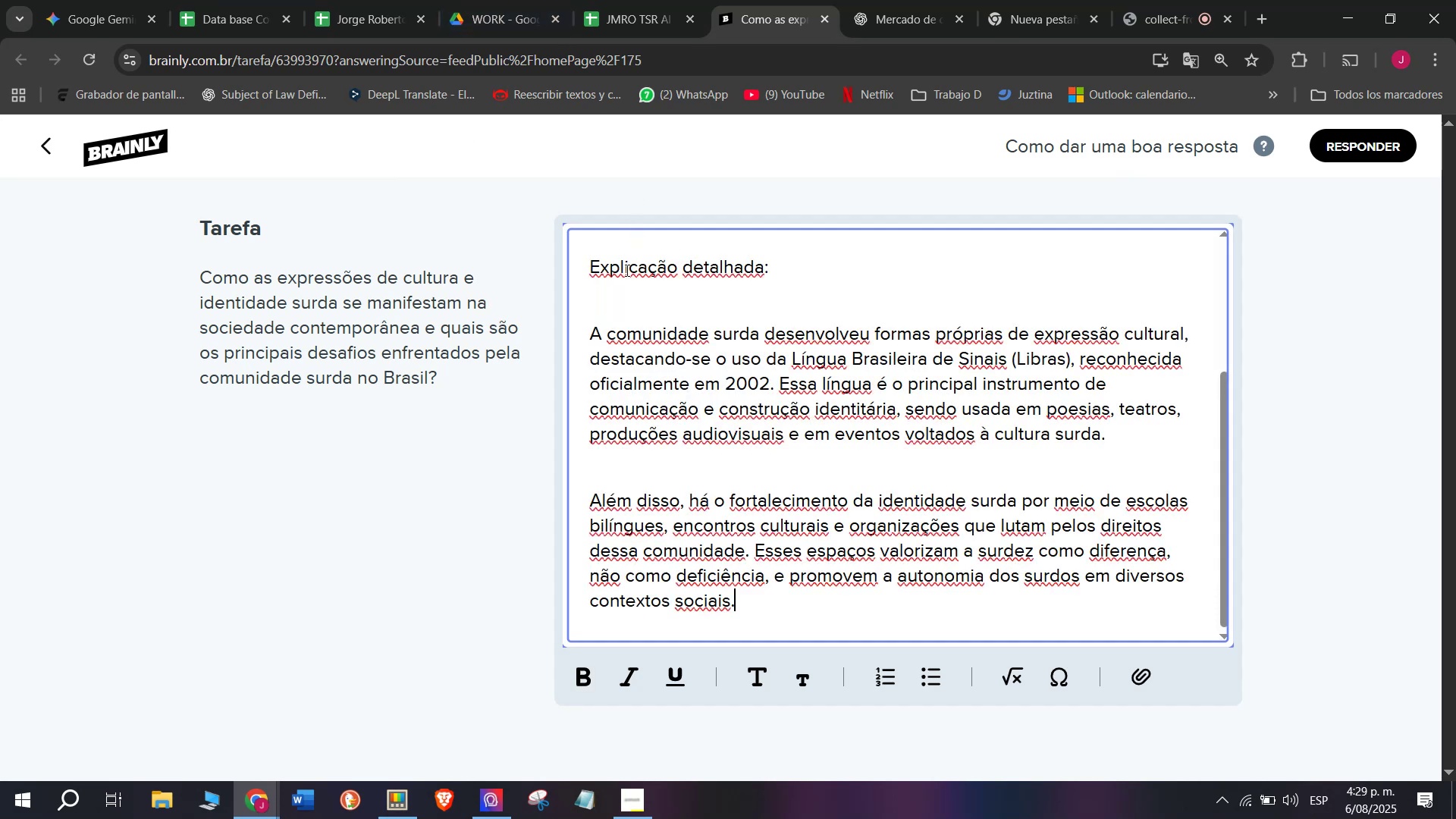 
left_click_drag(start_coordinate=[613, 309], to_coordinate=[533, 259])
 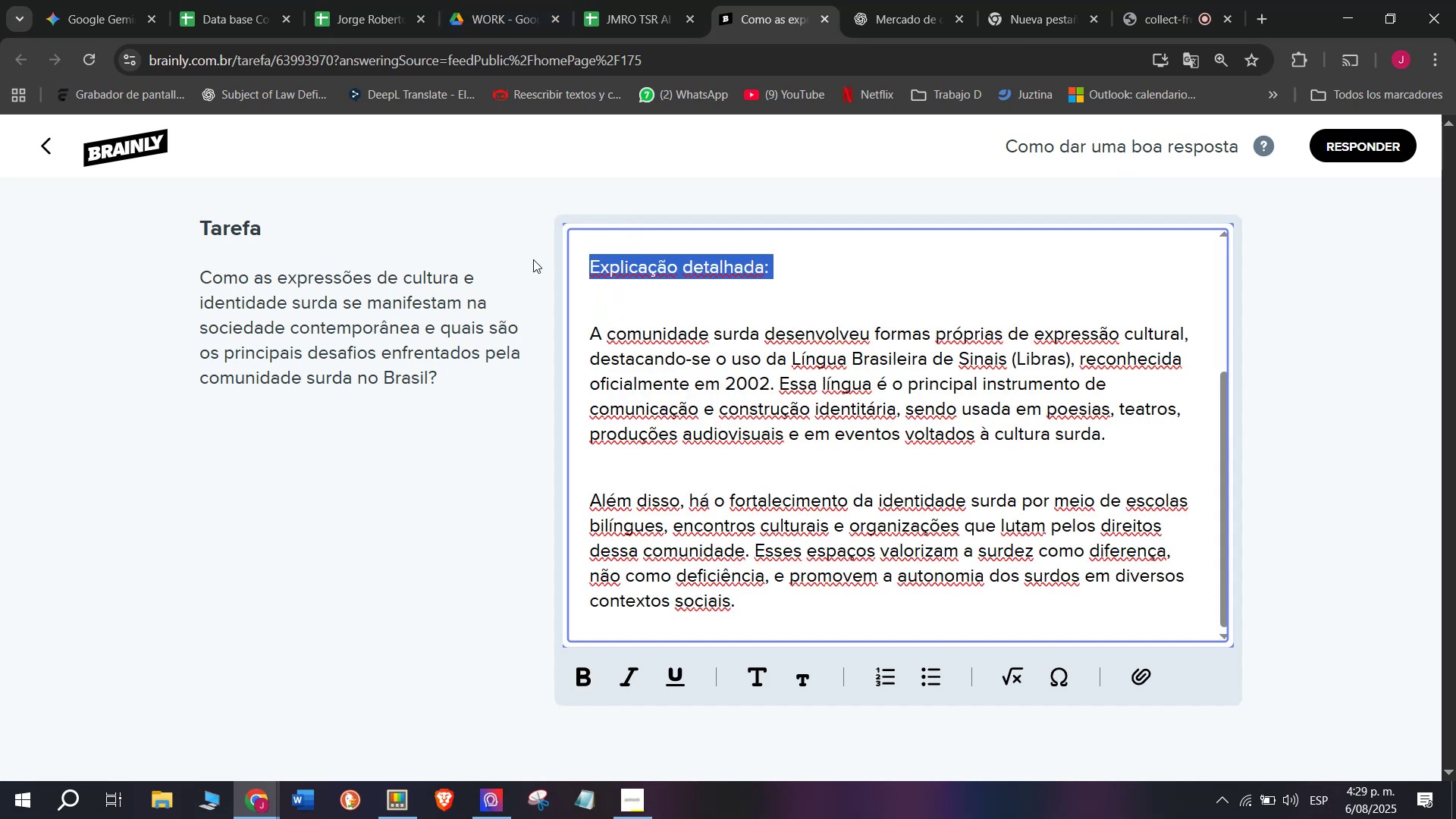 
key(Backspace)
 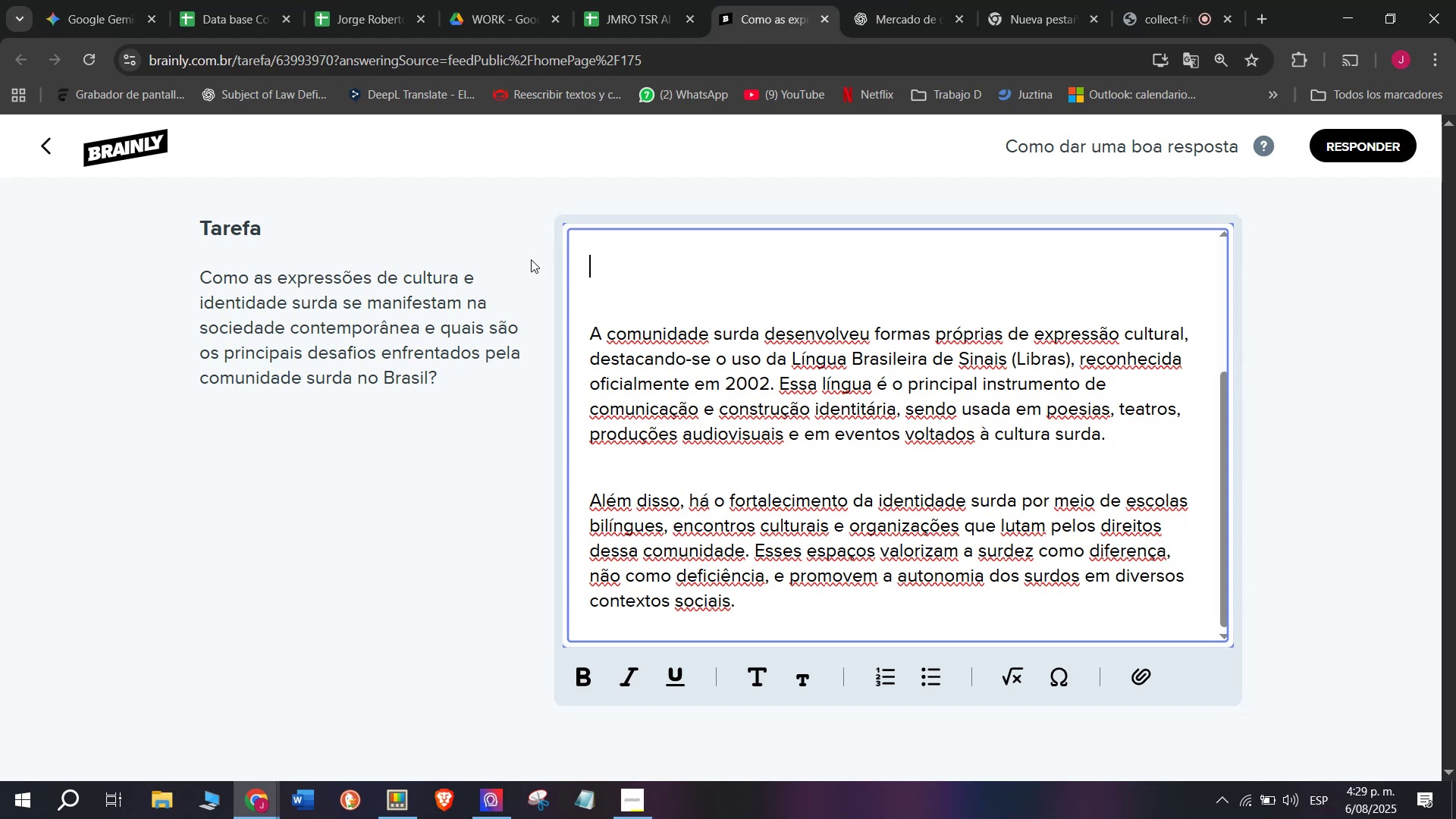 
scroll: coordinate [579, 314], scroll_direction: up, amount: 1.0
 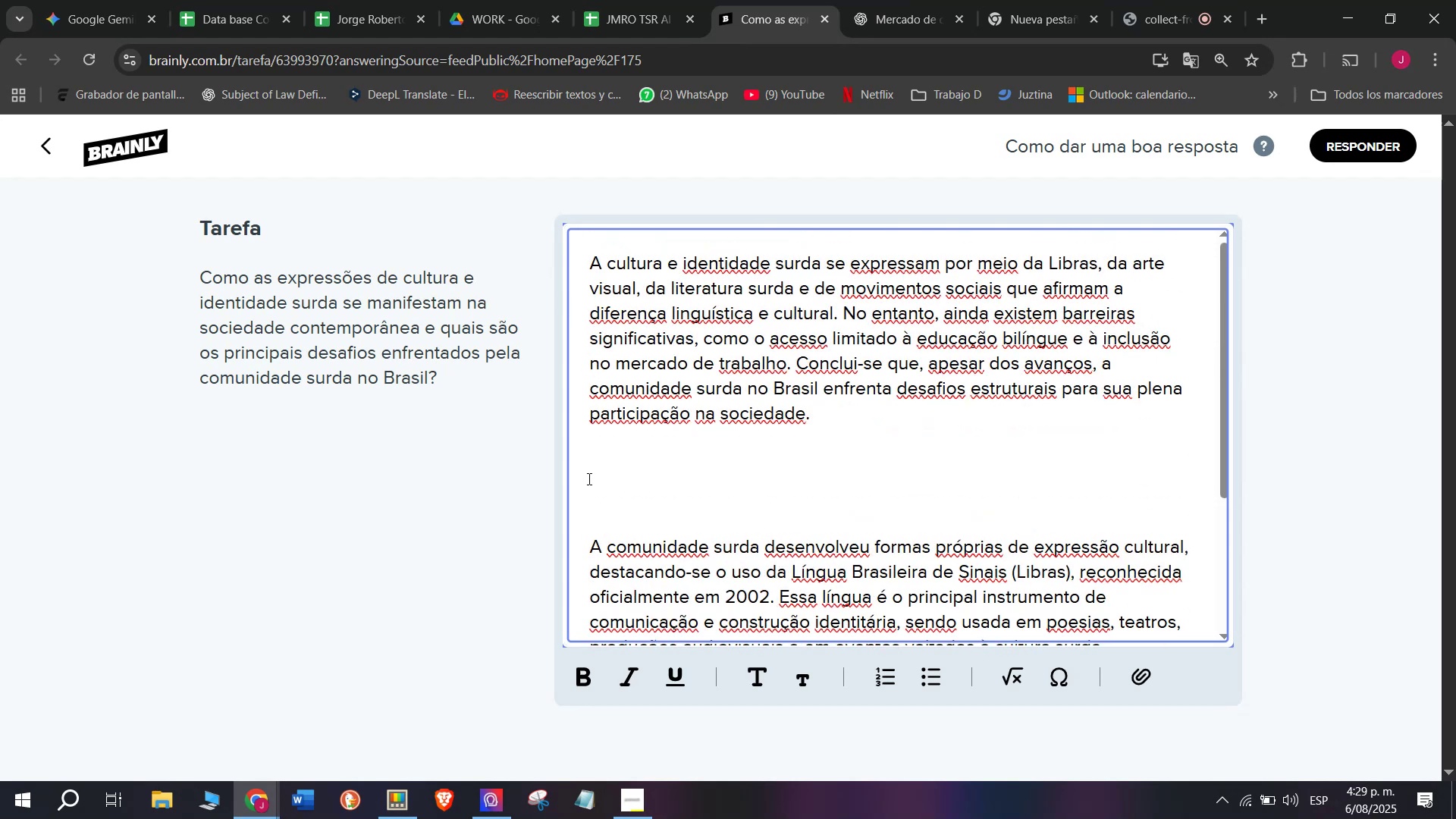 
left_click([585, 516])
 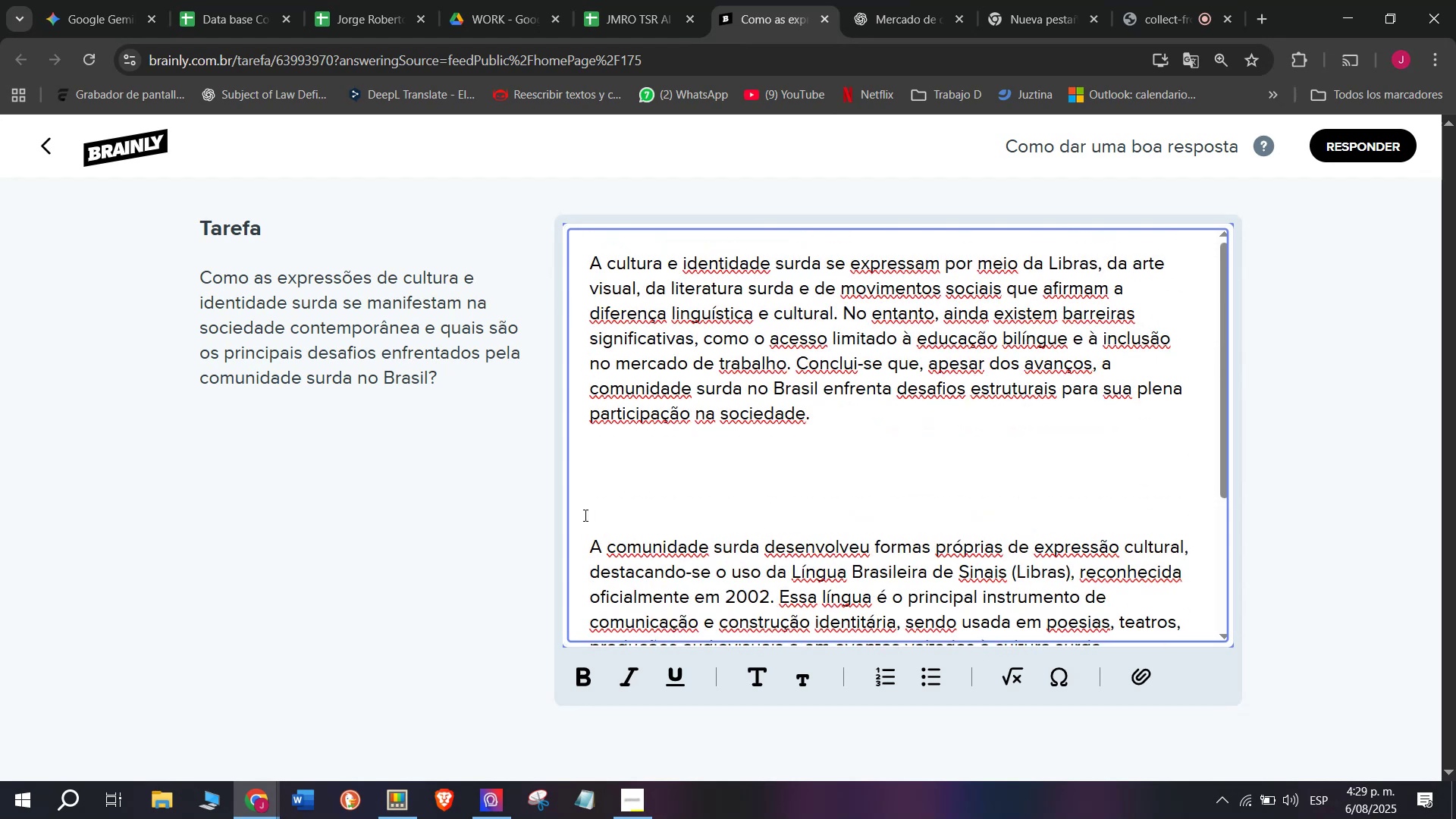 
key(Backspace)
 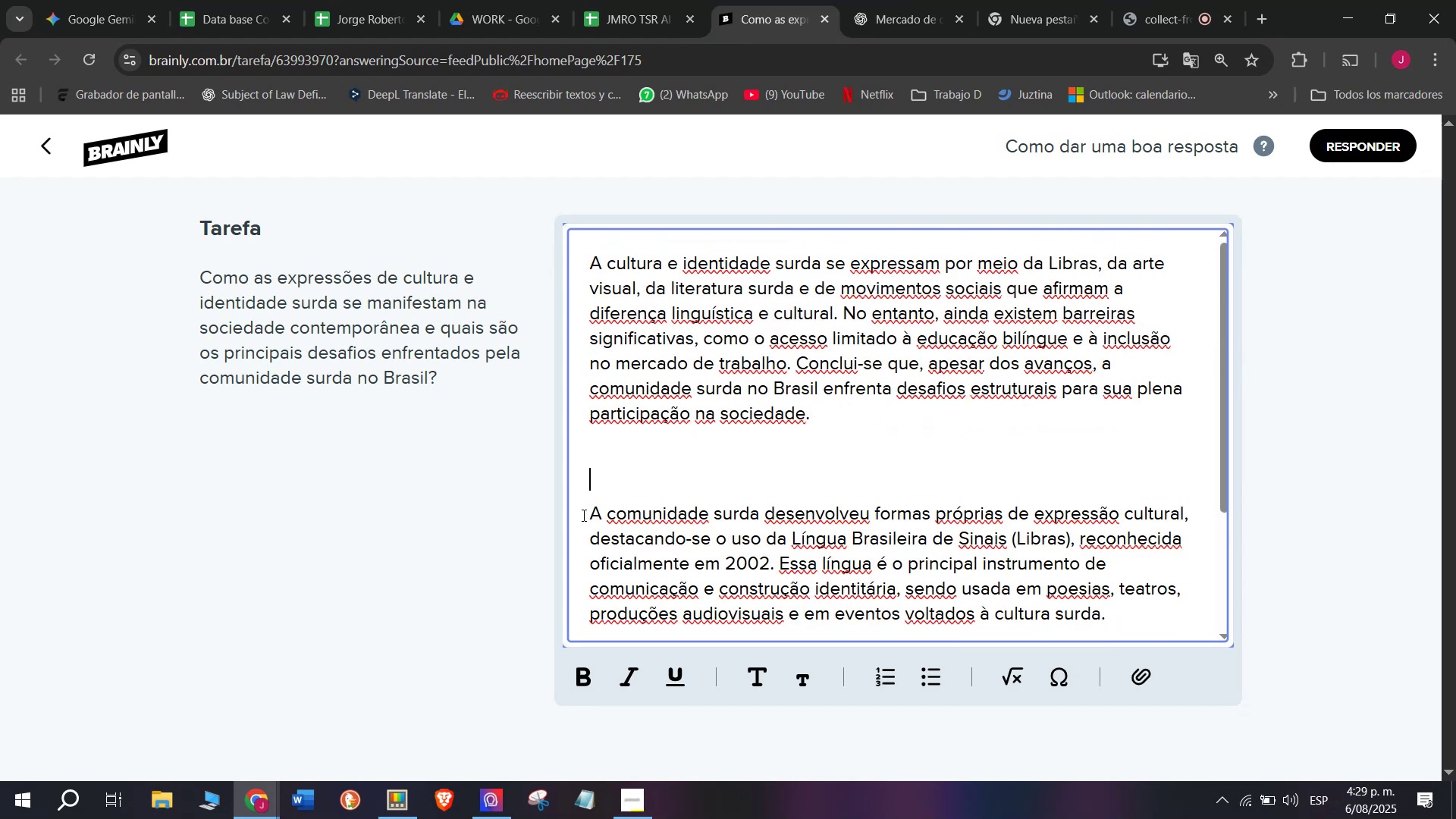 
key(Backspace)
 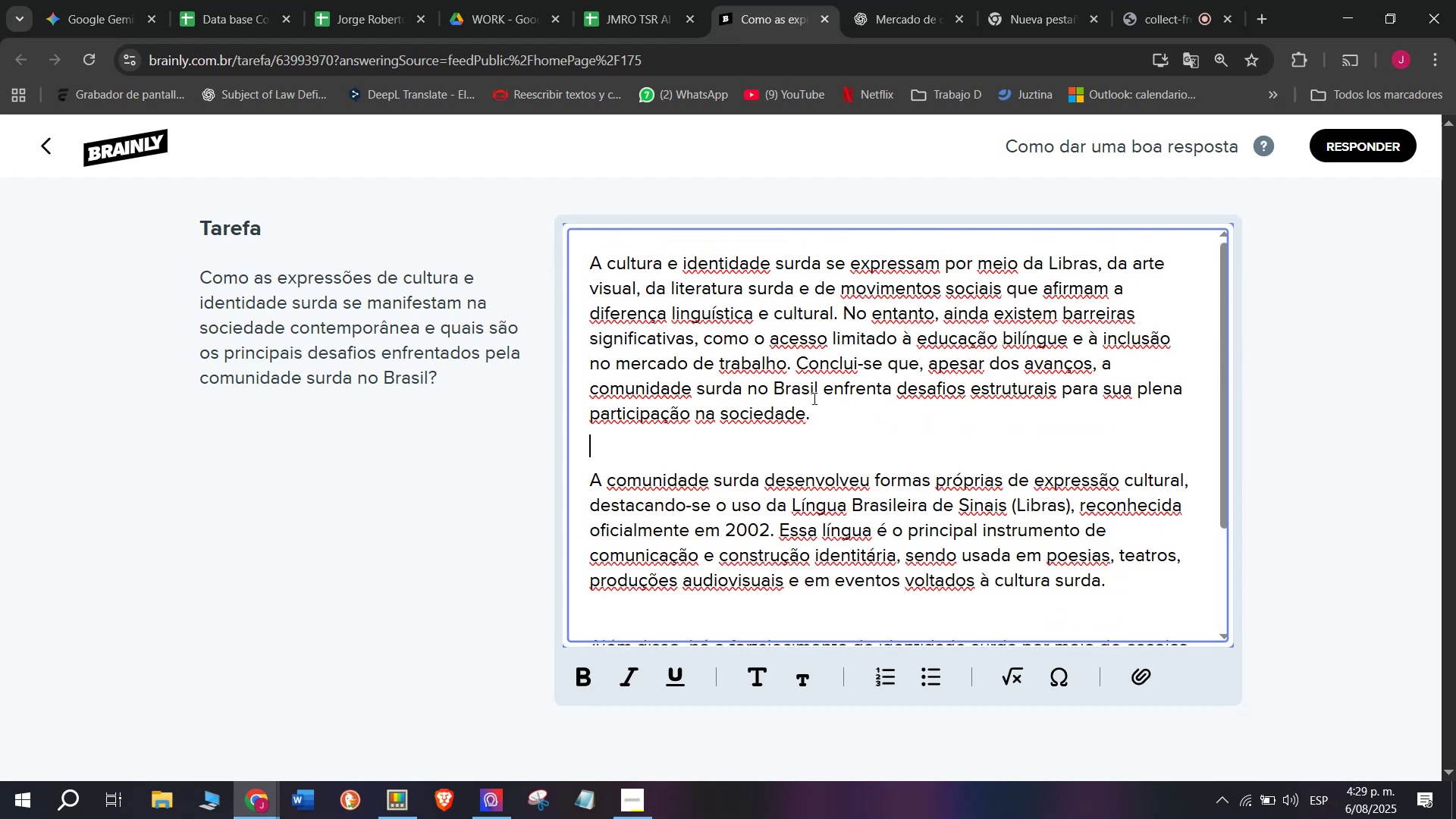 
left_click_drag(start_coordinate=[794, 373], to_coordinate=[960, 413])
 